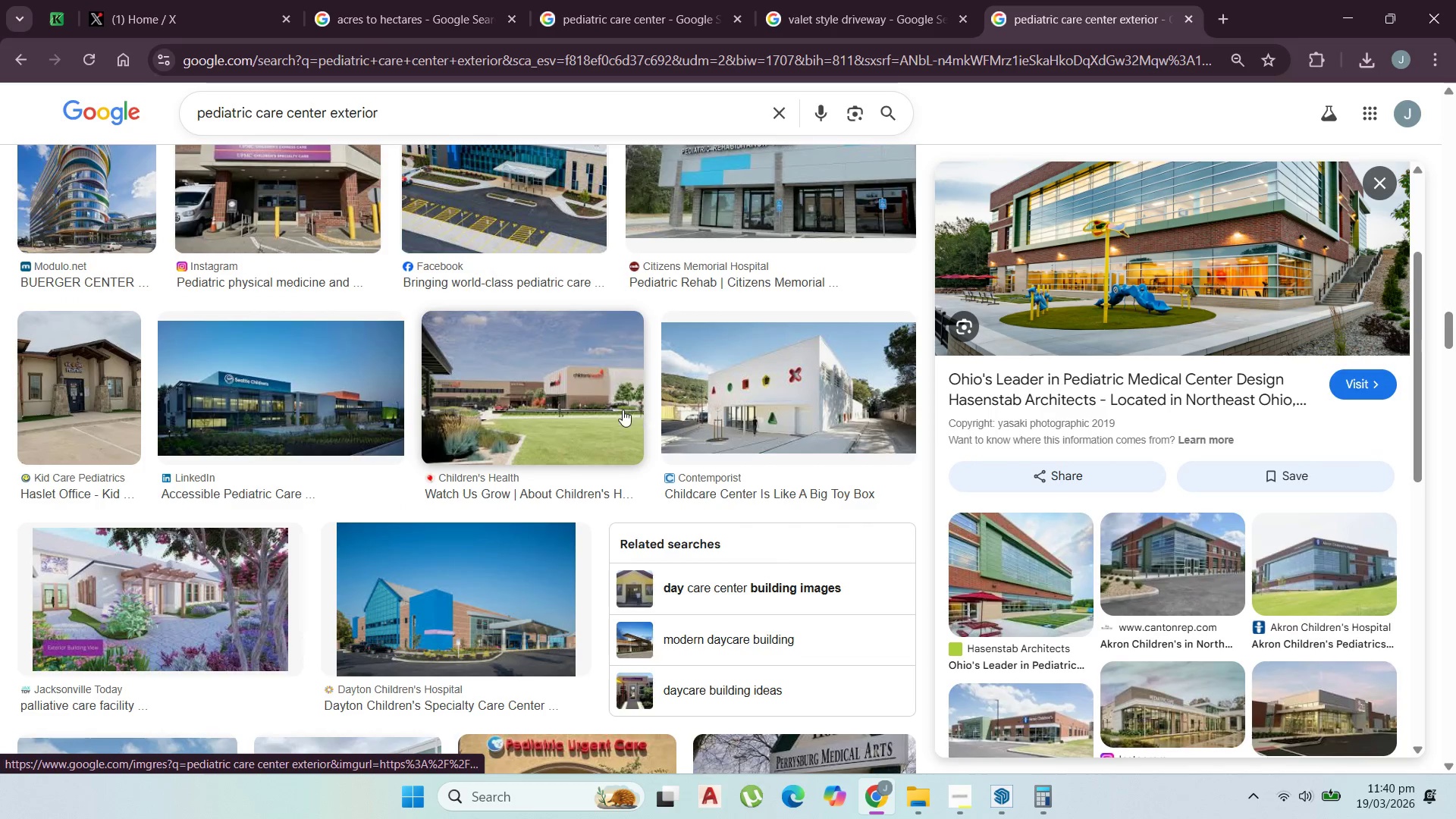 
scroll: coordinate [316, 249], scroll_direction: up, amount: 2.0
 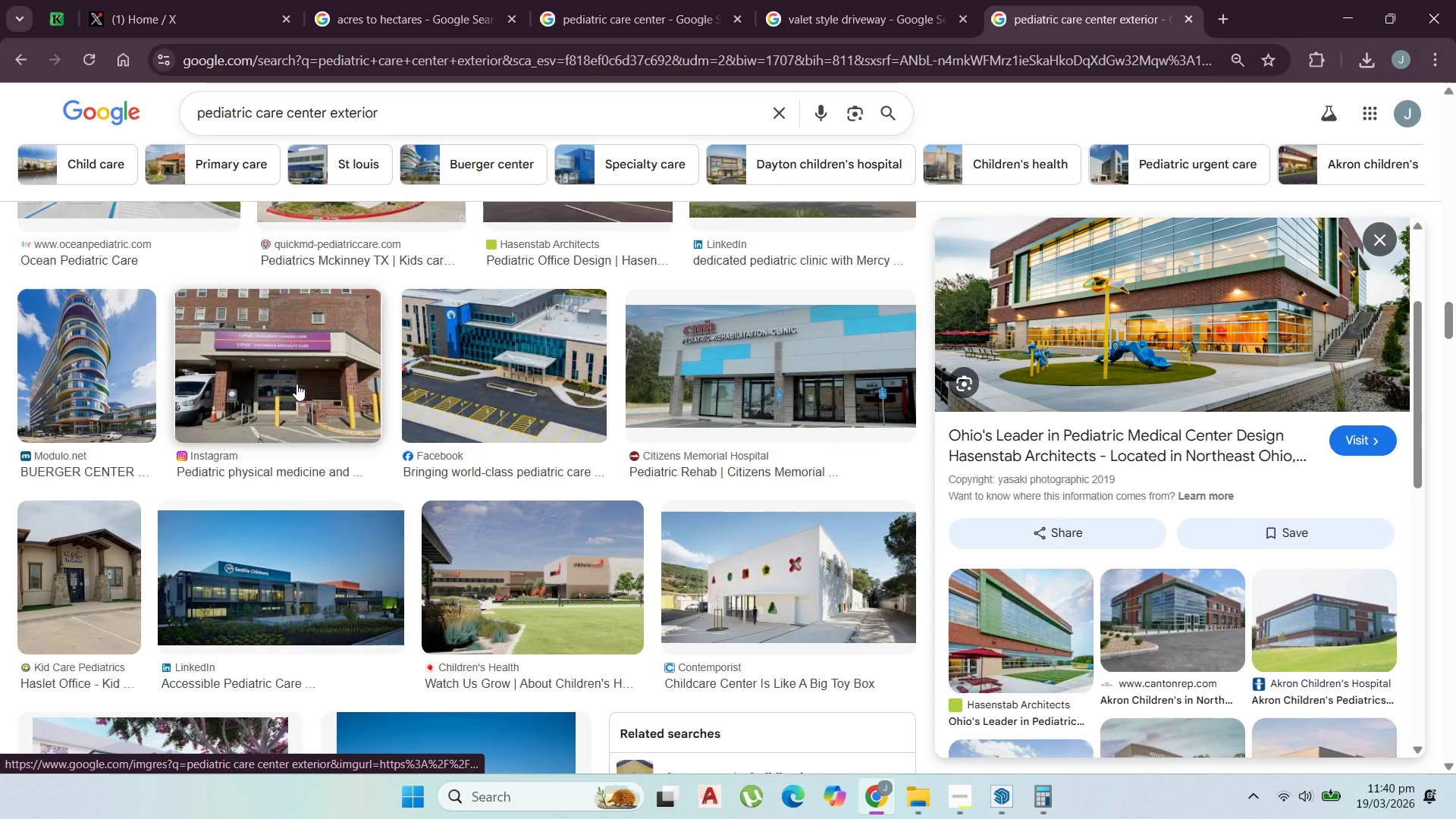 
left_click([297, 384])
 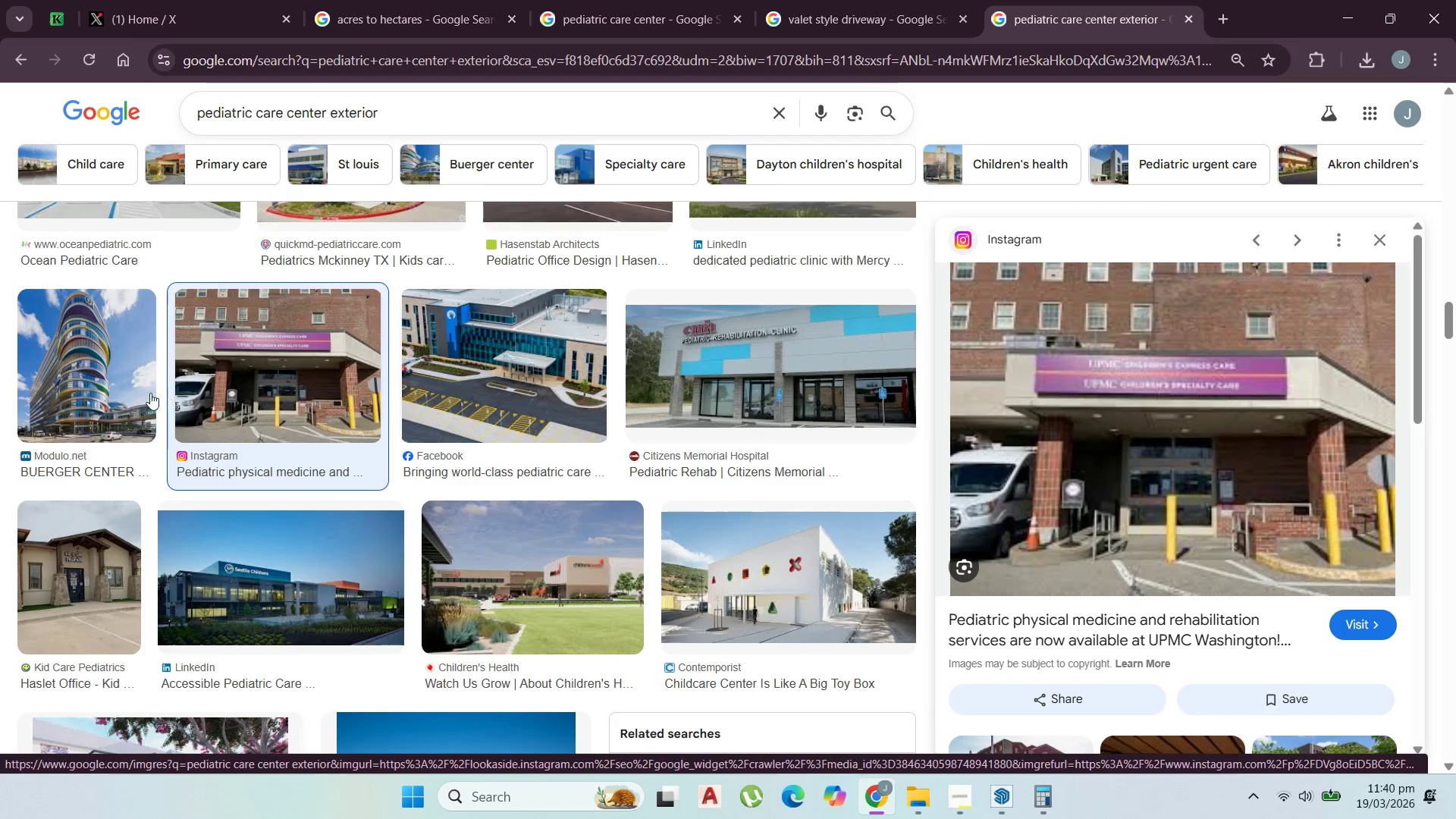 
left_click([102, 377])
 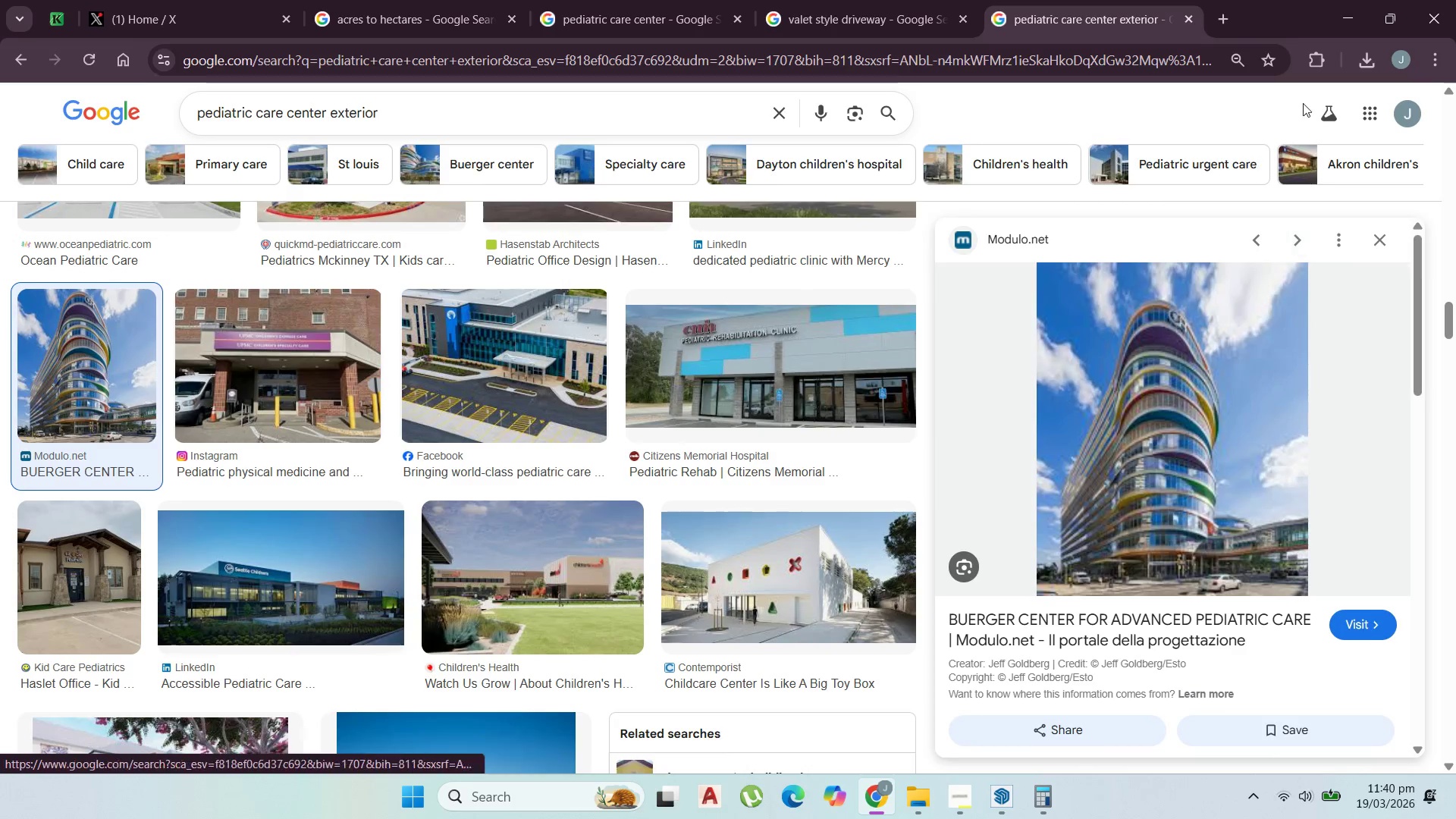 
left_click([1328, 20])
 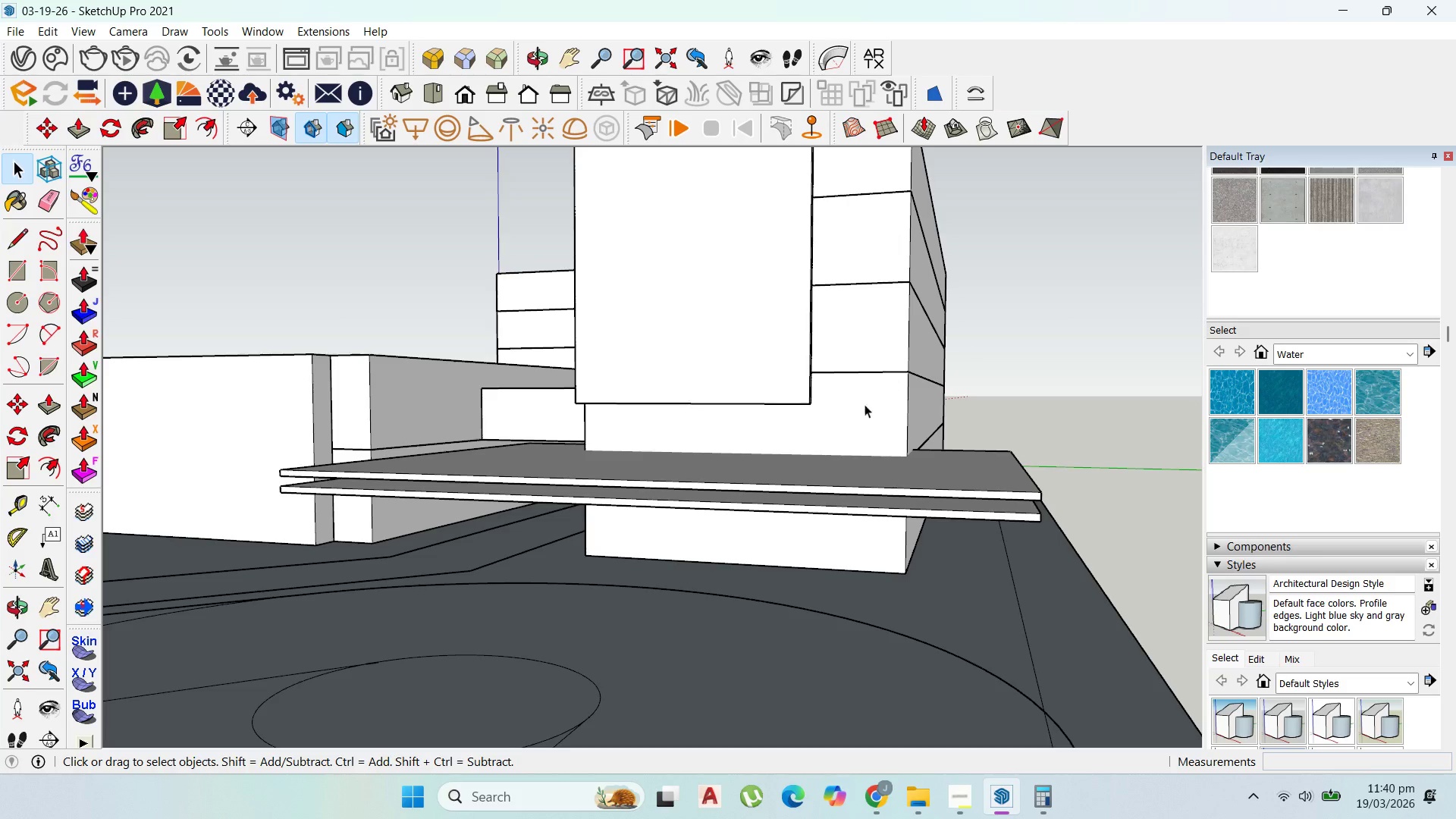 
scroll: coordinate [578, 515], scroll_direction: down, amount: 2.0
 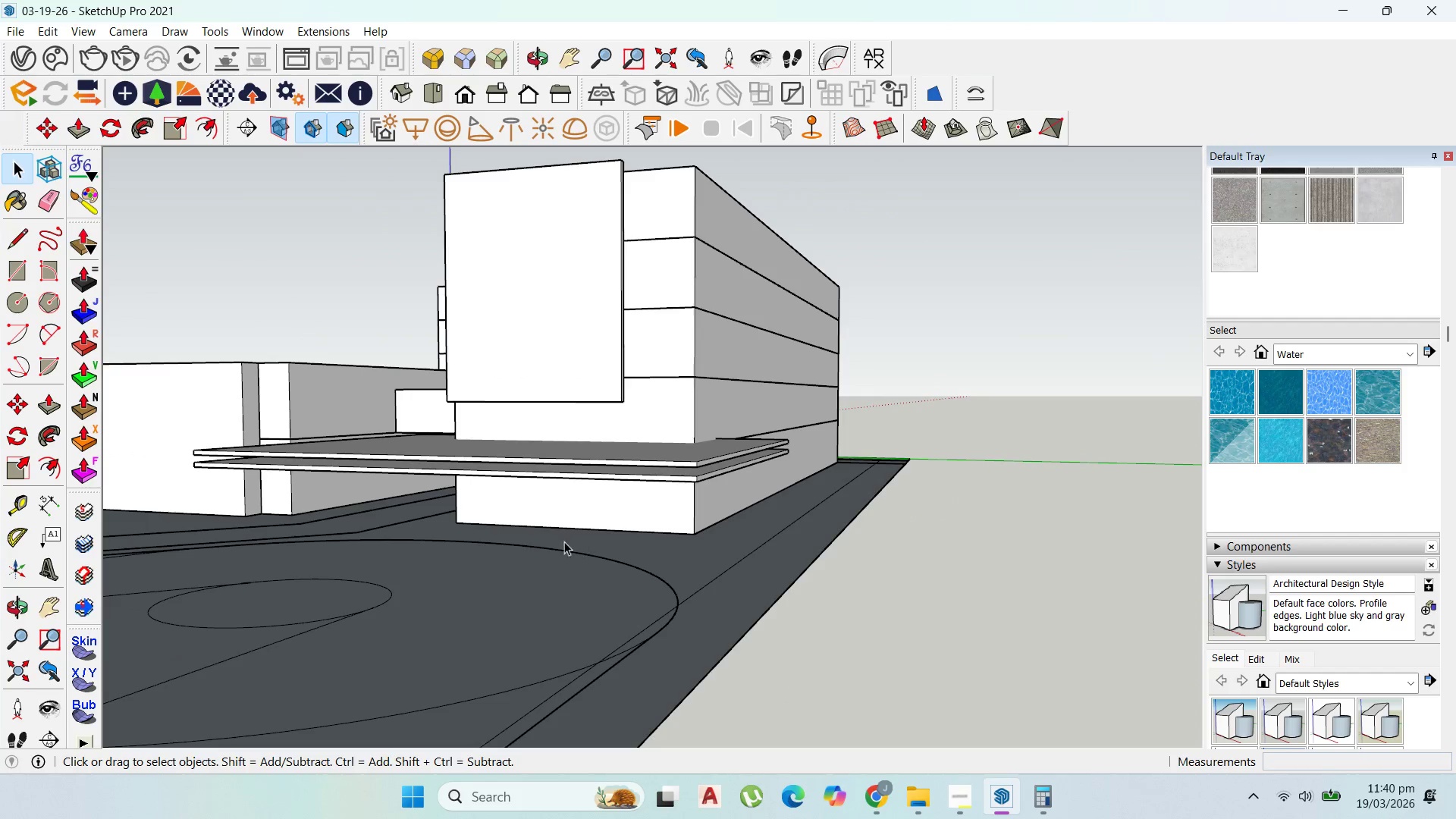 
scroll: coordinate [534, 530], scroll_direction: up, amount: 4.0
 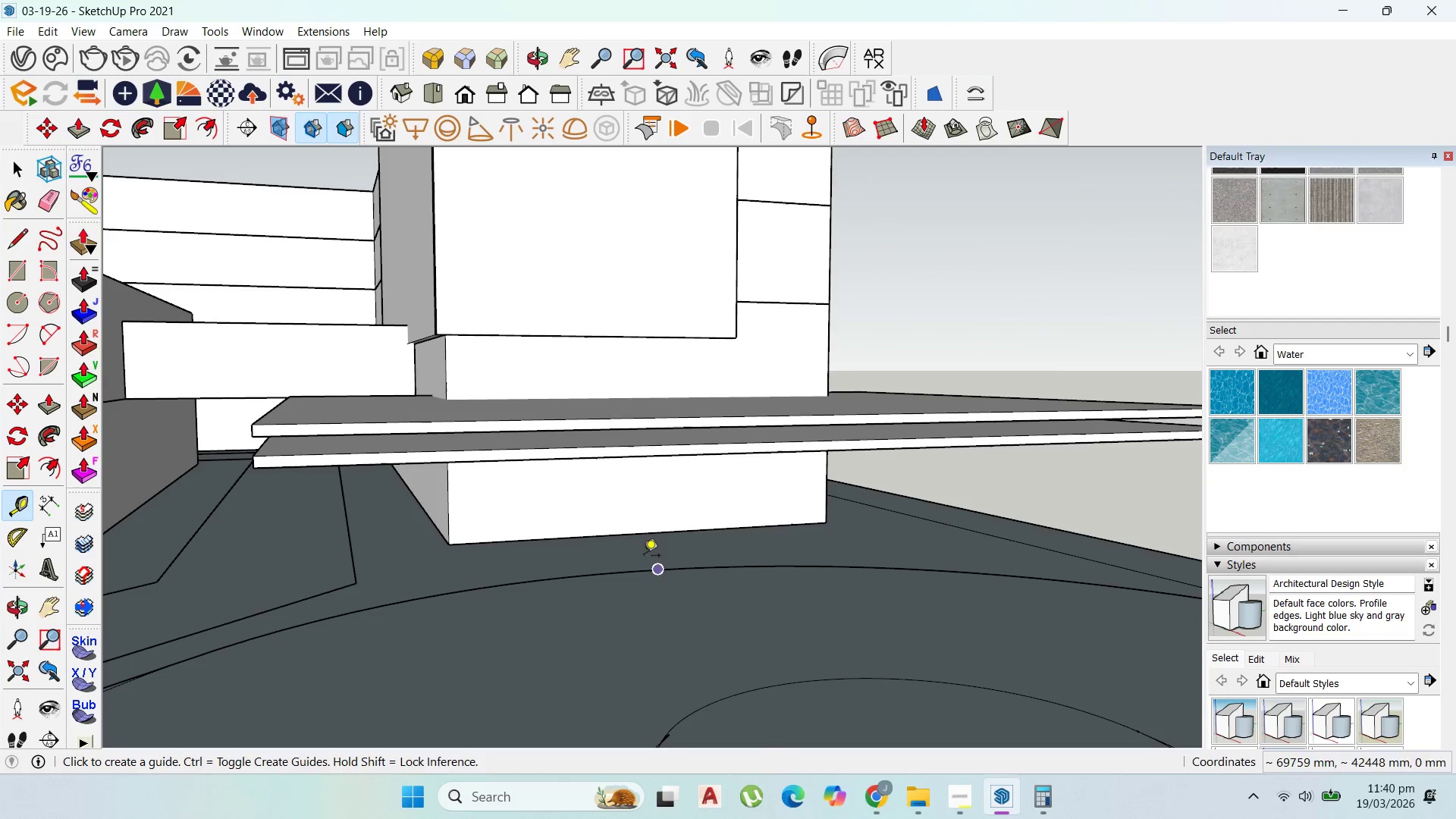 
wait(10.47)
 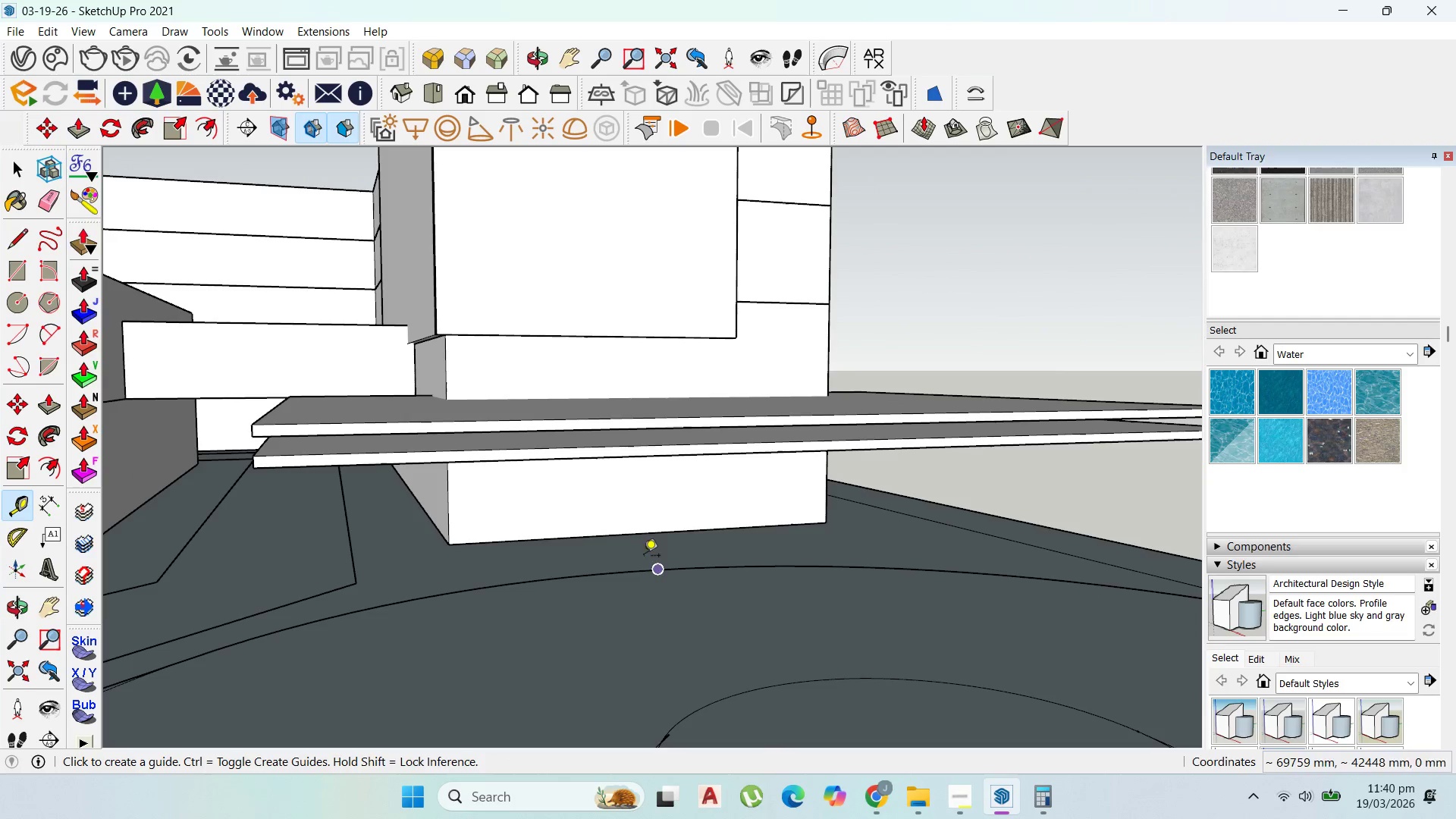 
scroll: coordinate [777, 565], scroll_direction: down, amount: 17.0
 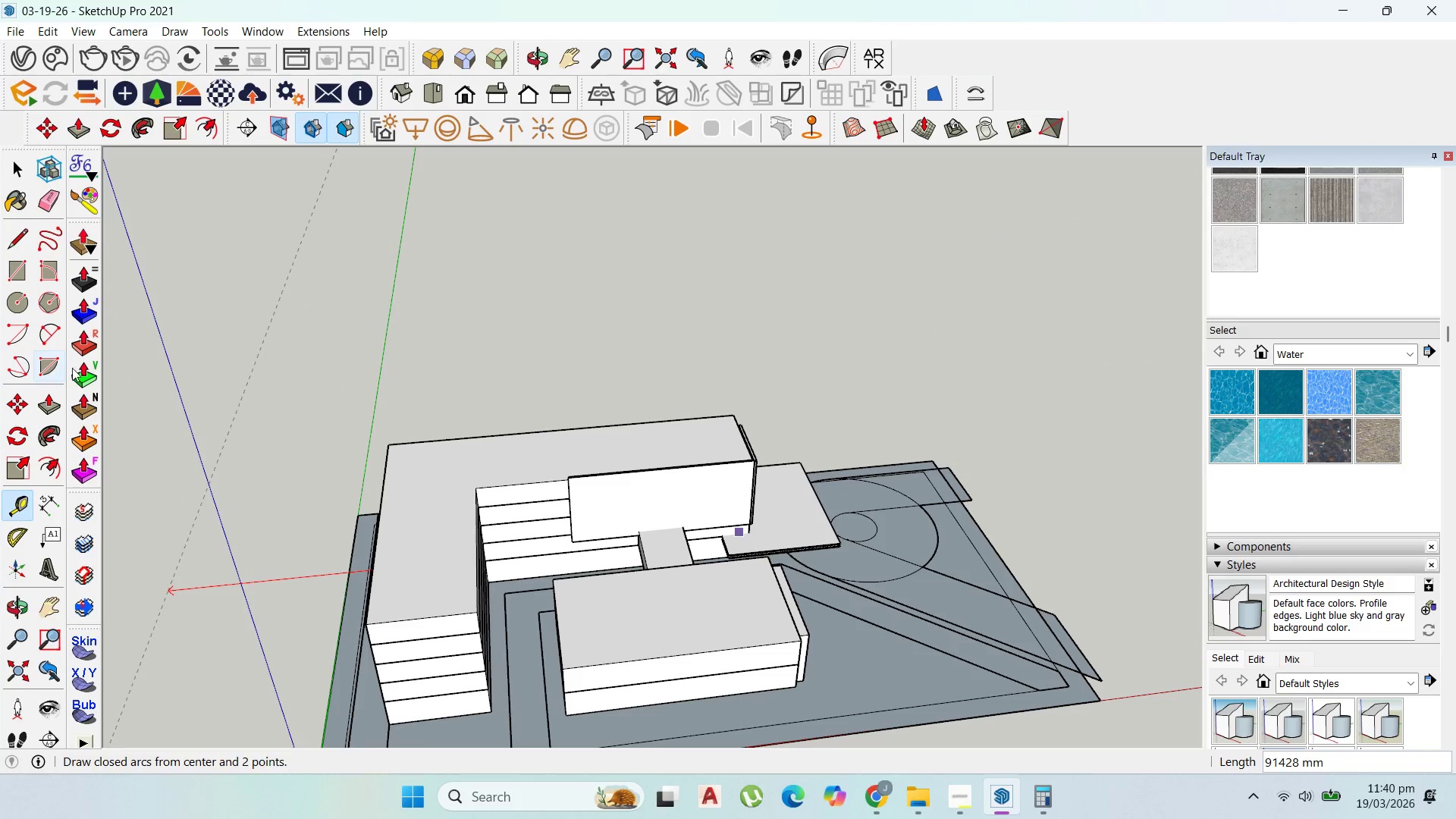 
left_click([26, 166])
 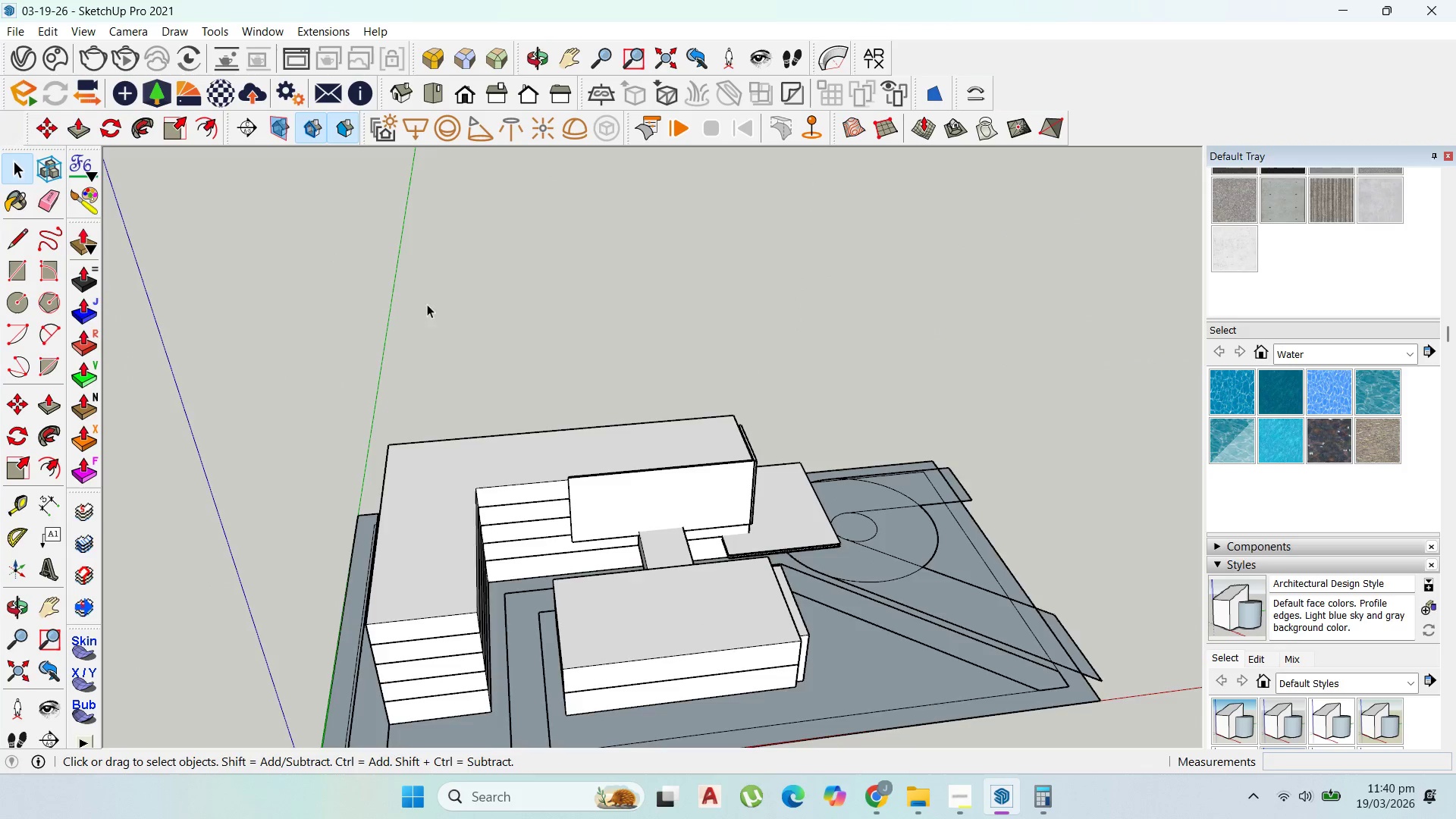 
scroll: coordinate [618, 395], scroll_direction: down, amount: 3.0
 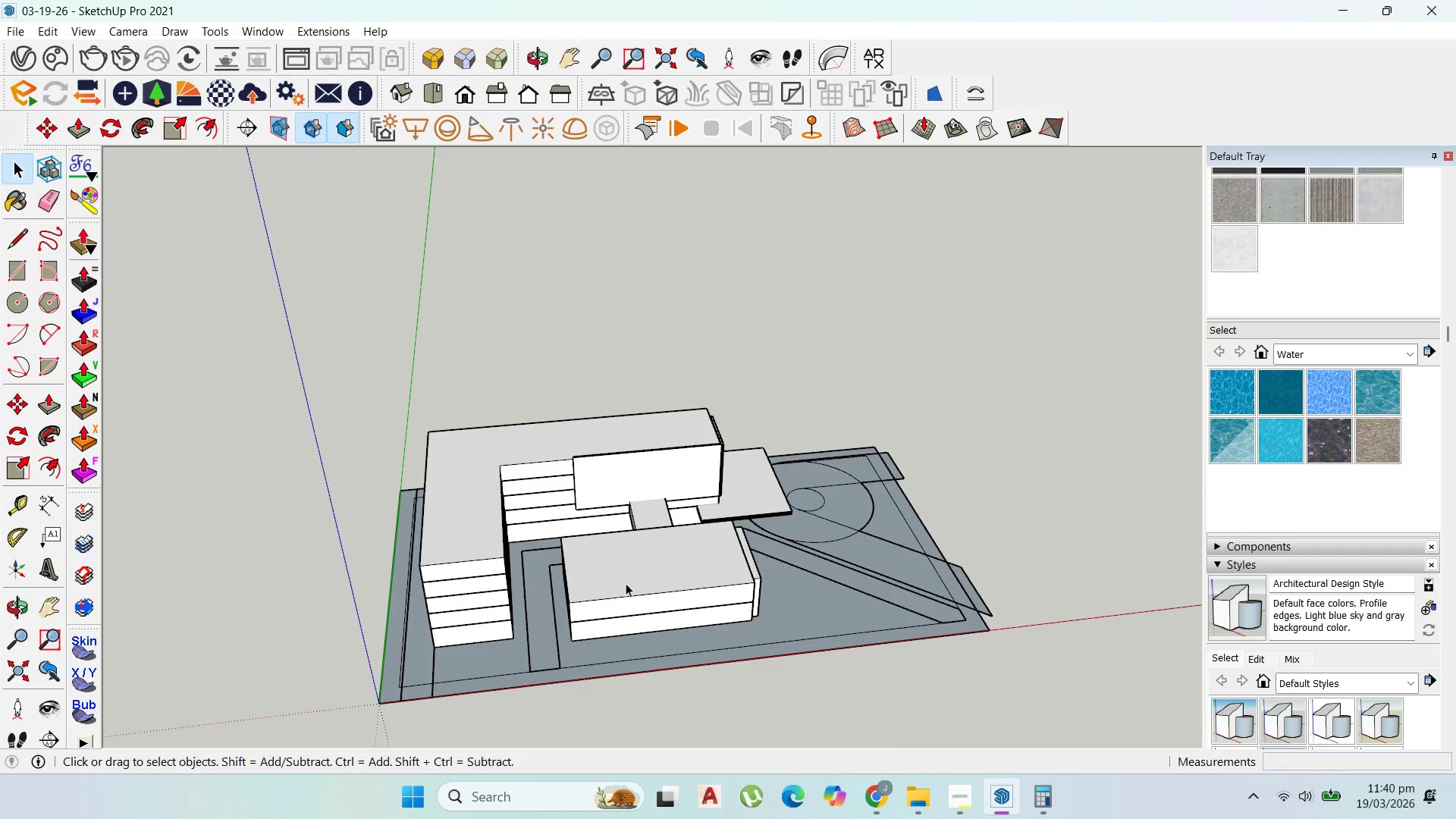 
left_click([654, 588])
 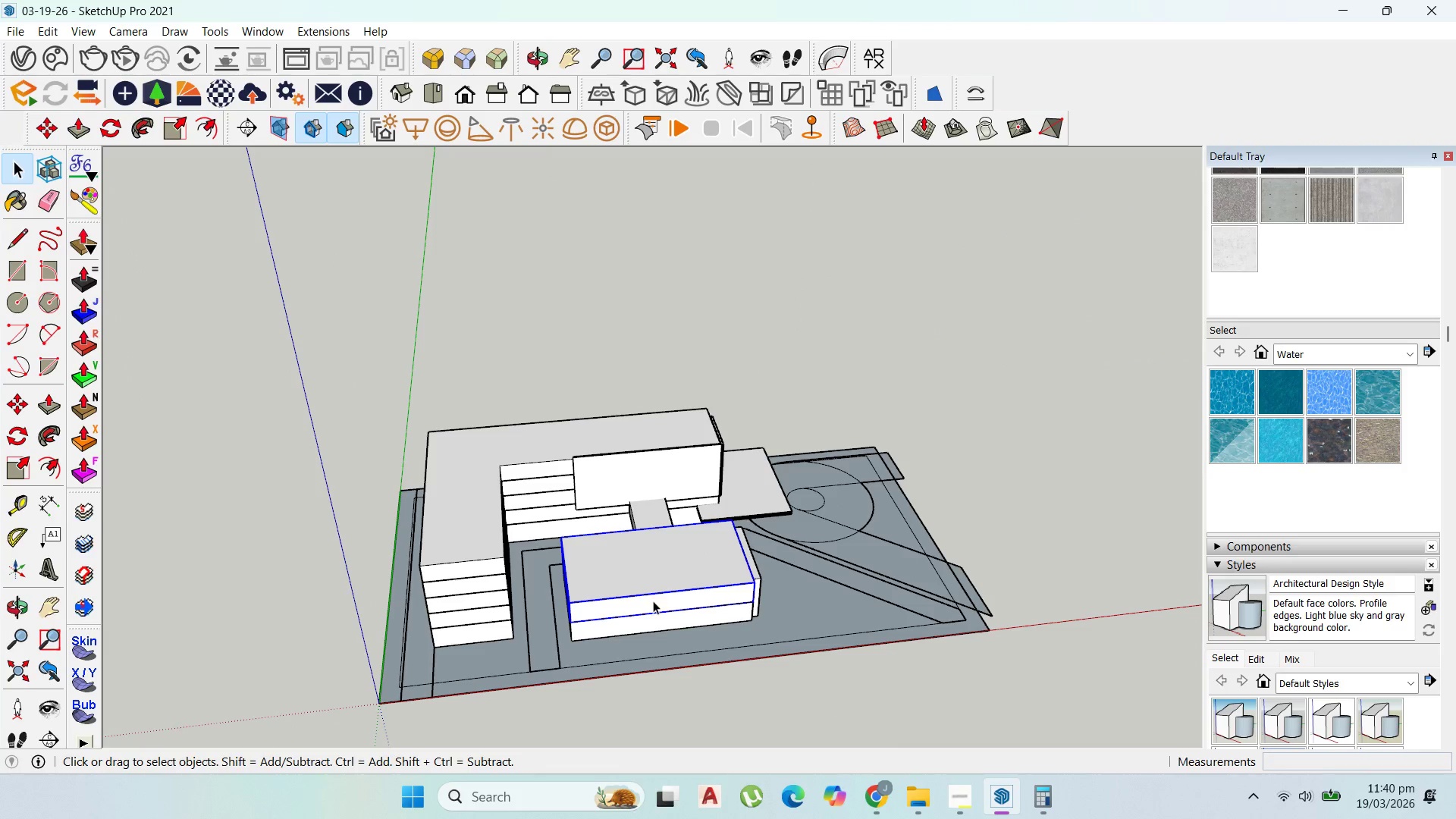 
scroll: coordinate [660, 603], scroll_direction: up, amount: 1.0
 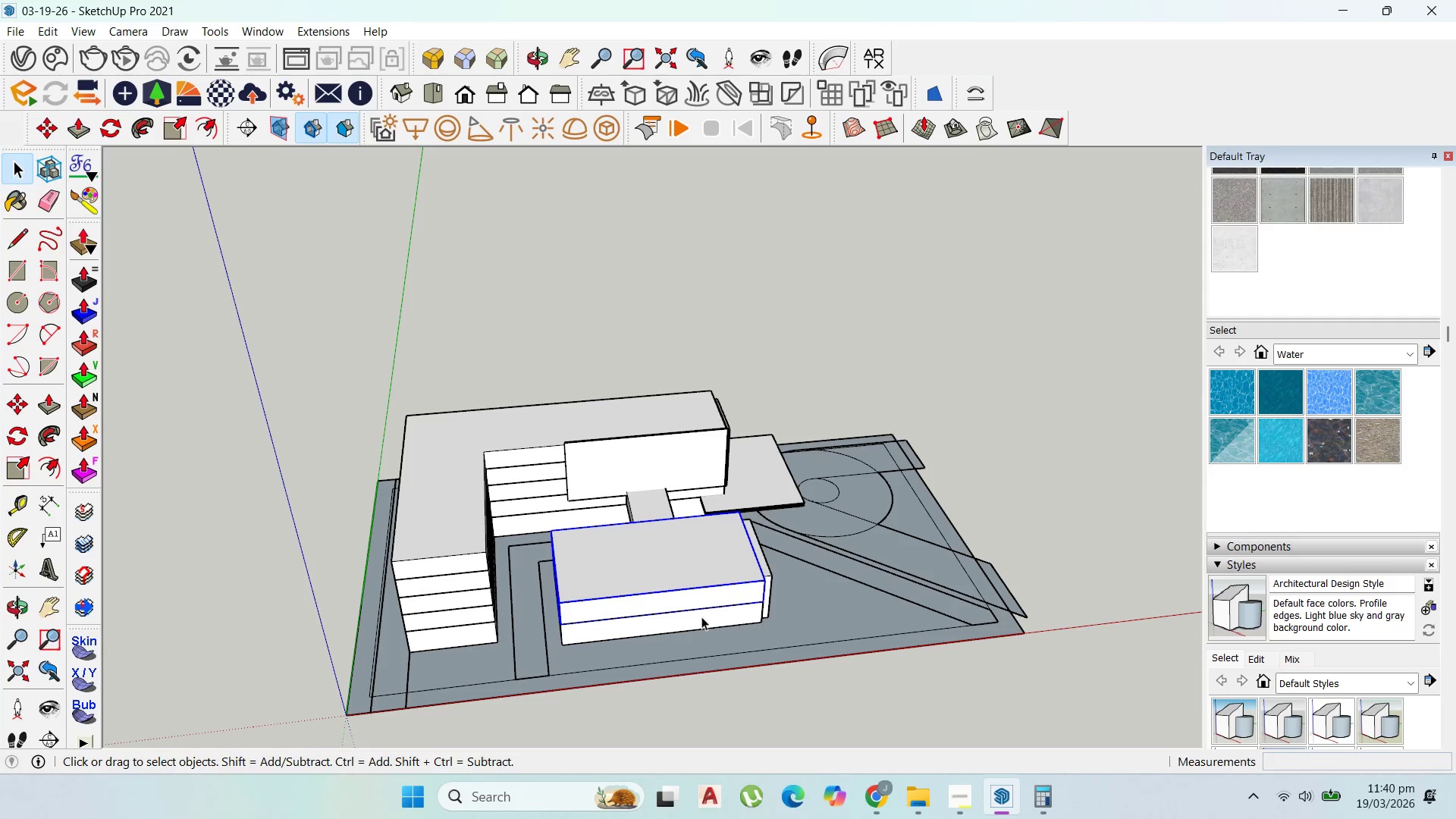 
left_click([701, 617])
 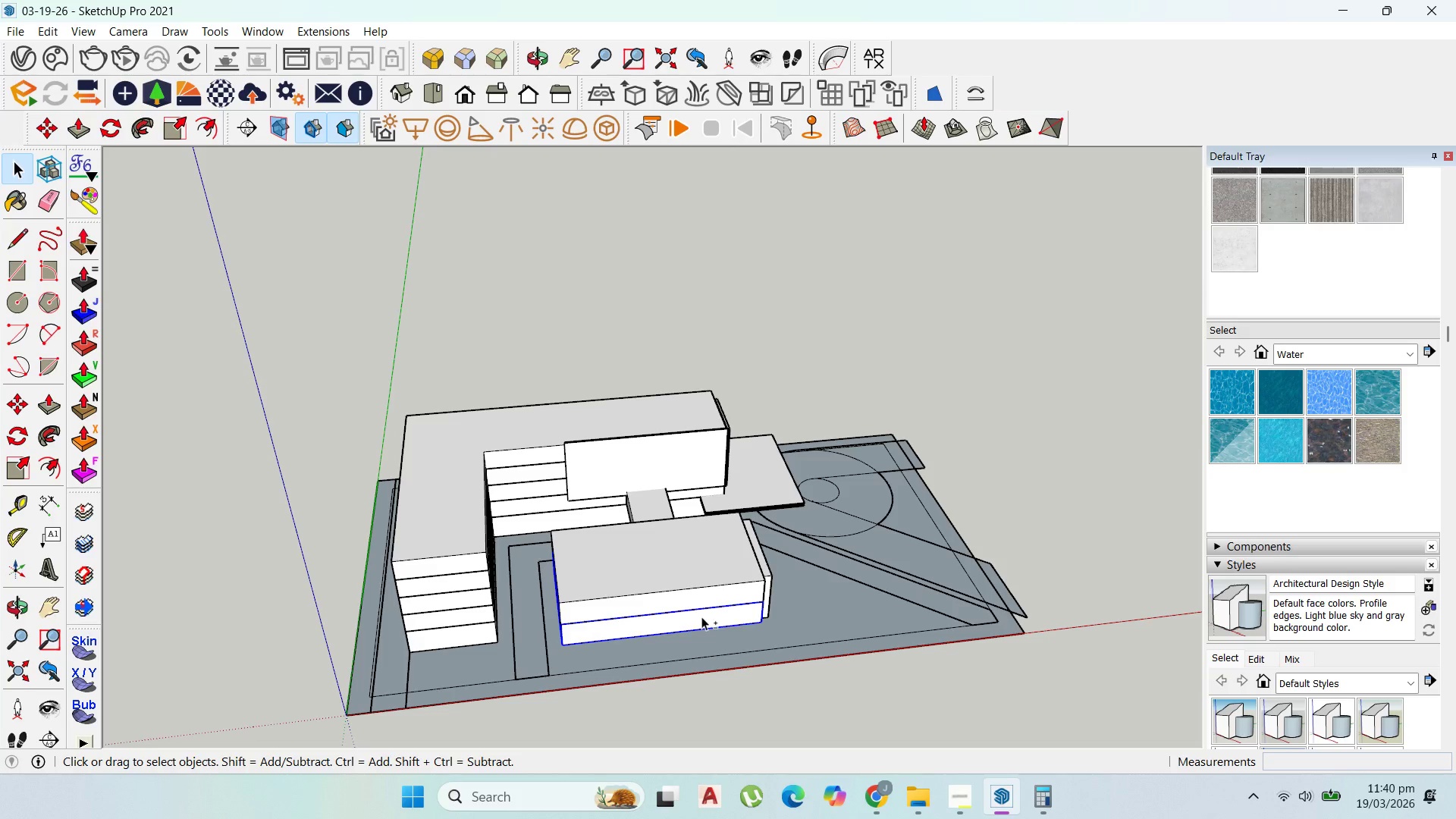 
hold_key(key=ShiftLeft, duration=0.94)
scroll: coordinate [786, 592], scroll_direction: up, amount: 2.0
 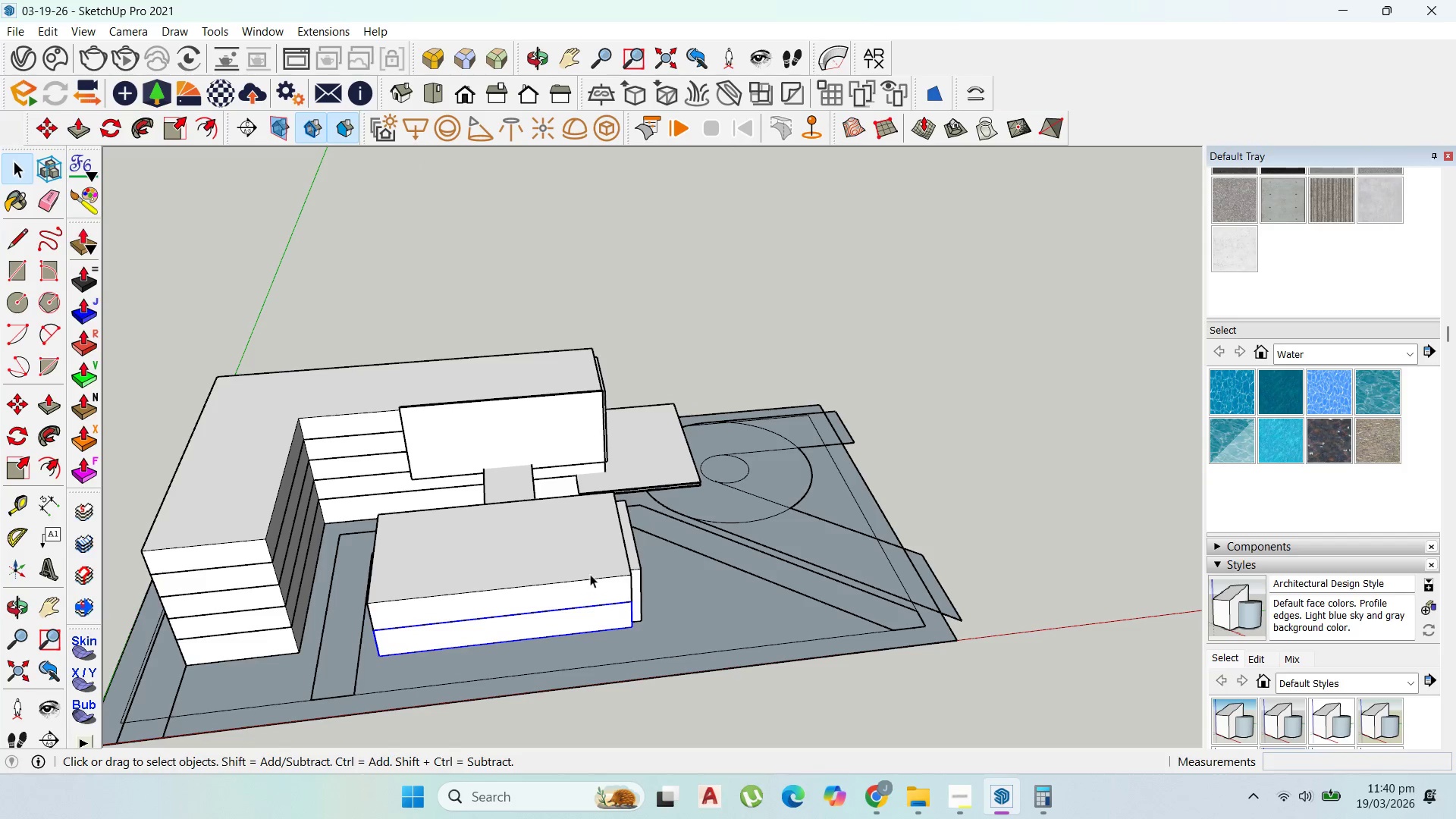 
hold_key(key=ShiftLeft, duration=1.51)
left_click([583, 536])
 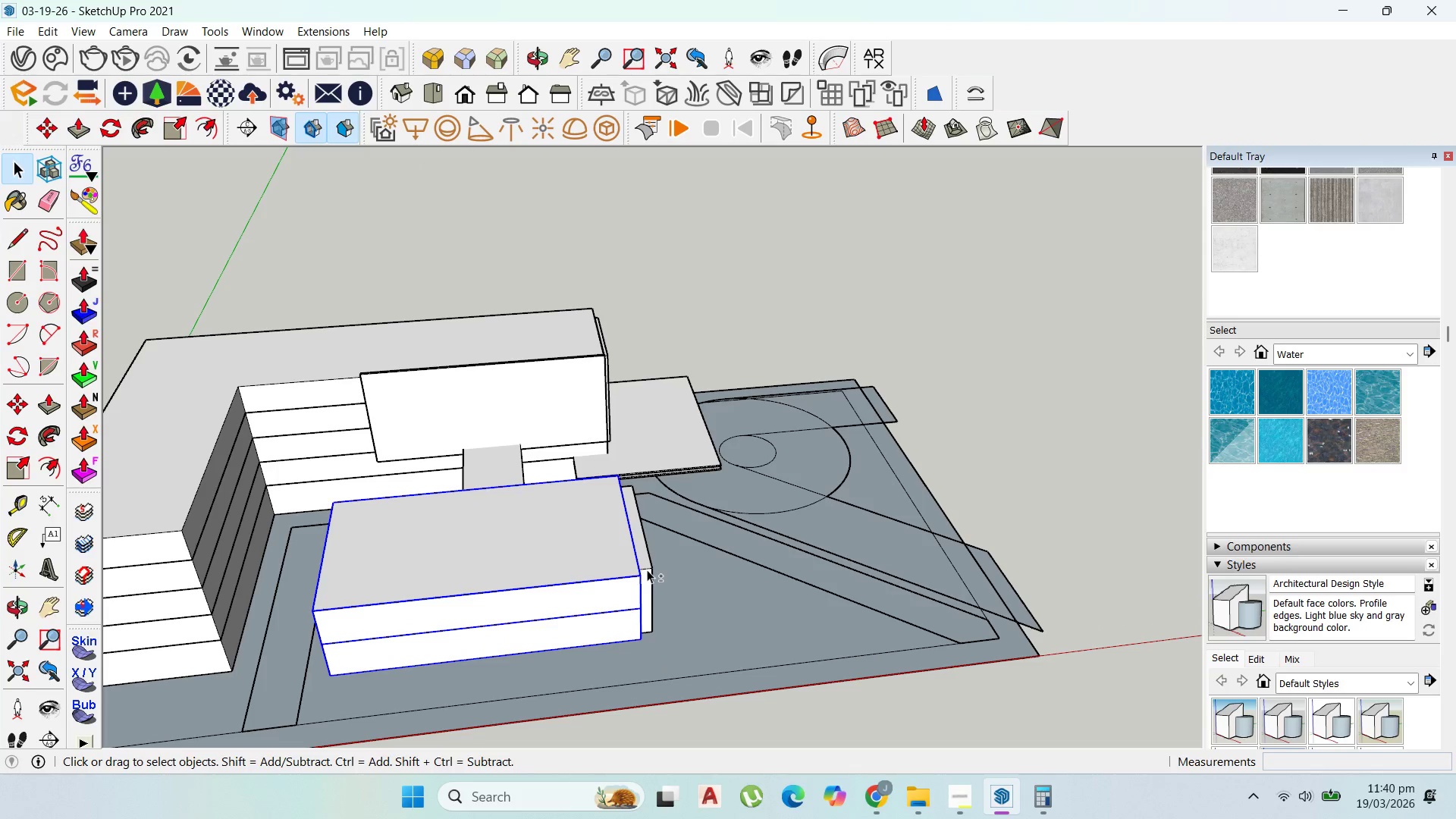 
scroll: coordinate [592, 572], scroll_direction: up, amount: 2.0
 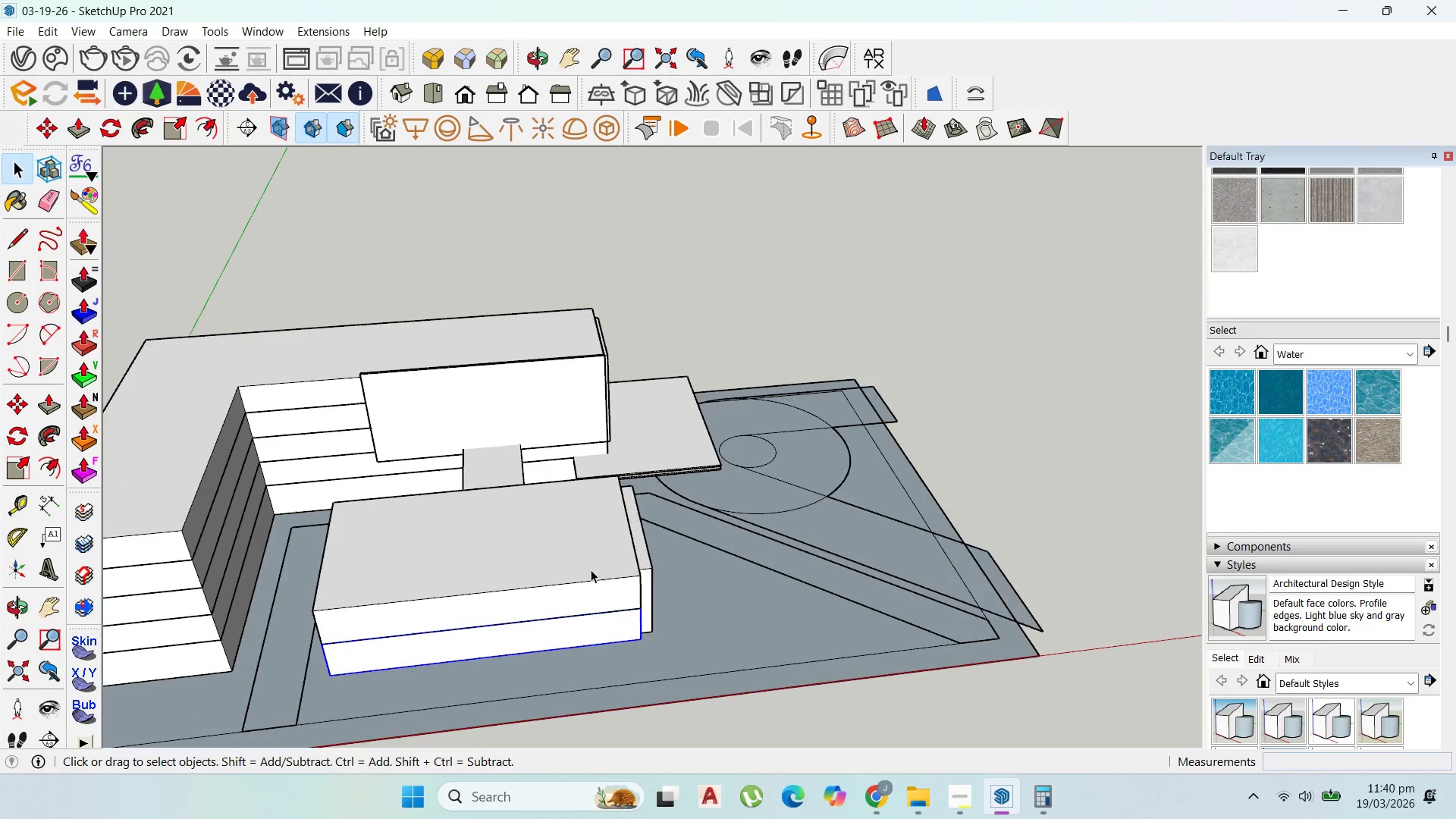 
left_click([645, 570])
 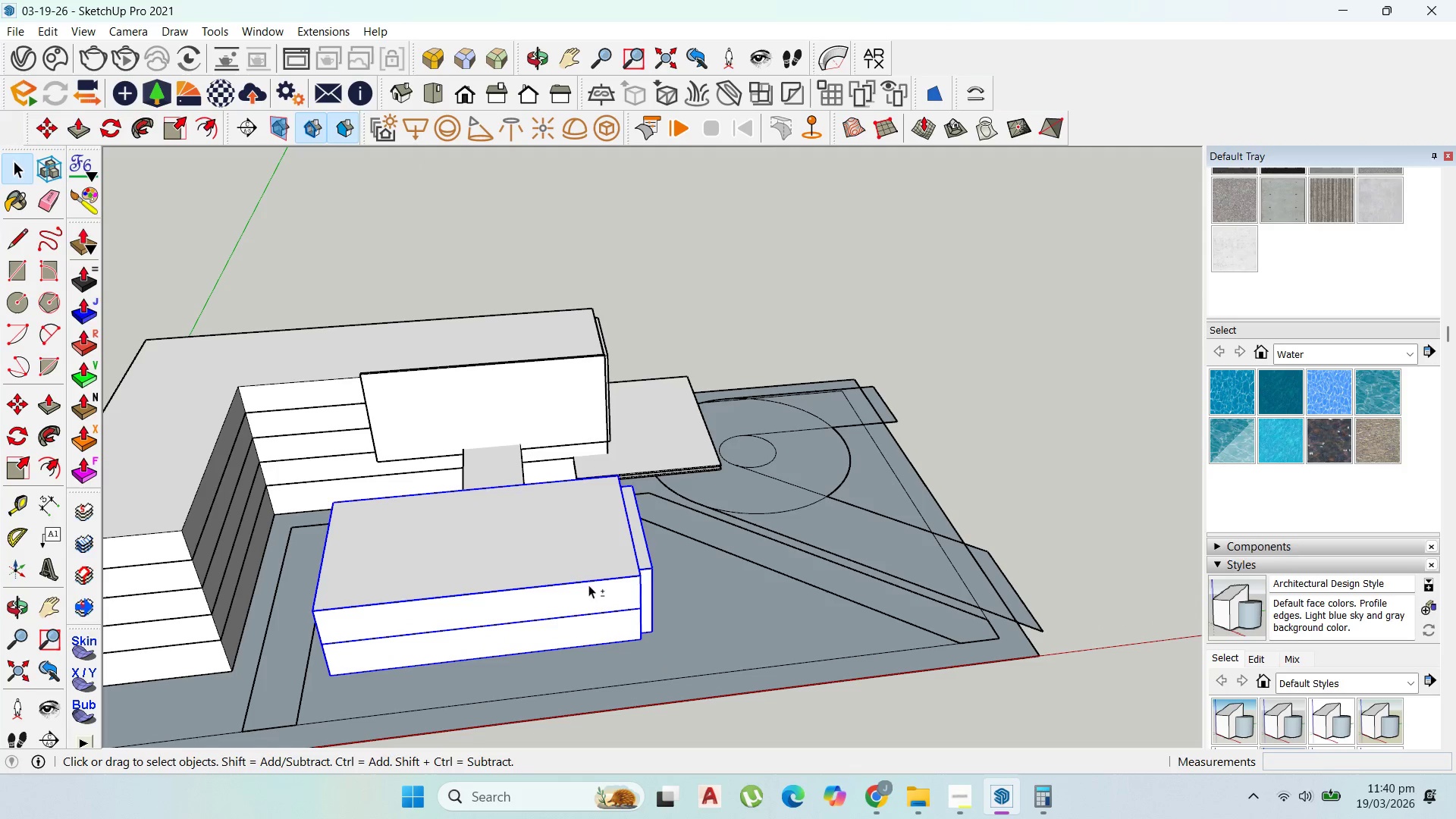 
hold_key(key=ShiftLeft, duration=1.5)
left_click([314, 525])
 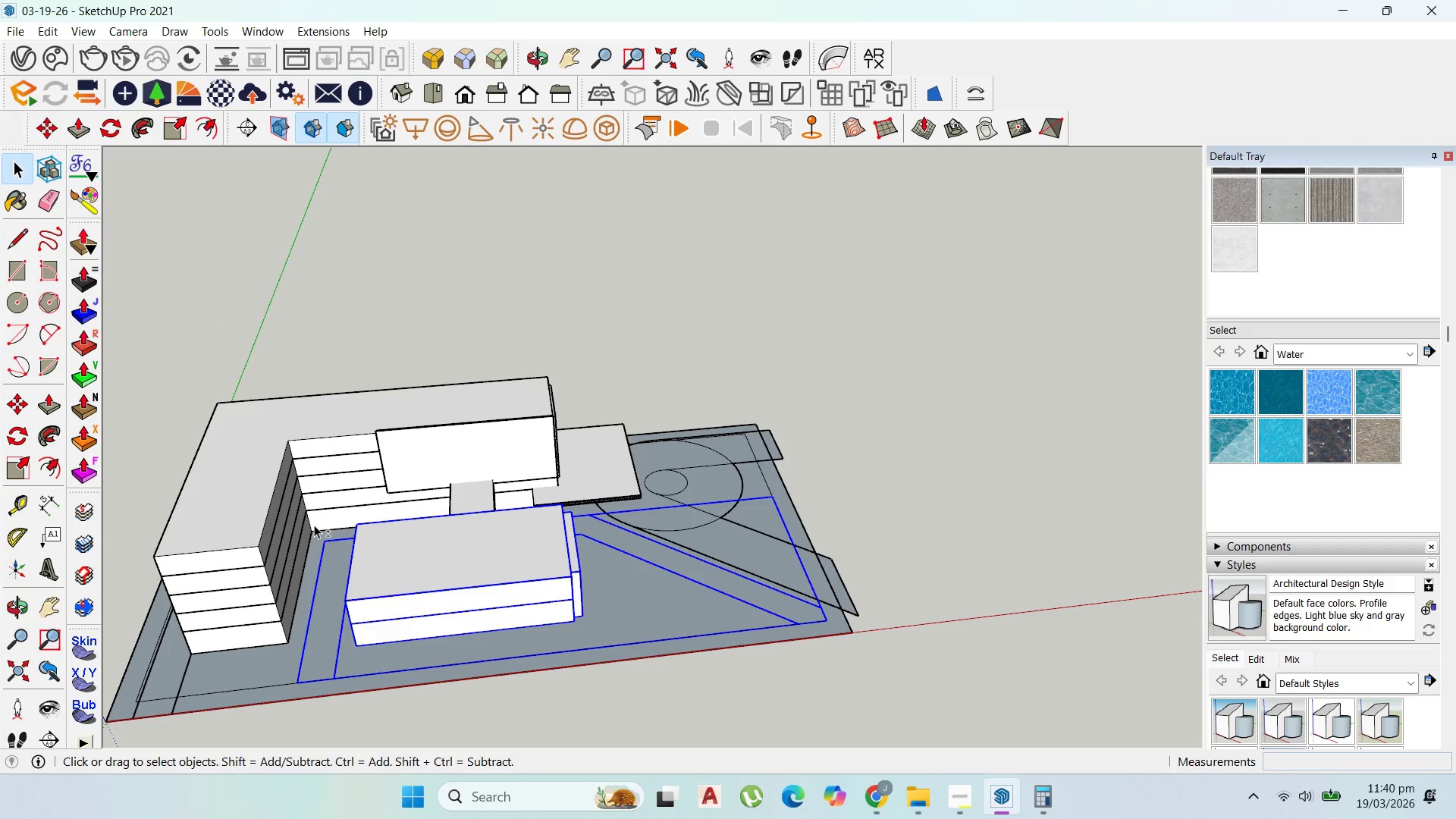 
hold_key(key=ShiftLeft, duration=1.52)
 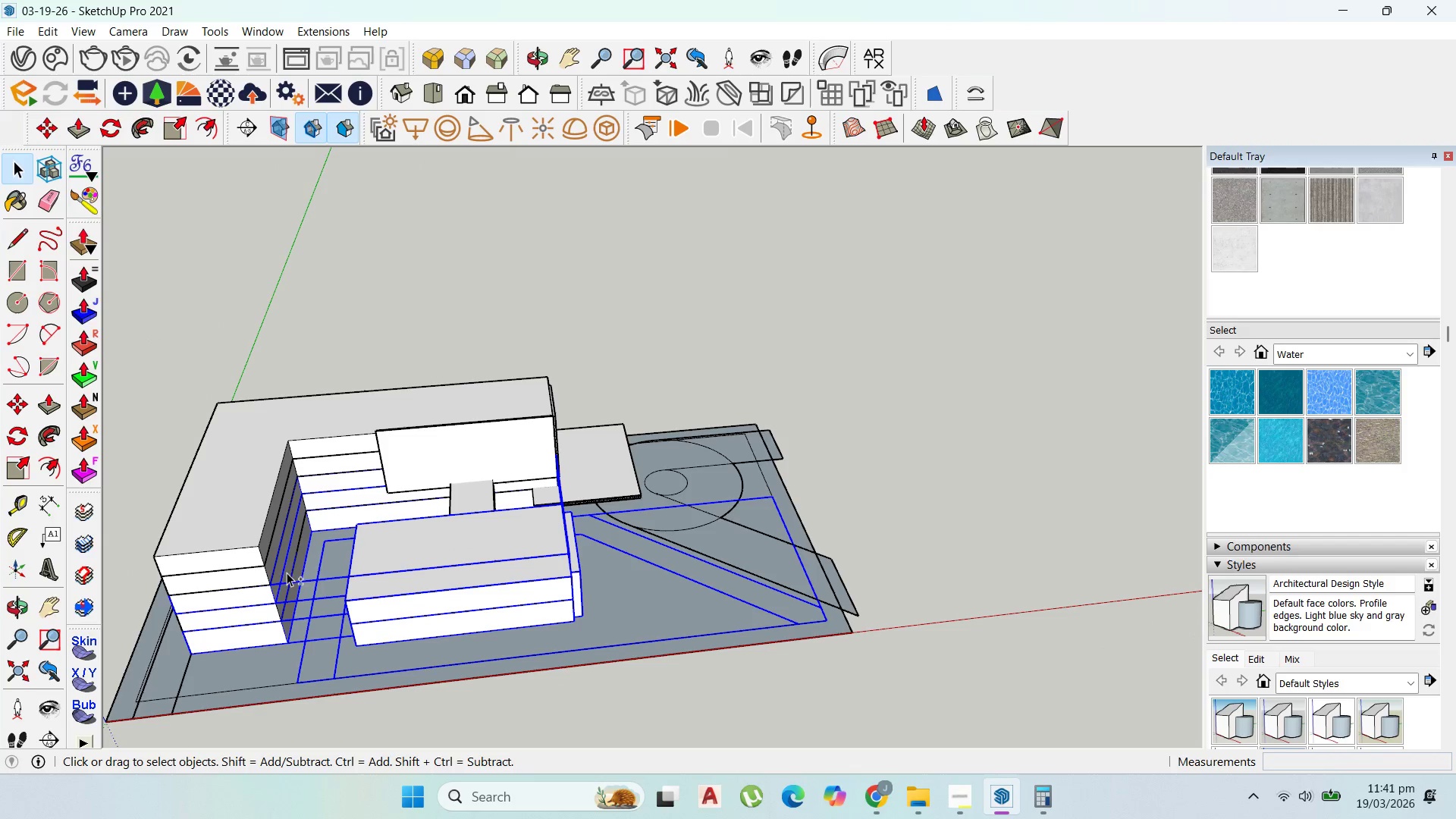 
scroll: coordinate [416, 579], scroll_direction: down, amount: 4.0
 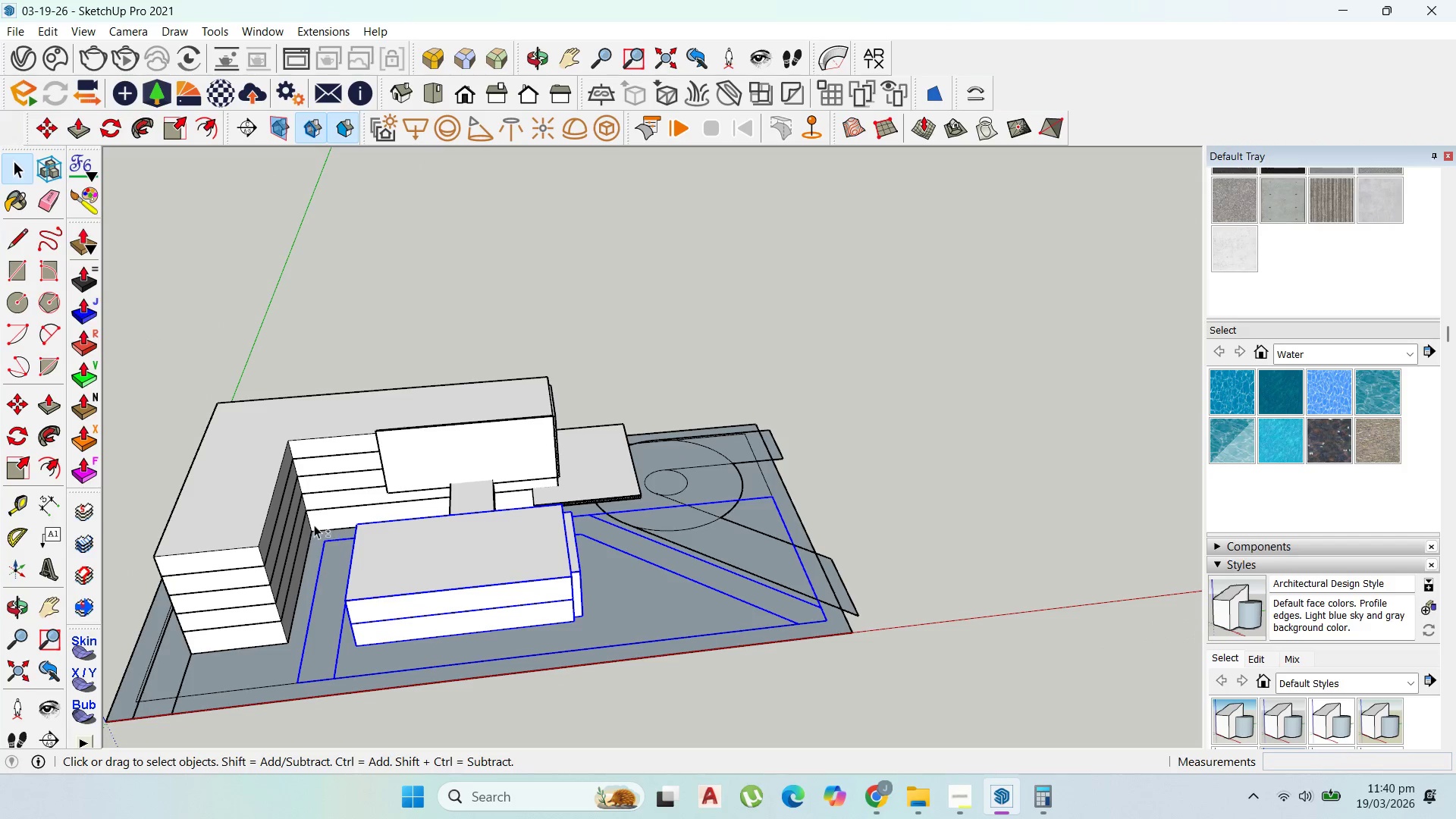 
left_click([289, 527])
 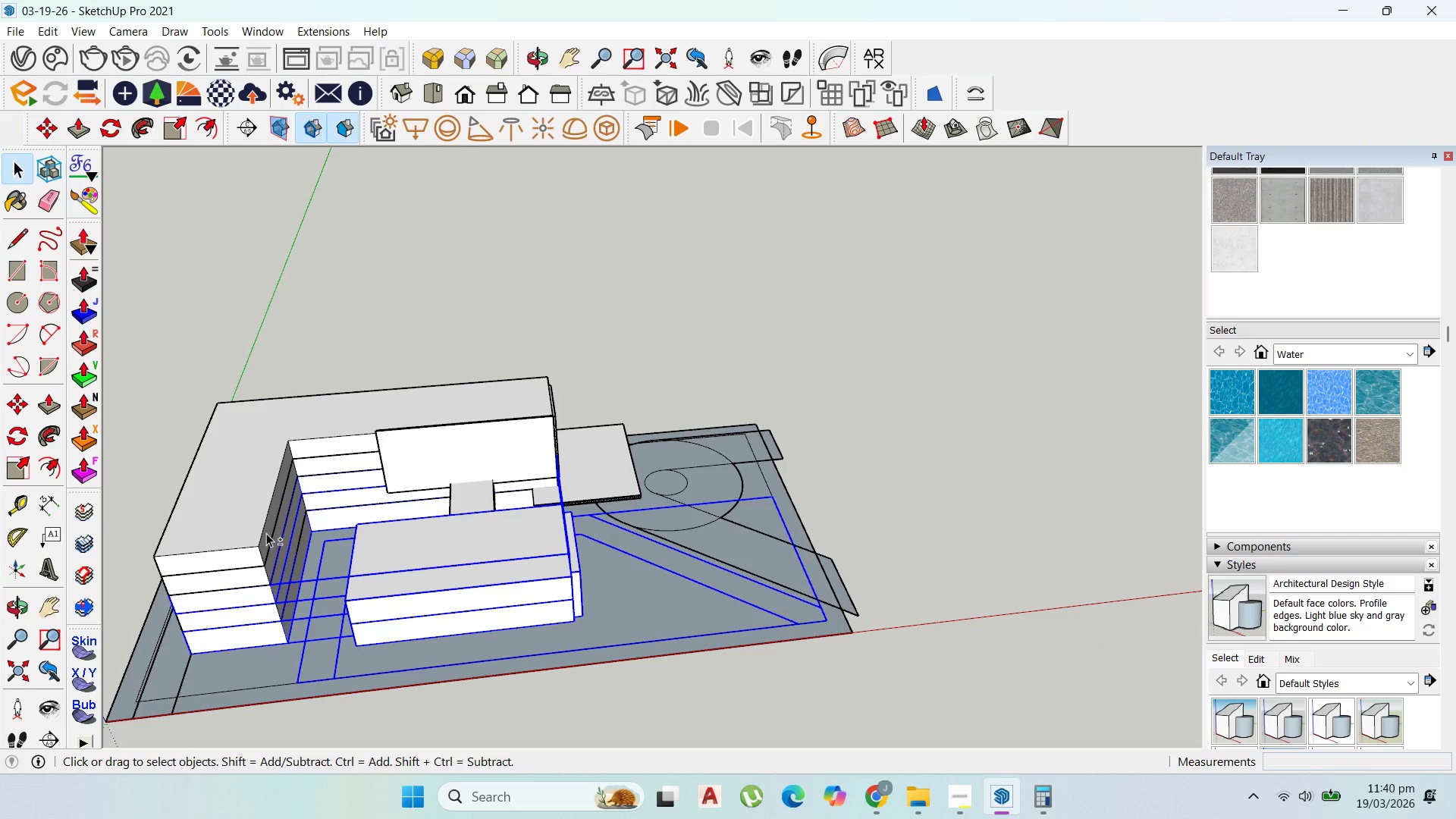 
left_click([265, 533])
 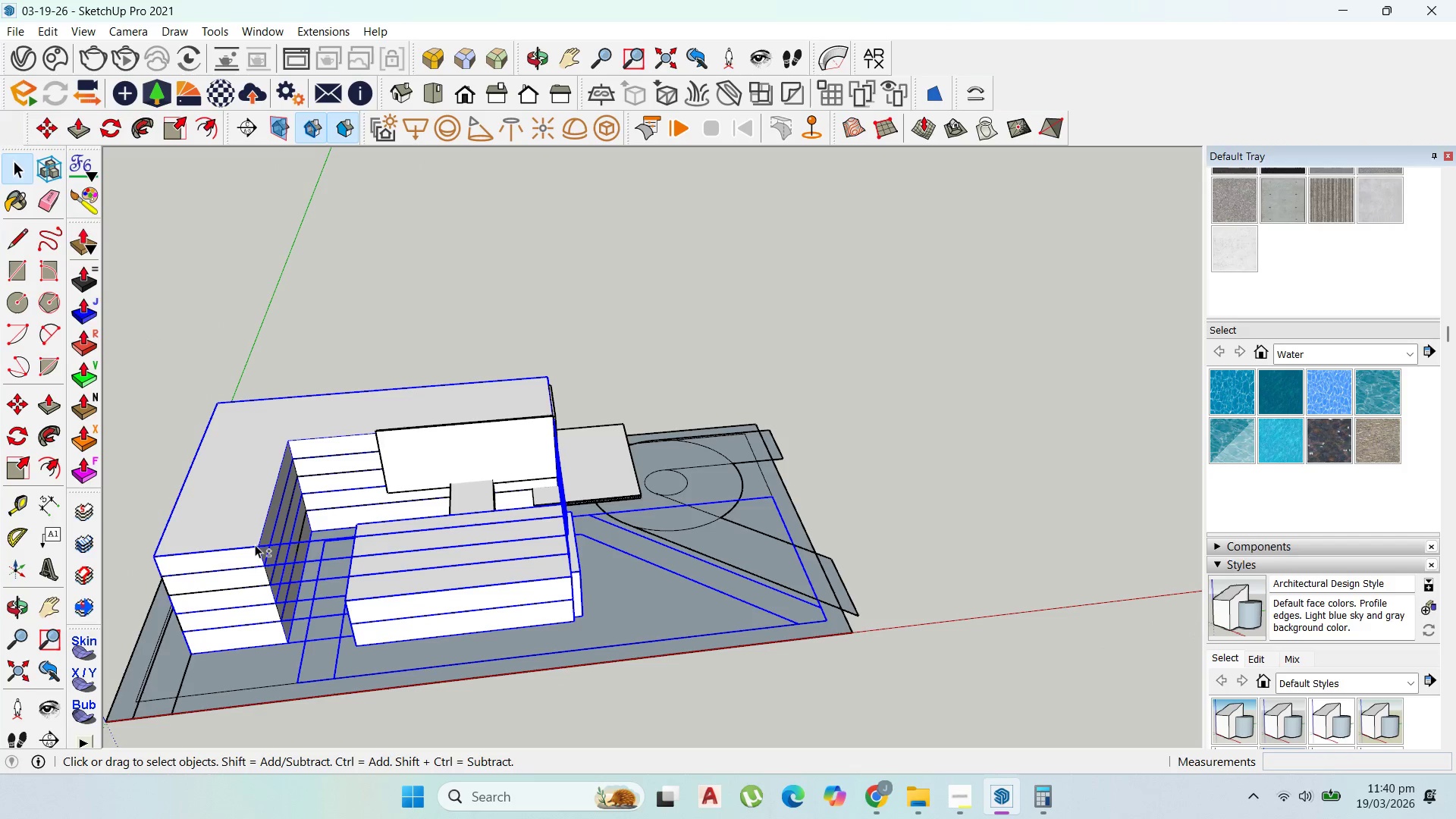 
hold_key(key=ShiftLeft, duration=1.52)
 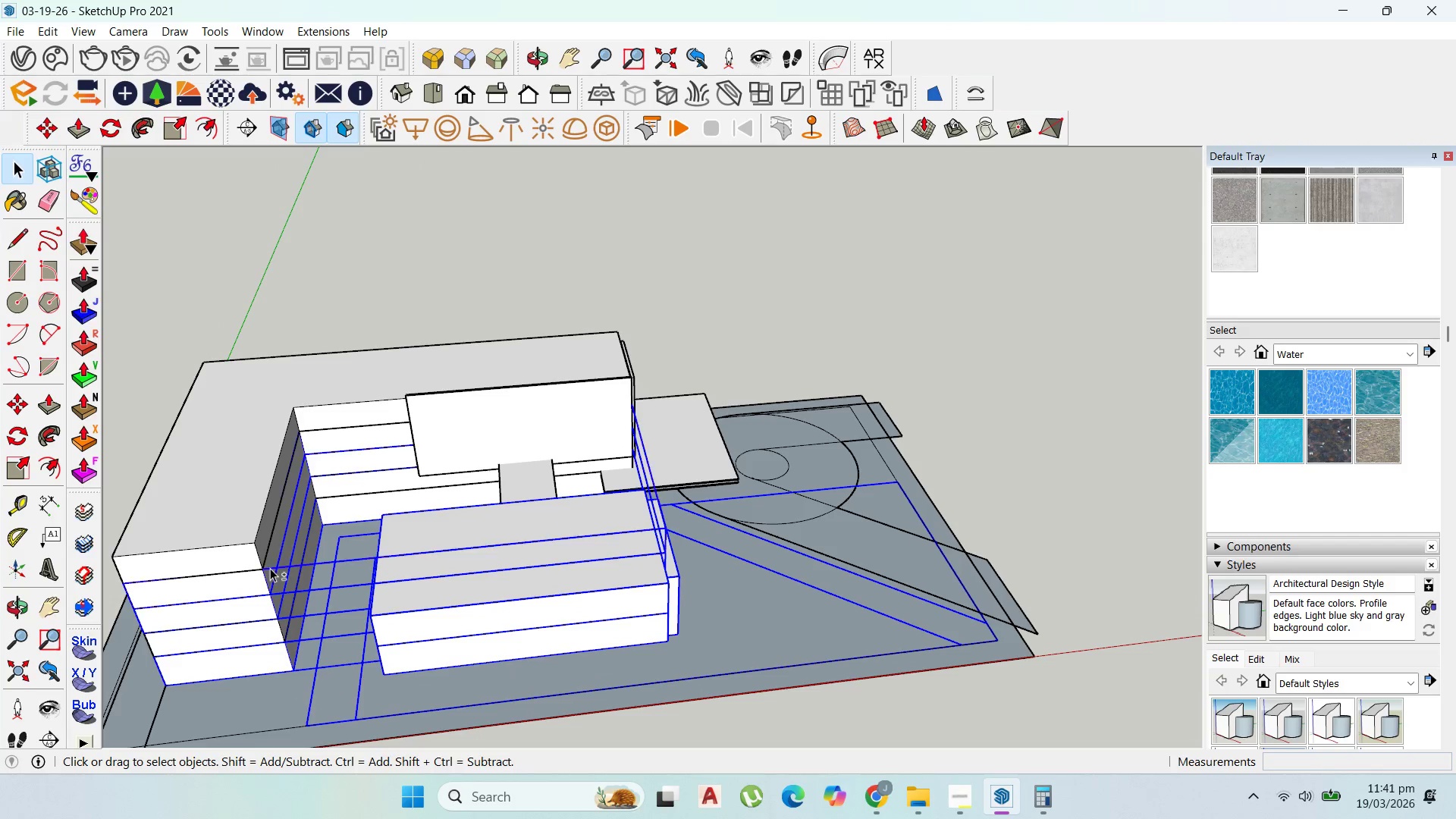 
hold_key(key=ShiftLeft, duration=1.51)
left_click([270, 568])
 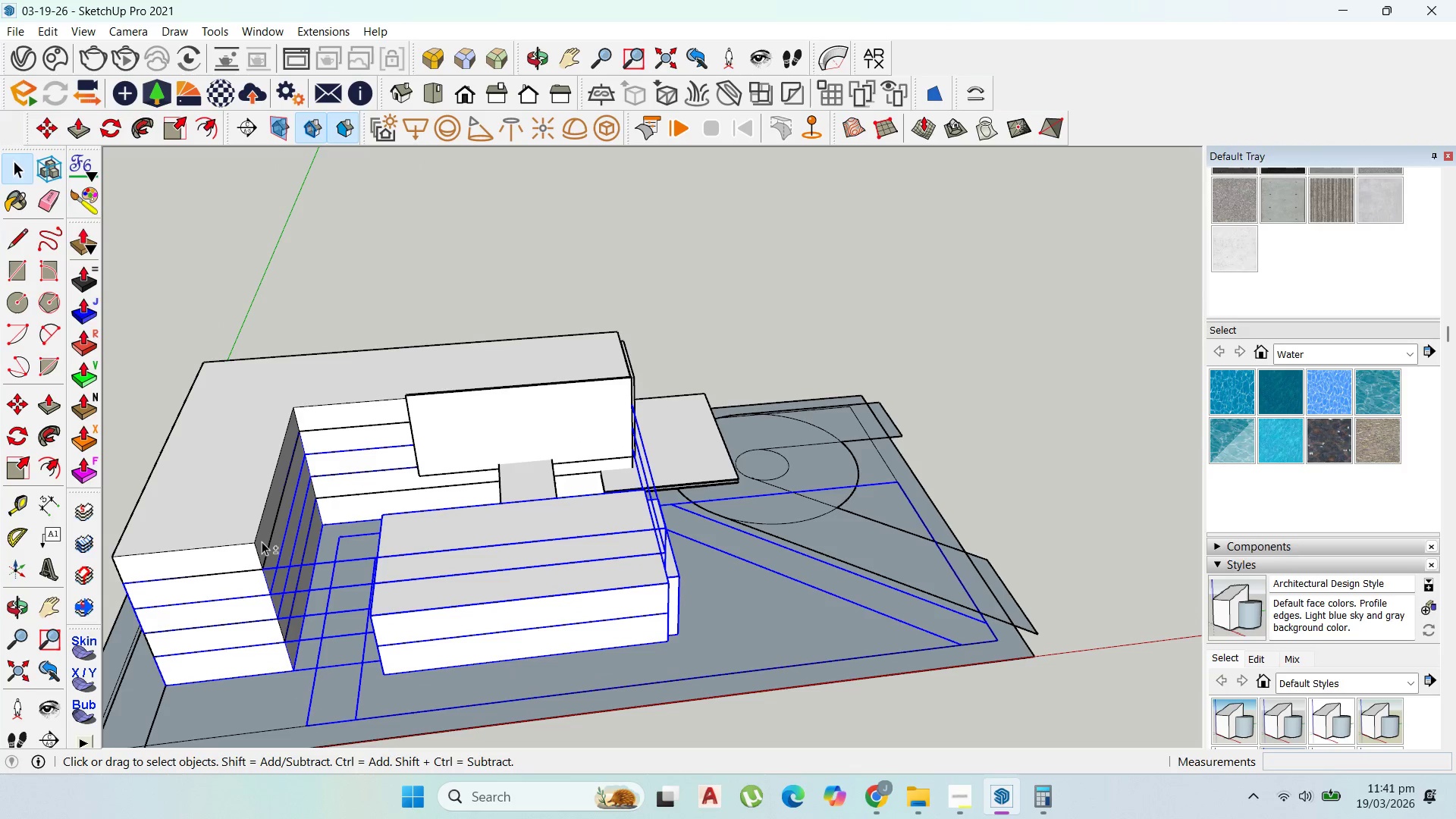 
scroll: coordinate [268, 557], scroll_direction: up, amount: 3.0
 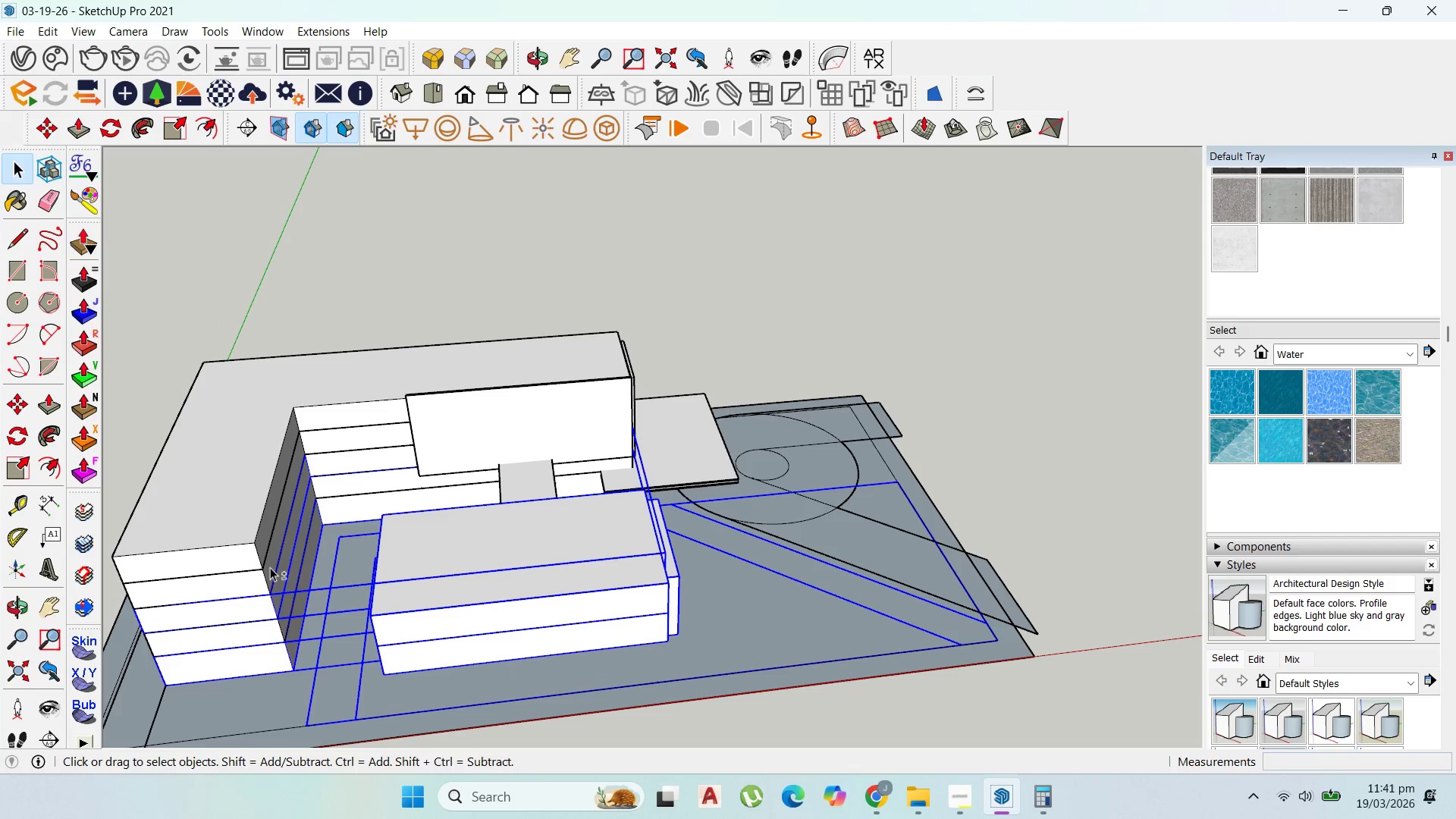 
left_click([243, 525])
 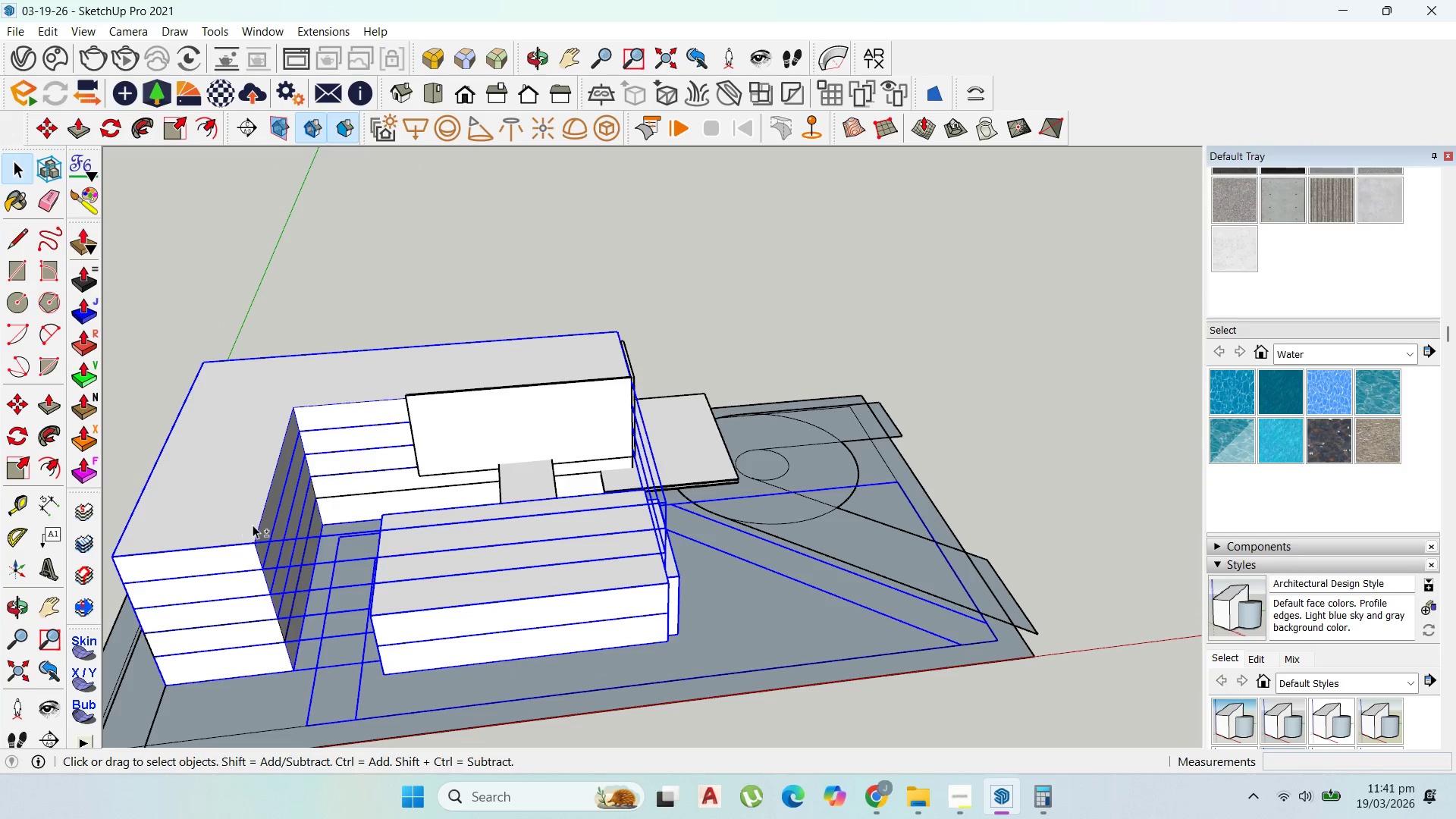 
hold_key(key=ShiftLeft, duration=1.22)
left_click([522, 410])
 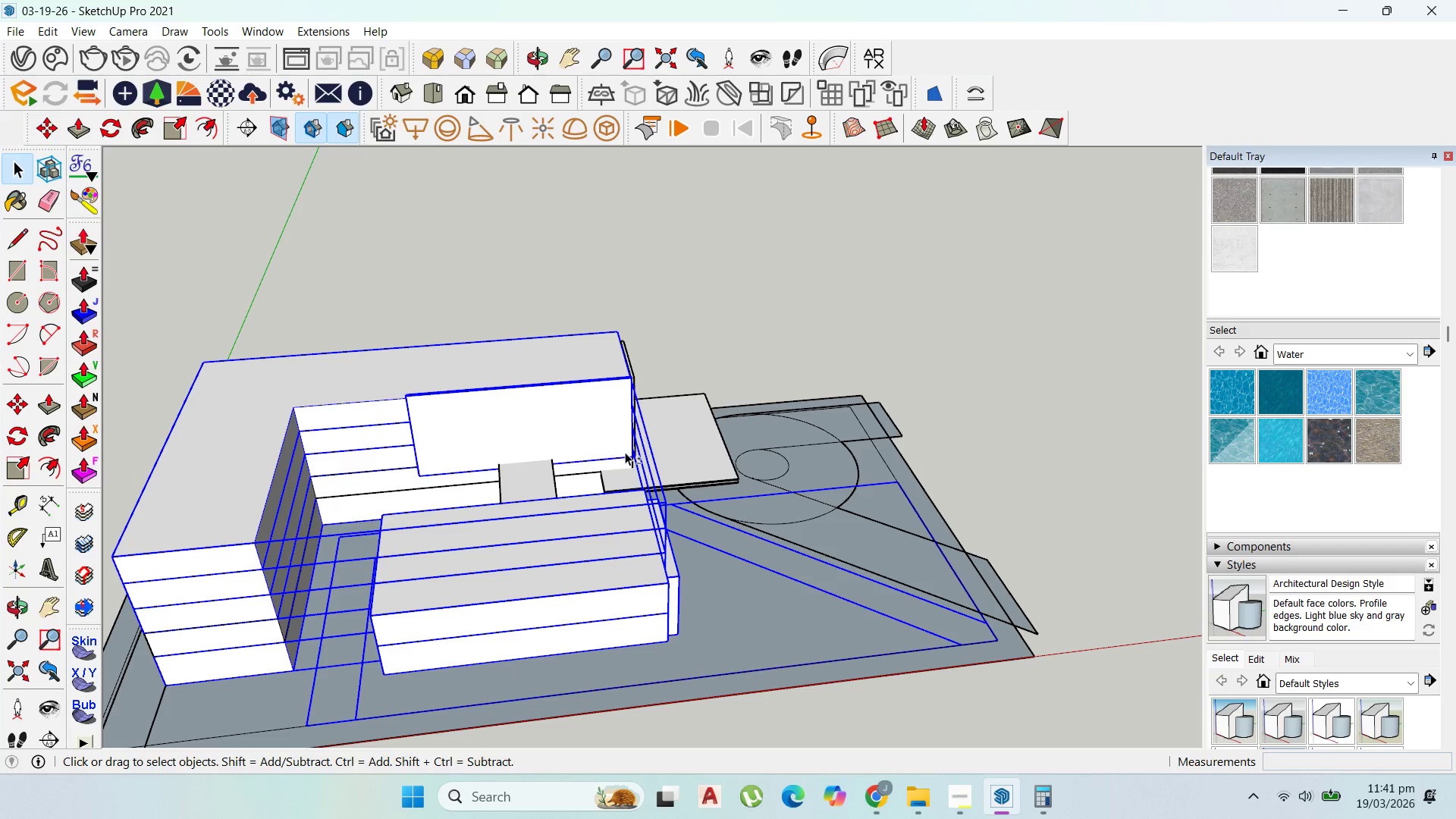 
scroll: coordinate [623, 455], scroll_direction: up, amount: 1.0
 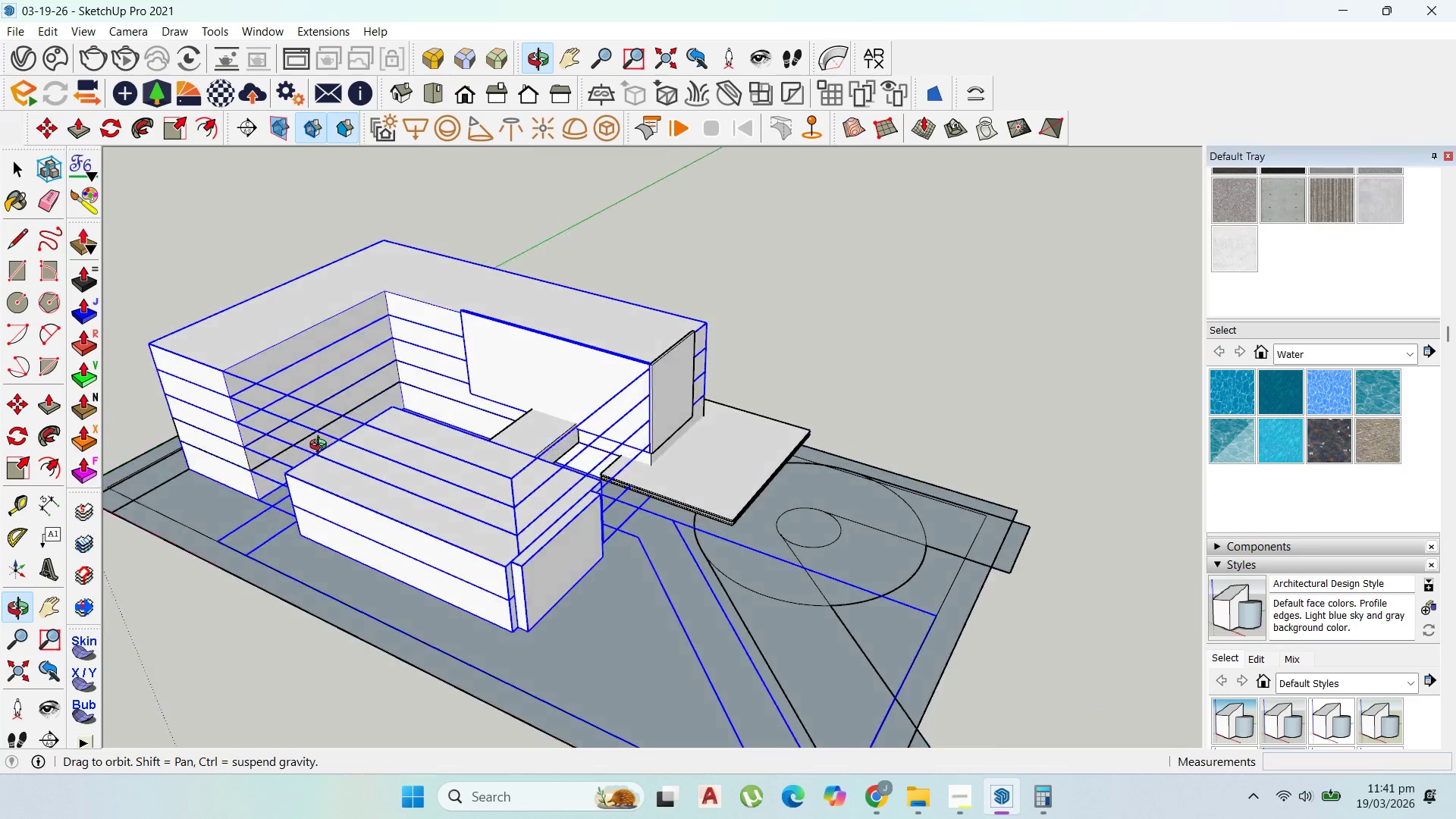 
hold_key(key=ShiftLeft, duration=1.52)
left_click([677, 399])
 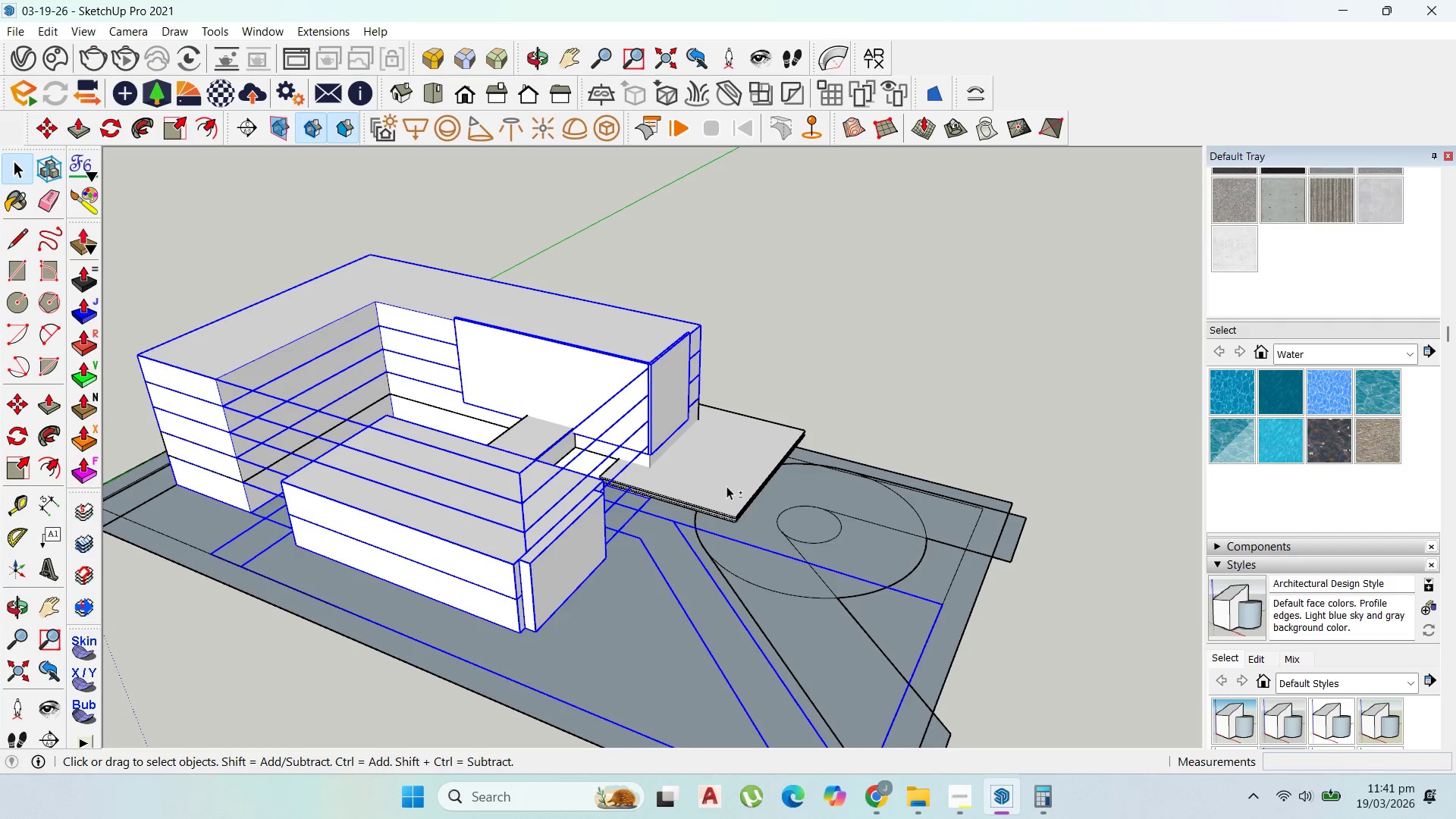 
double_click([727, 487])
 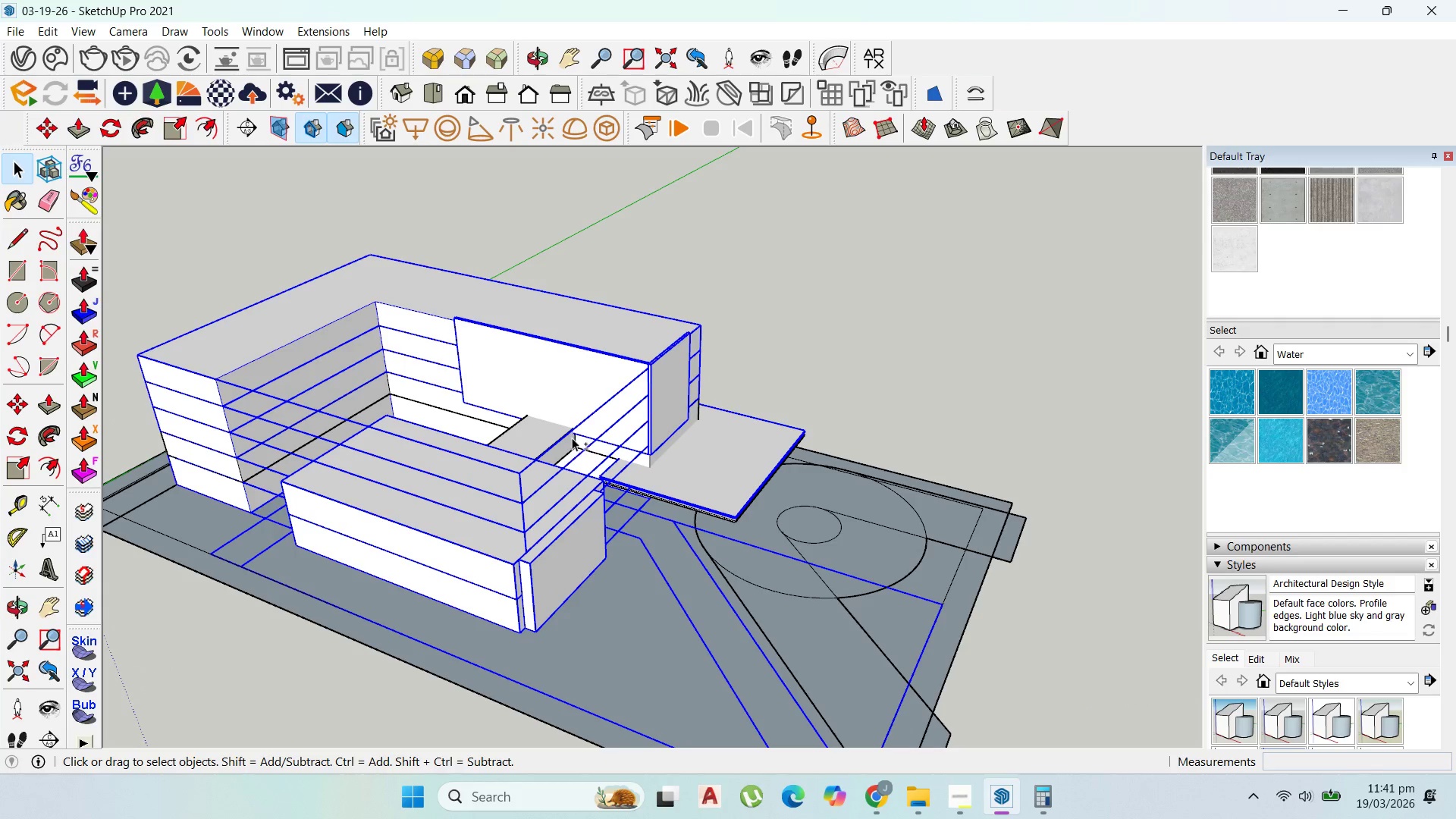 
hold_key(key=ShiftLeft, duration=1.5)
left_click_drag(start_coordinate=[543, 447], to_coordinate=[538, 447])
 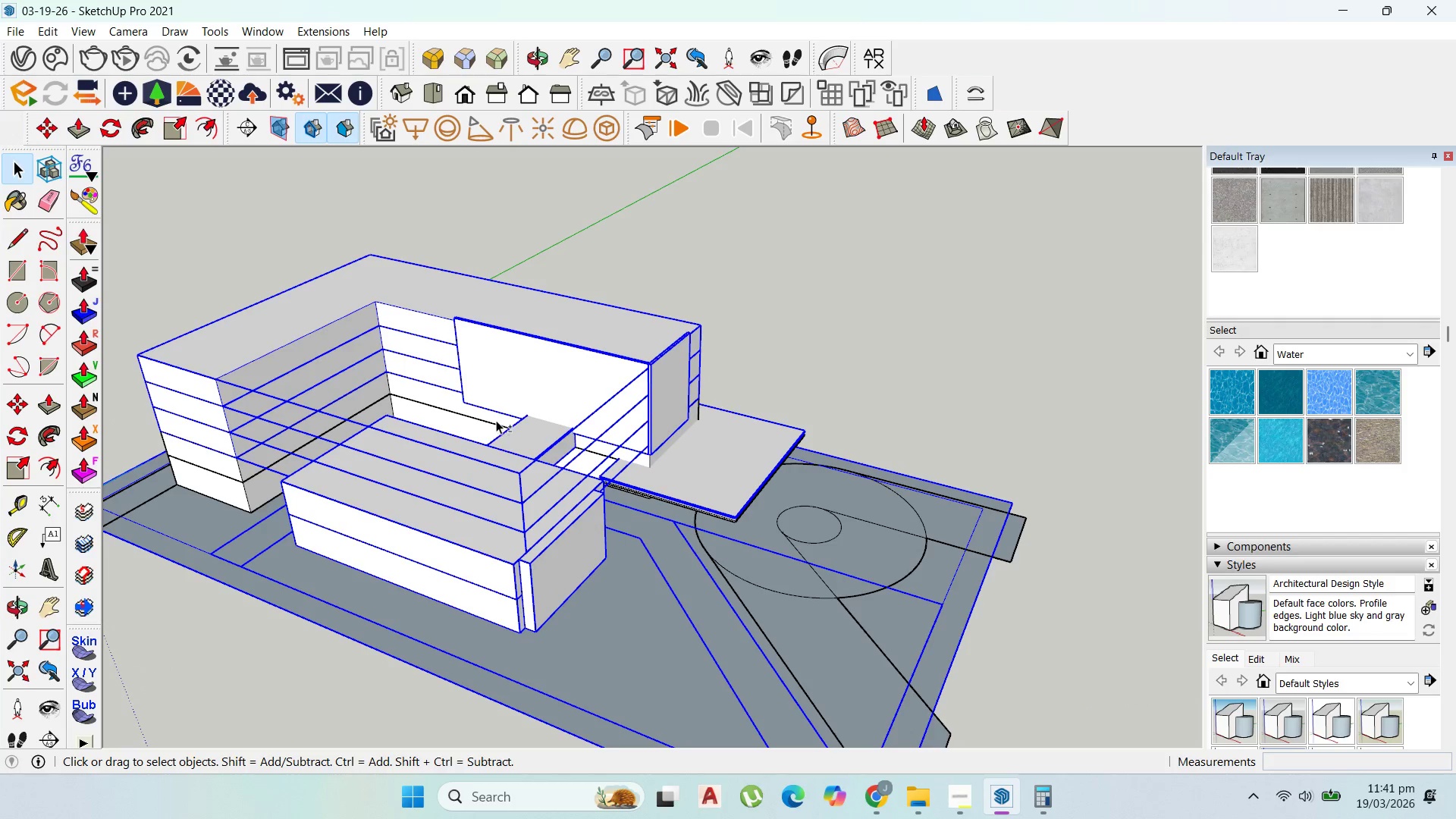 
left_click([492, 414])
 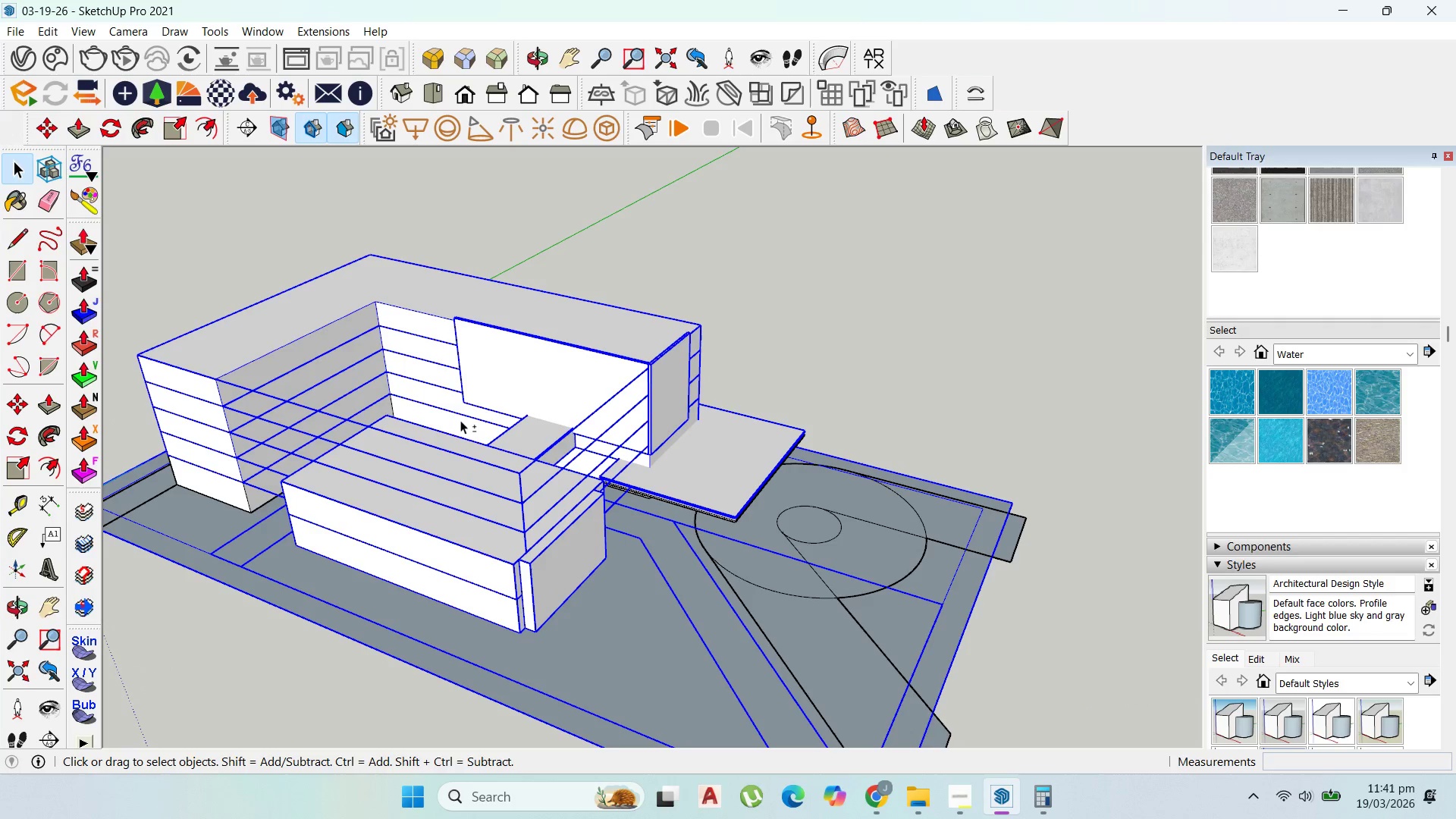 
hold_key(key=ShiftLeft, duration=1.5)
 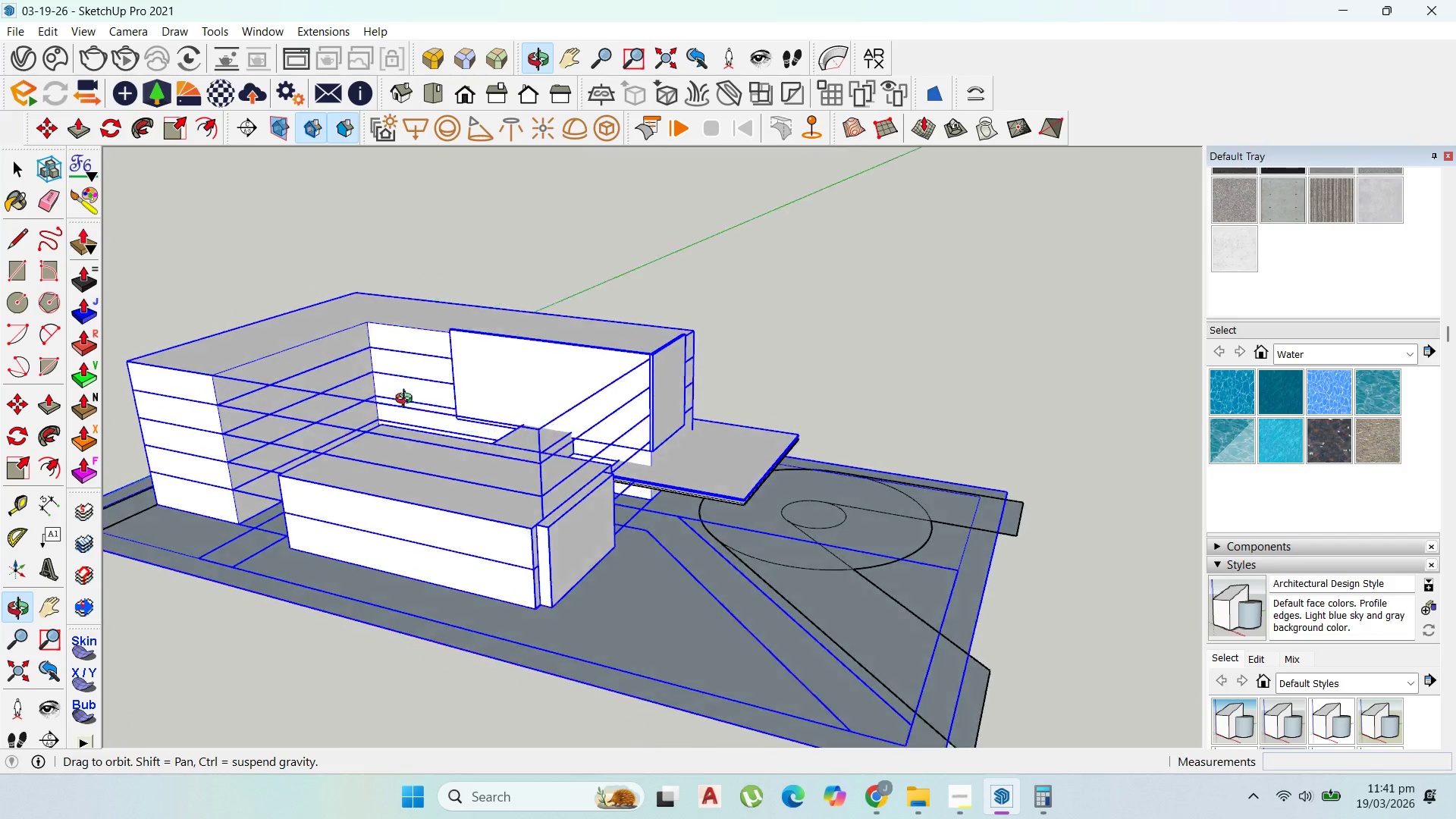 
key(Shift+ShiftLeft)
 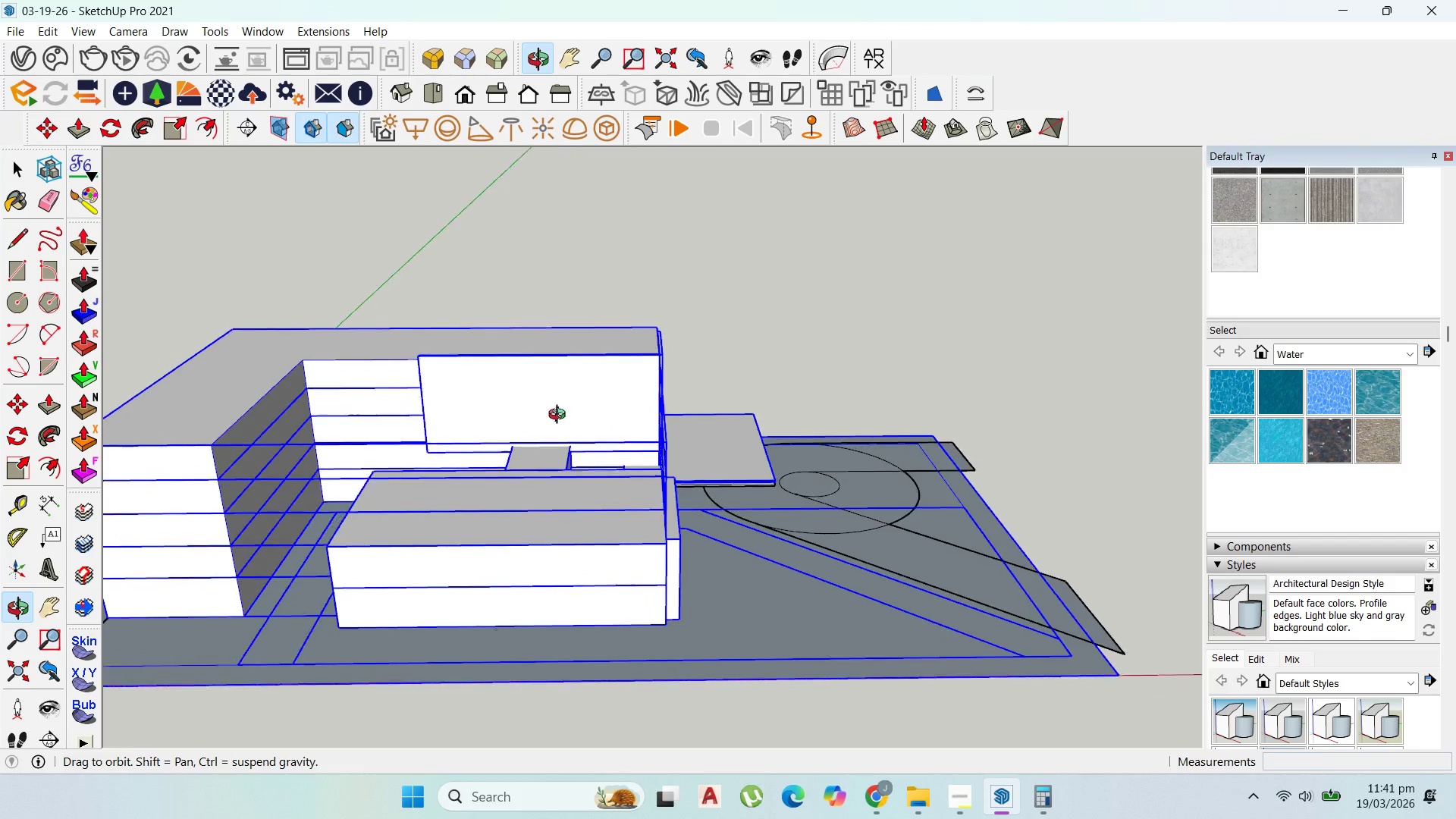 
hold_key(key=ShiftLeft, duration=1.52)
left_click([293, 584])
 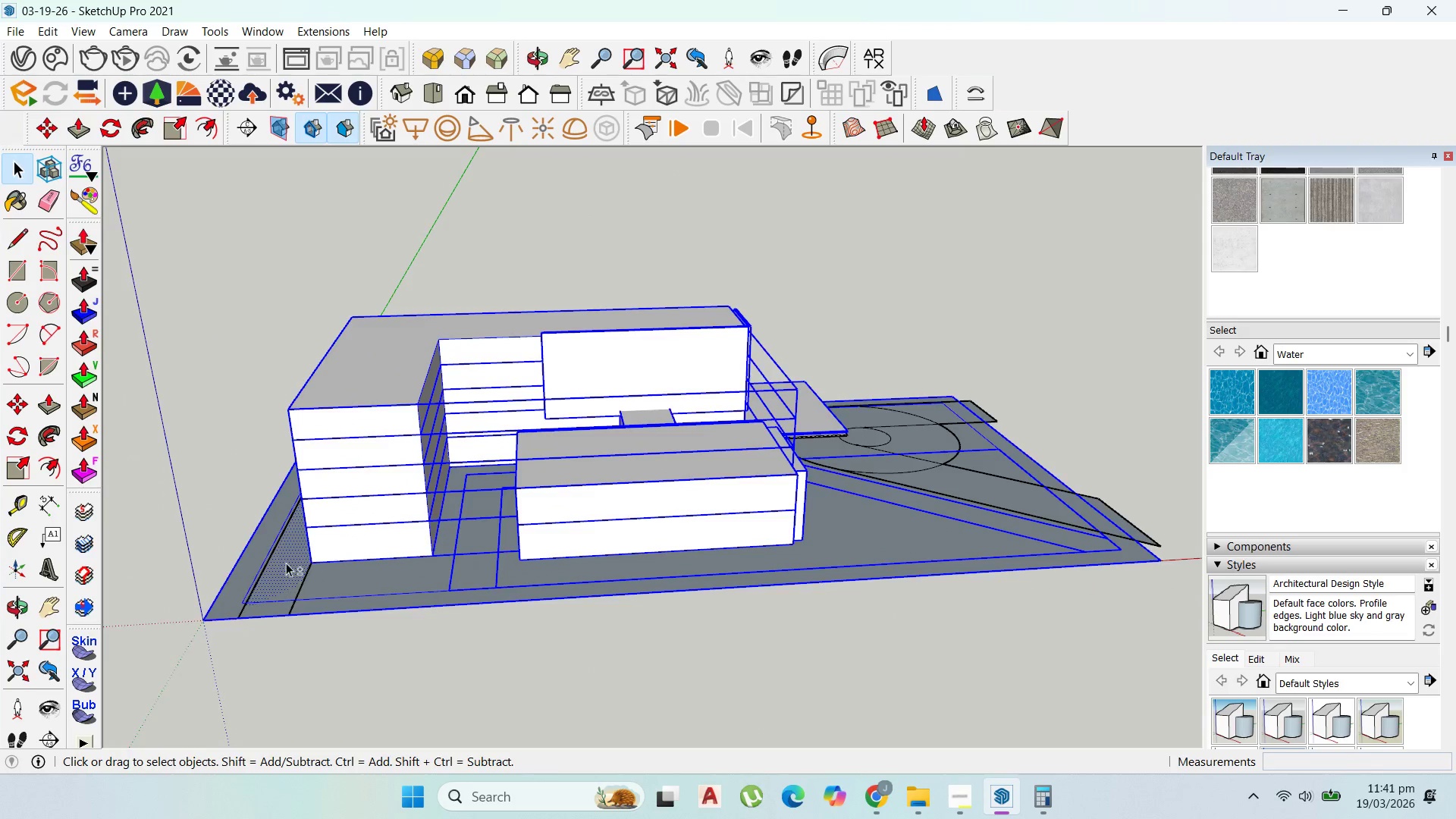 
scroll: coordinate [259, 583], scroll_direction: down, amount: 1.0
 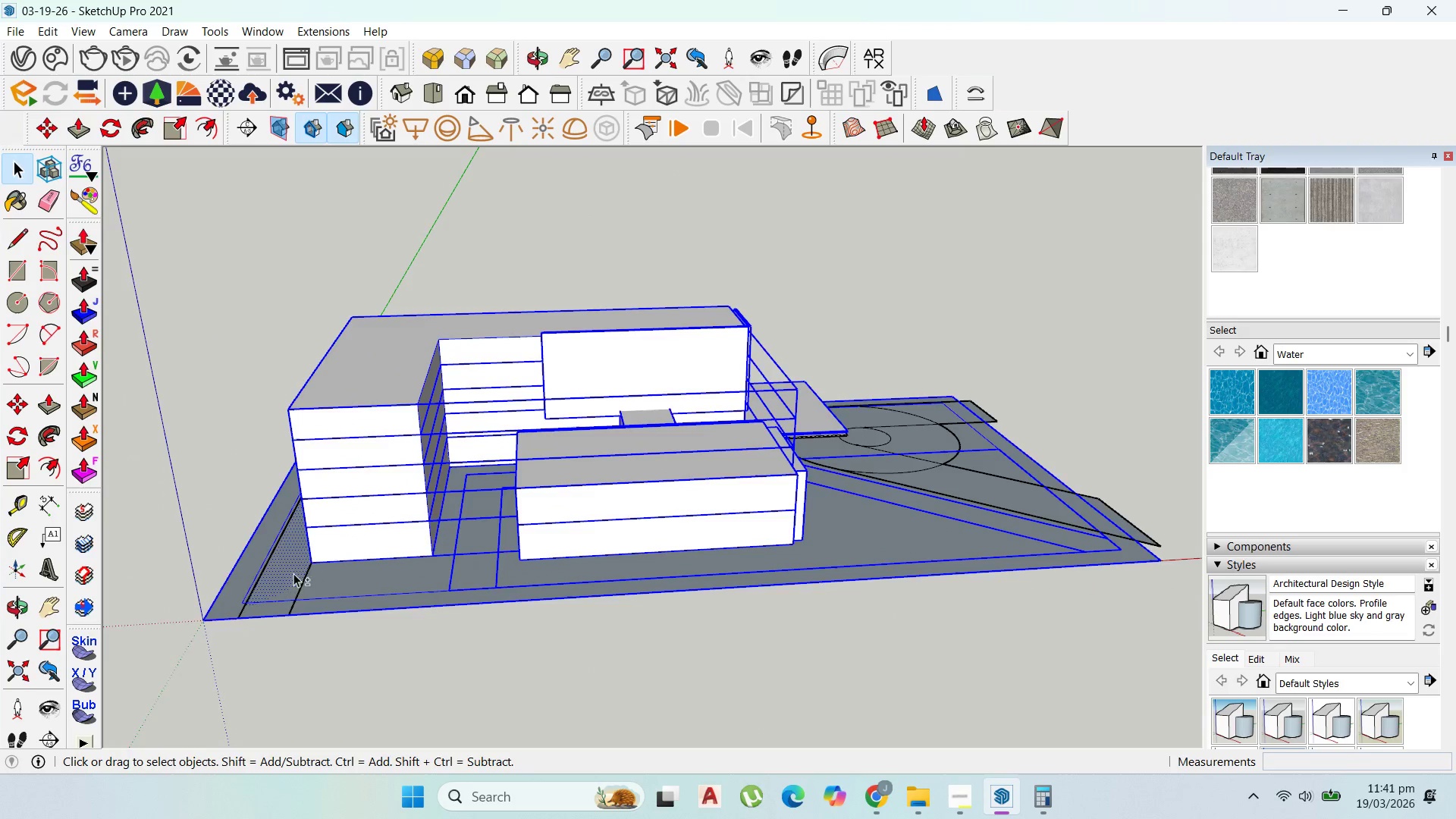 
scroll: coordinate [285, 562], scroll_direction: up, amount: 2.0
 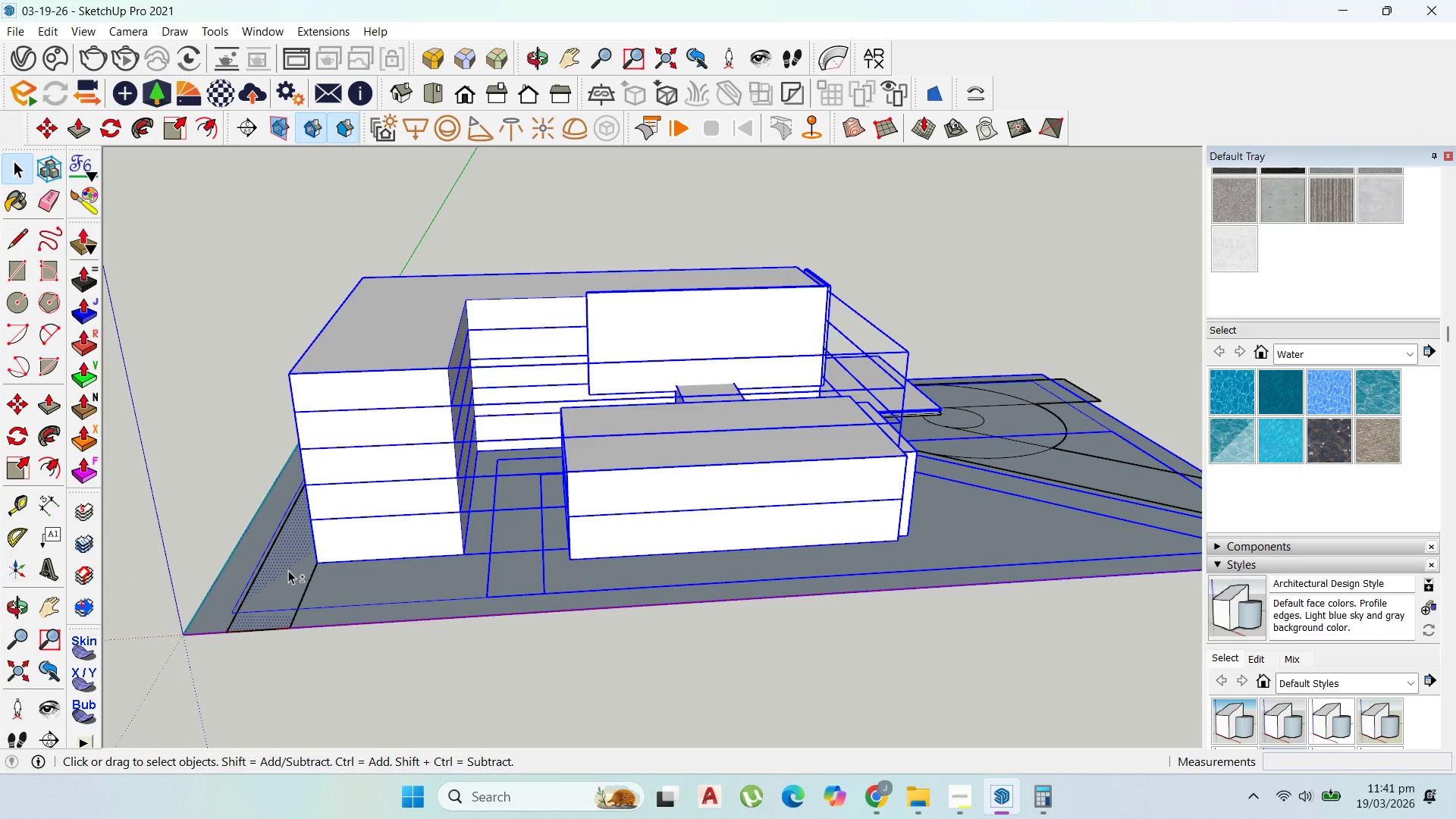 
left_click([288, 570])
 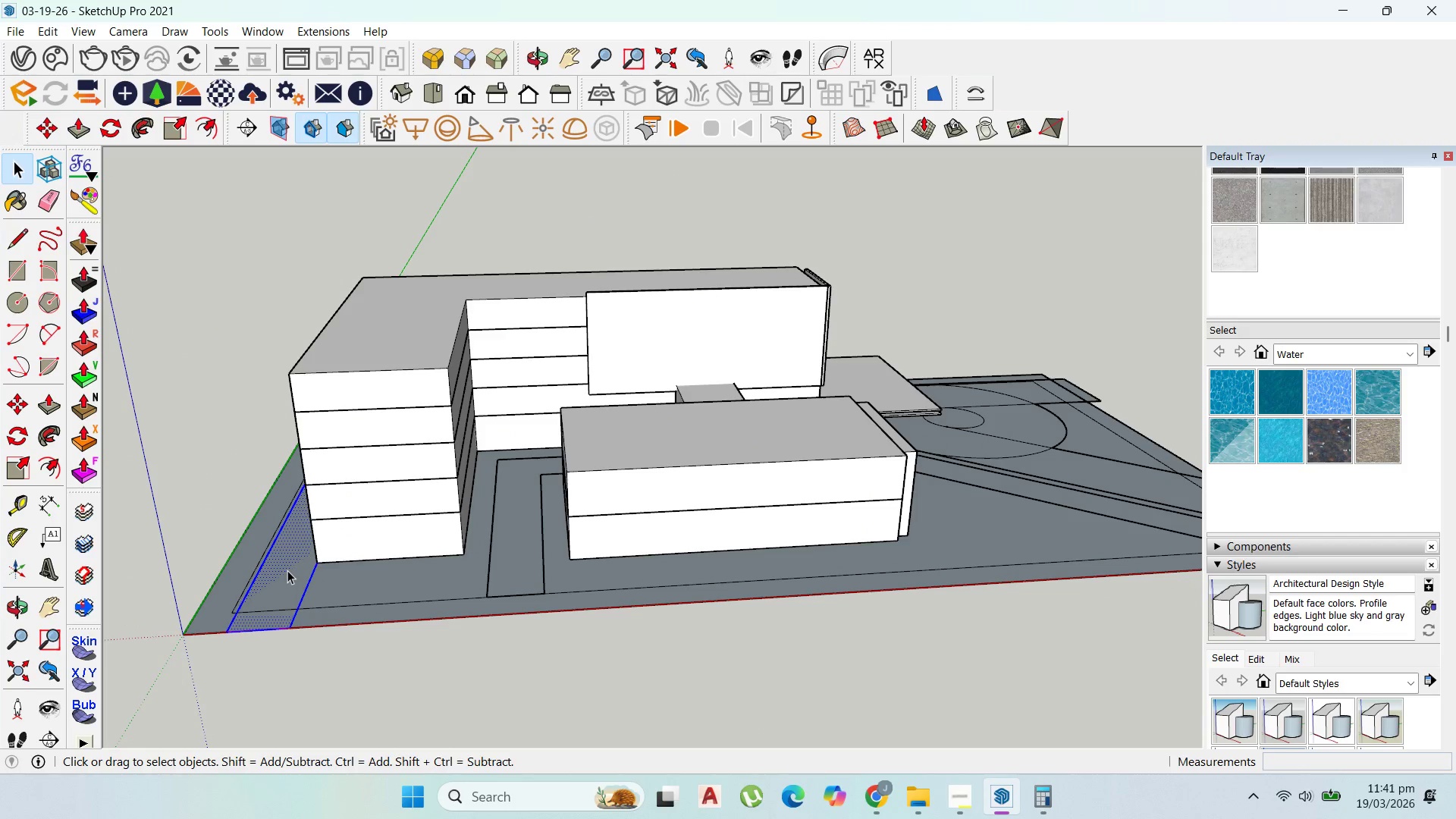 
right_click([287, 570])
 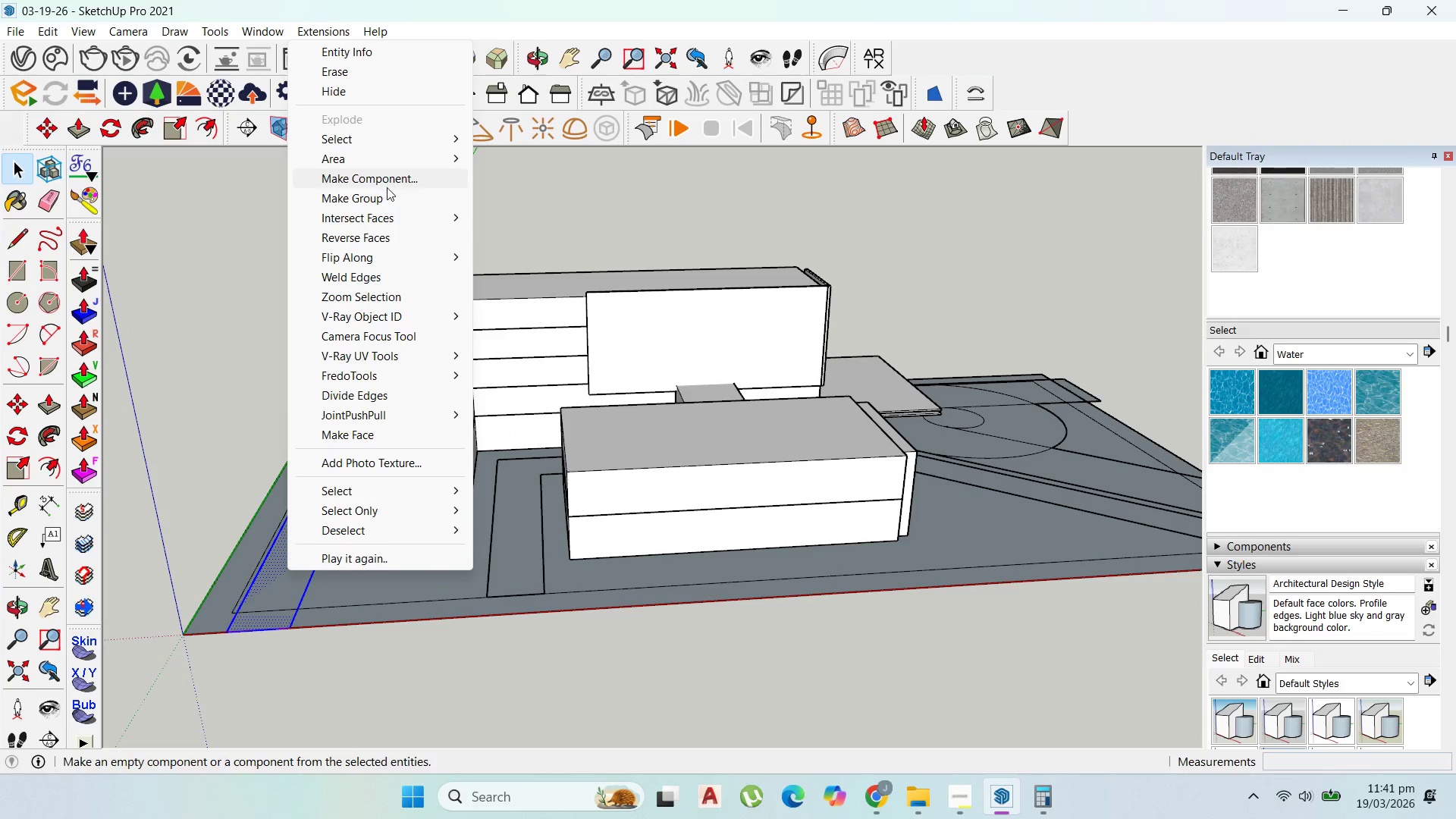 
left_click([388, 212])
 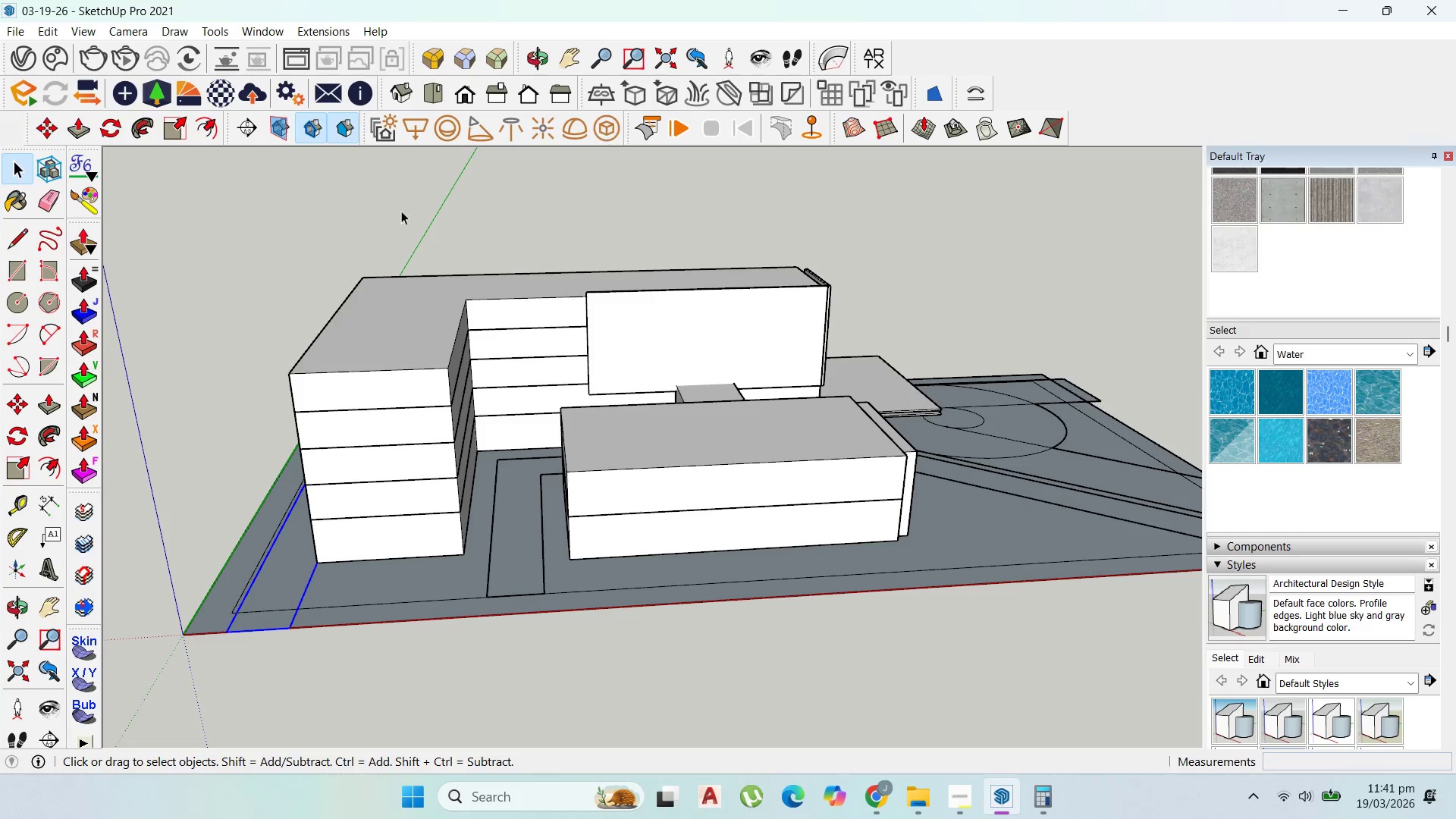 
scroll: coordinate [717, 422], scroll_direction: up, amount: 9.0
 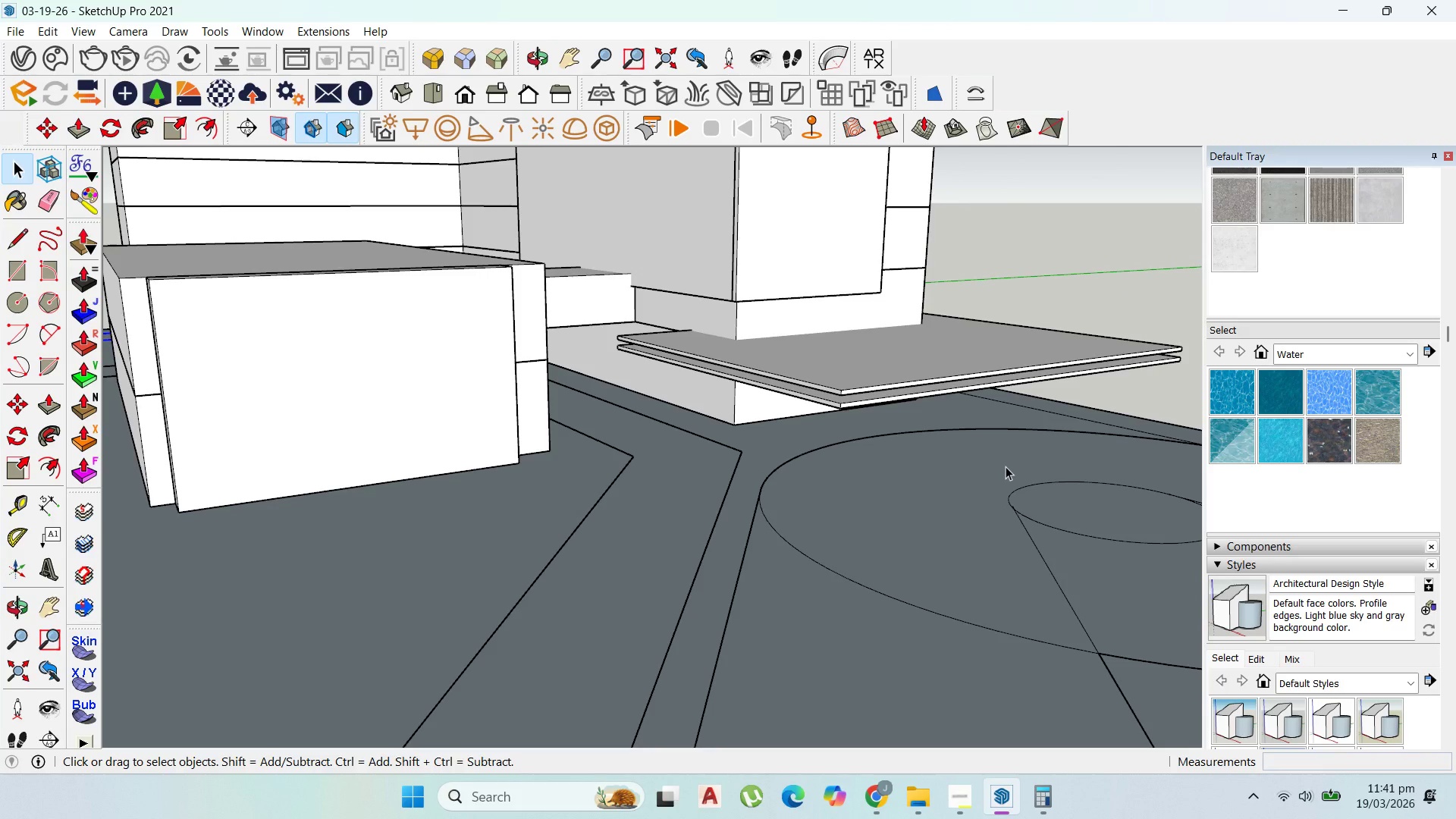 
scroll: coordinate [758, 361], scroll_direction: down, amount: 8.0
 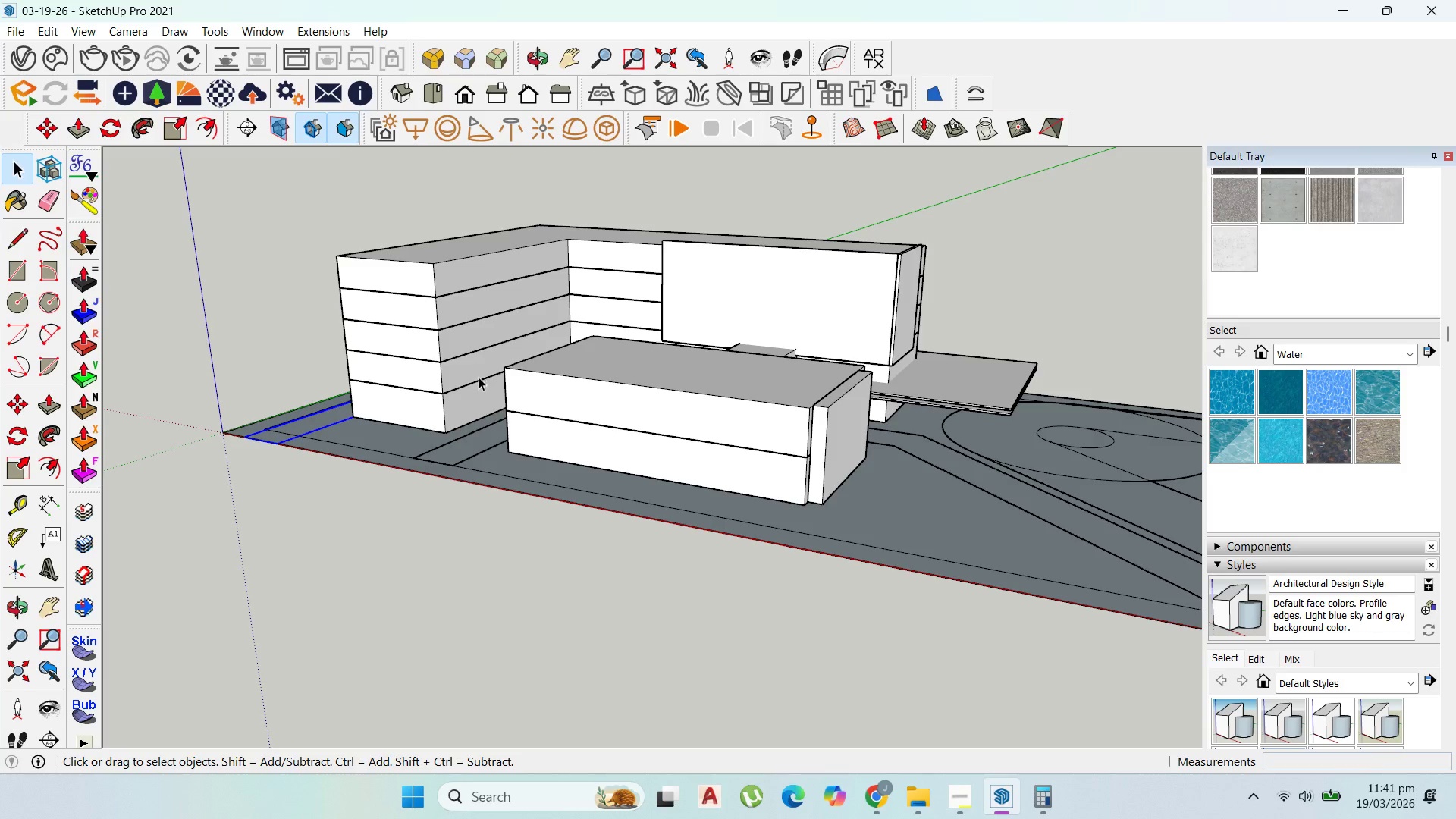 
left_click([475, 393])
 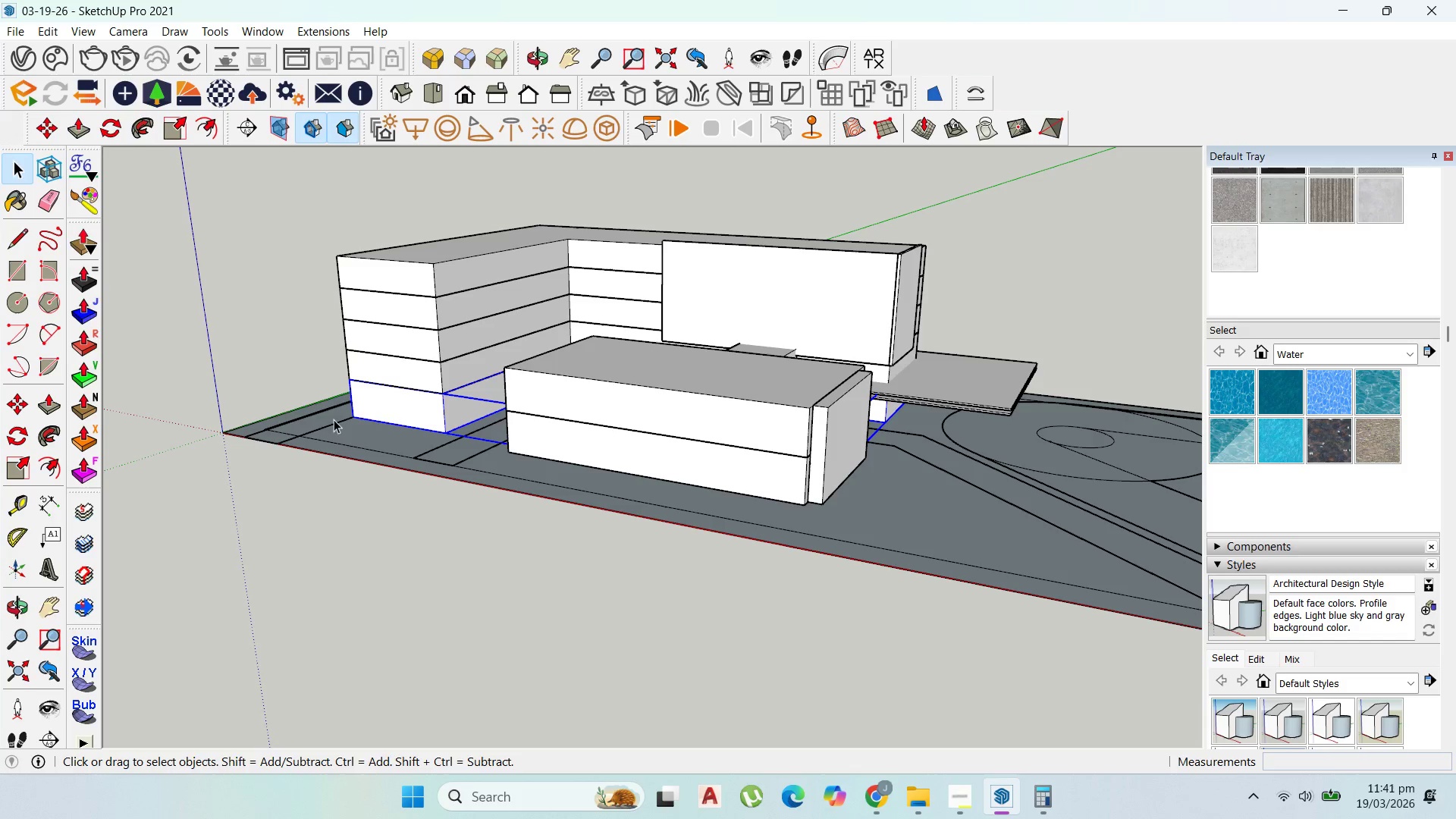 
hold_key(key=ShiftLeft, duration=1.51)
left_click([457, 377])
 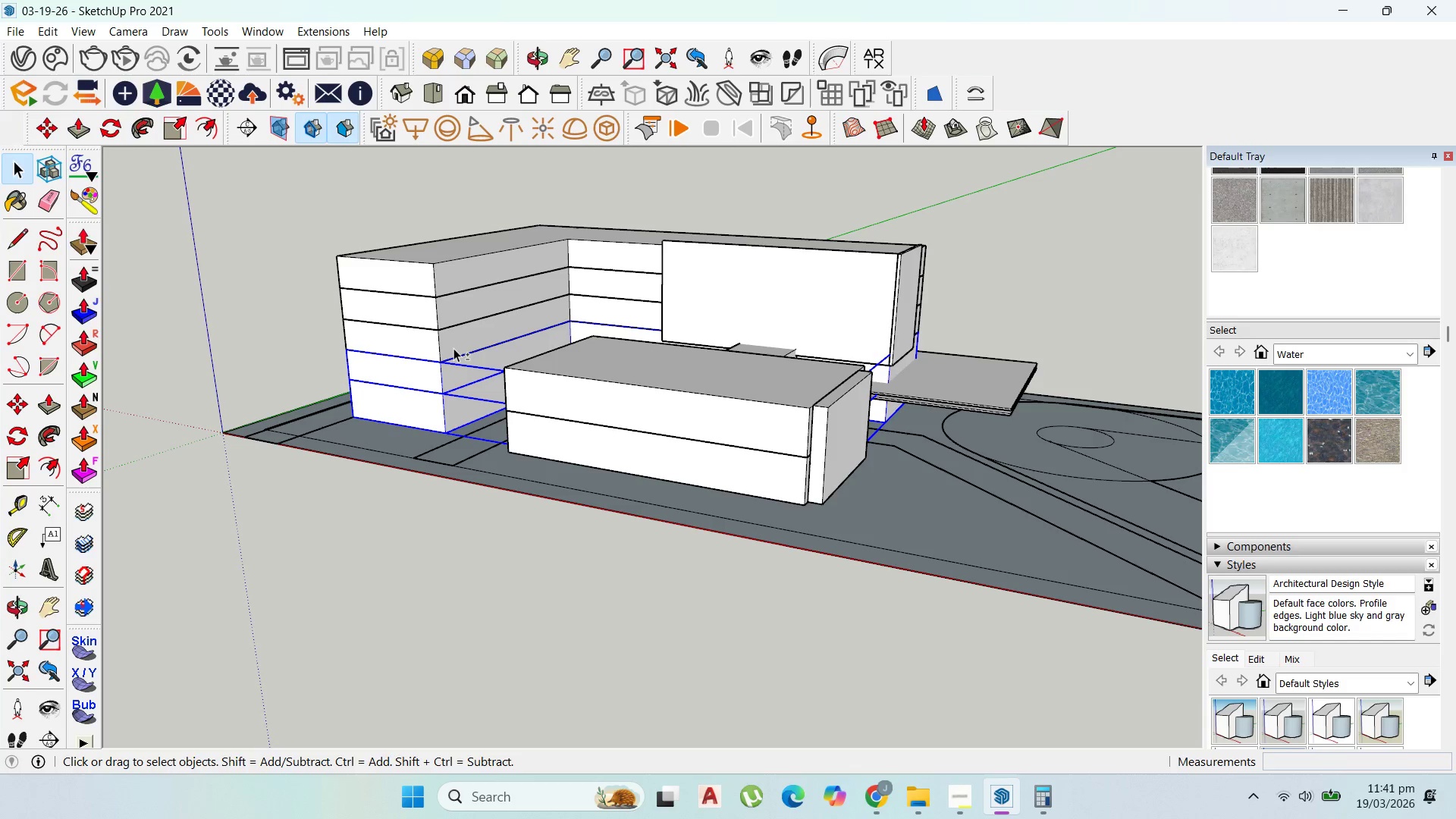 
left_click([453, 348])
 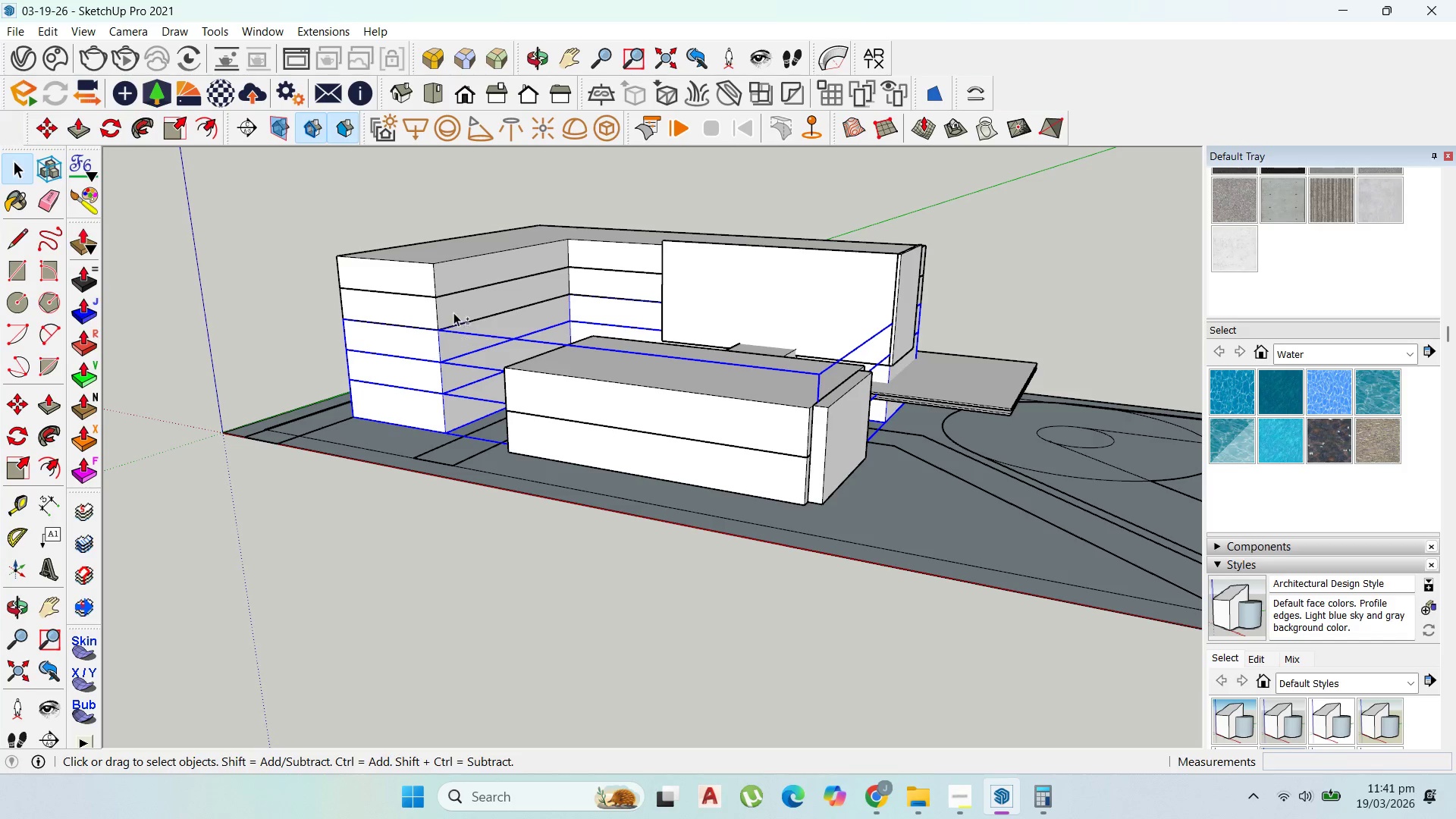 
double_click([453, 312])
 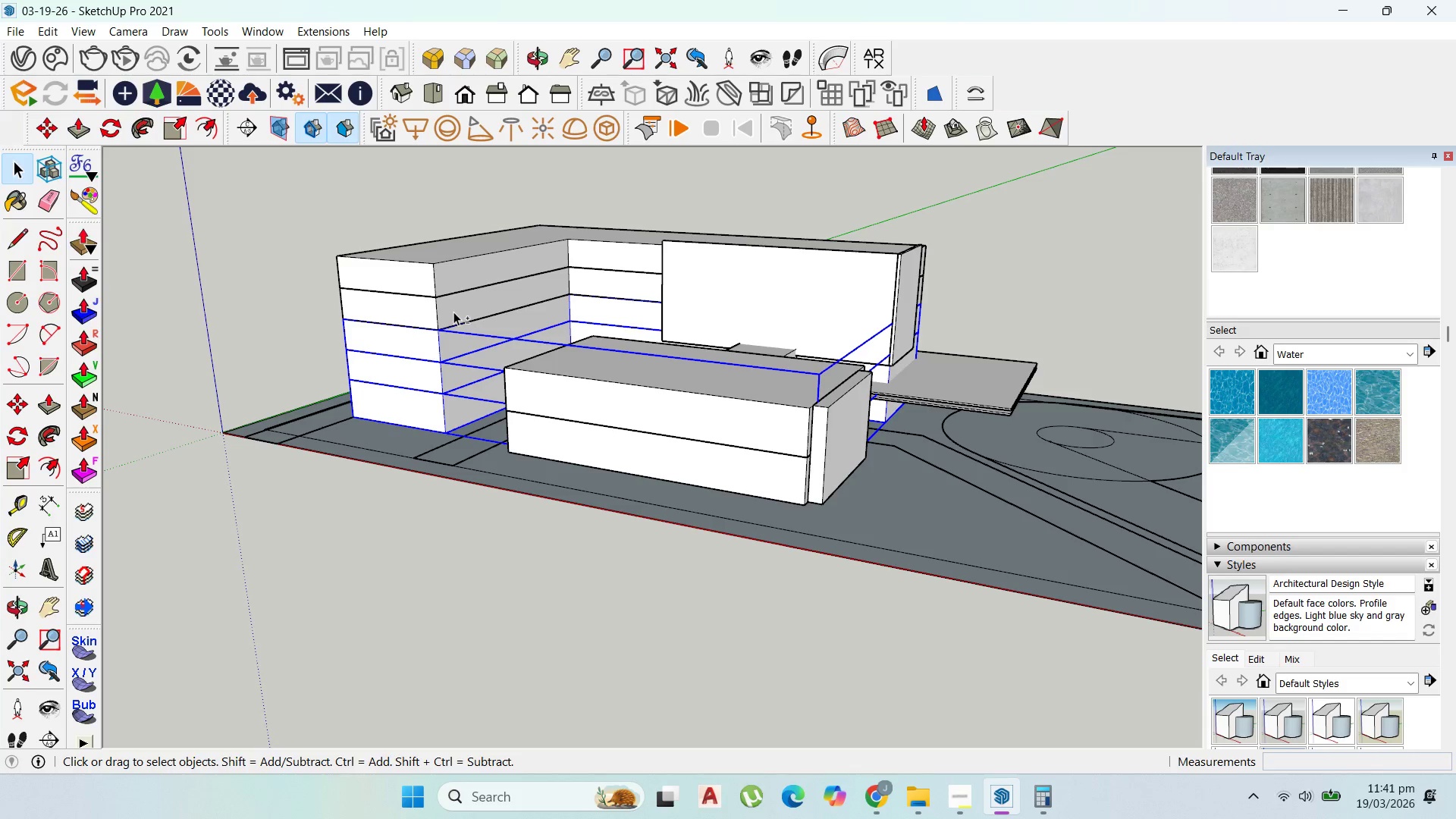 
hold_key(key=ShiftLeft, duration=1.5)
left_click([831, 271])
 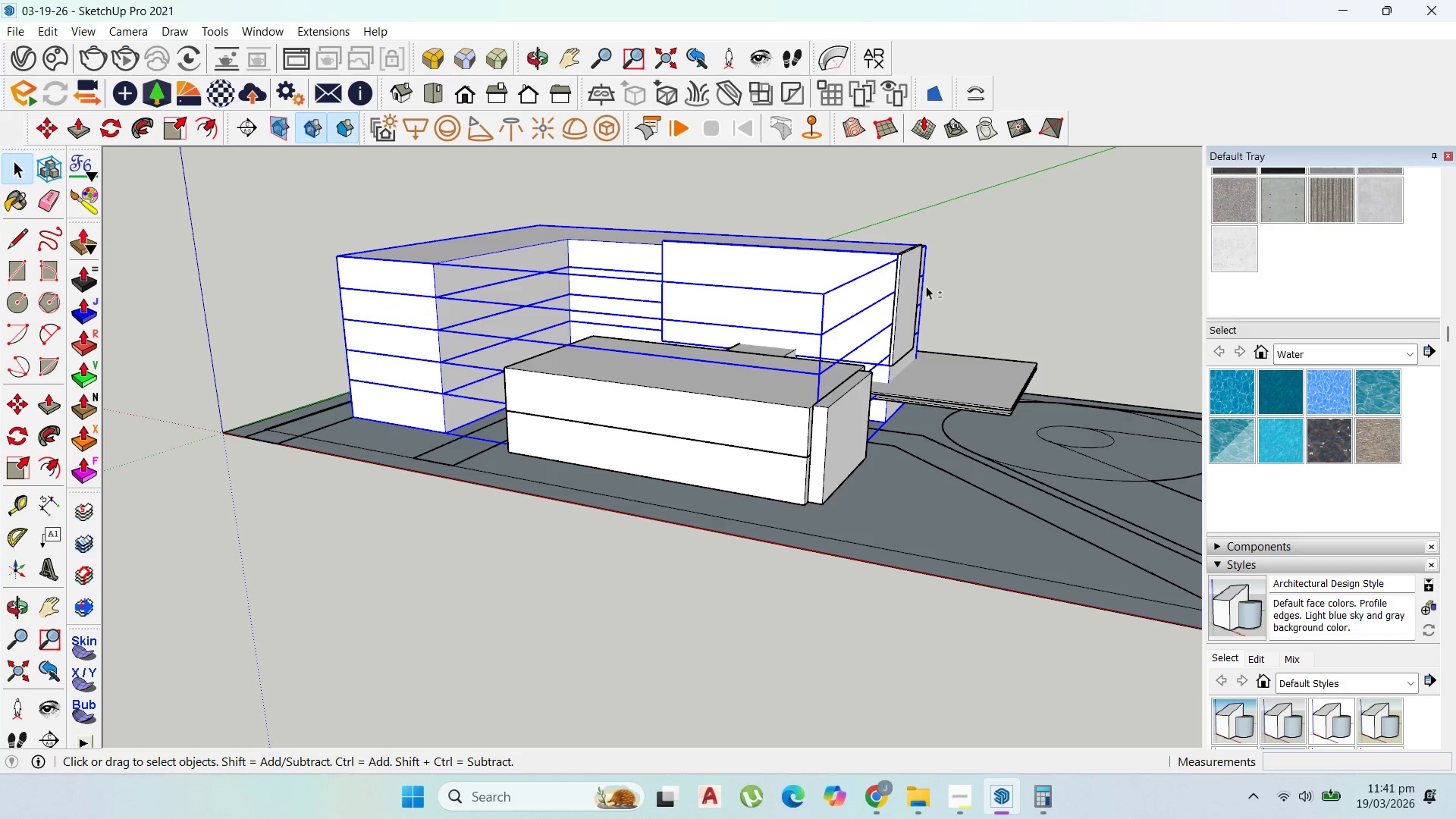 
hold_key(key=ShiftLeft, duration=1.5)
double_click([945, 388])
 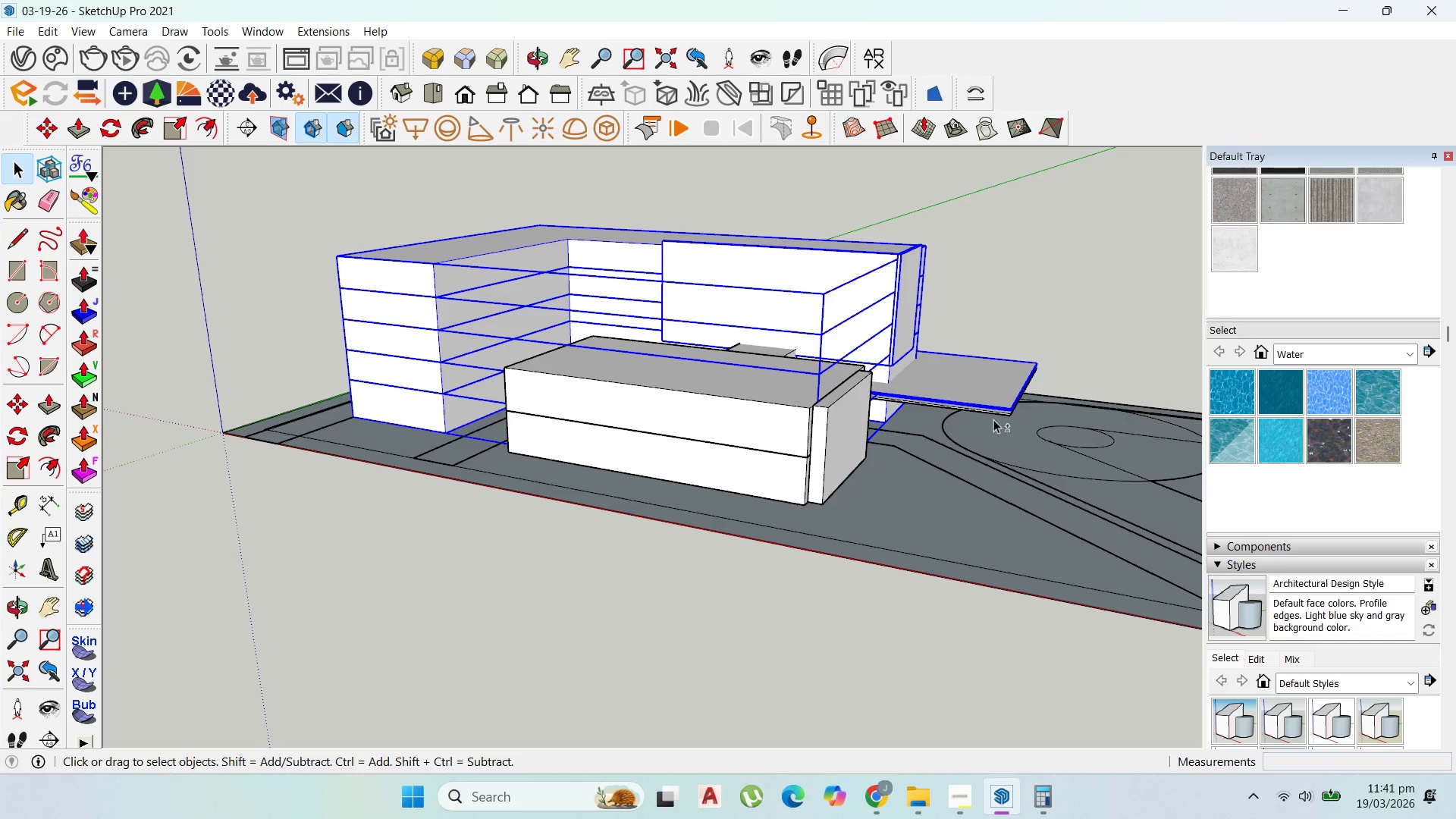 
hold_key(key=ShiftLeft, duration=5.45)
scroll: coordinate [1004, 419], scroll_direction: up, amount: 7.0
 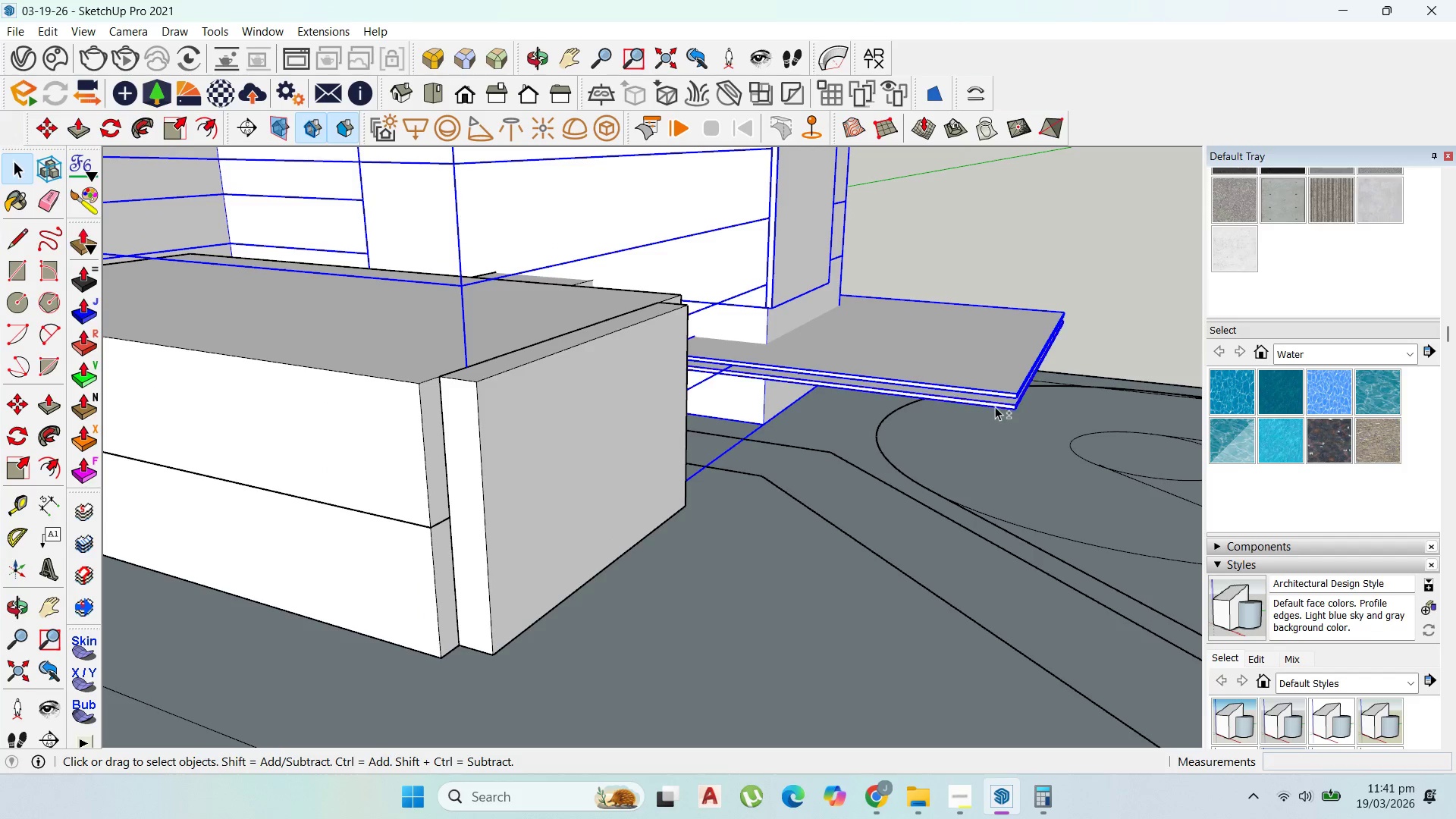 
hold_key(key=ShiftLeft, duration=0.84)
left_click([797, 387])
 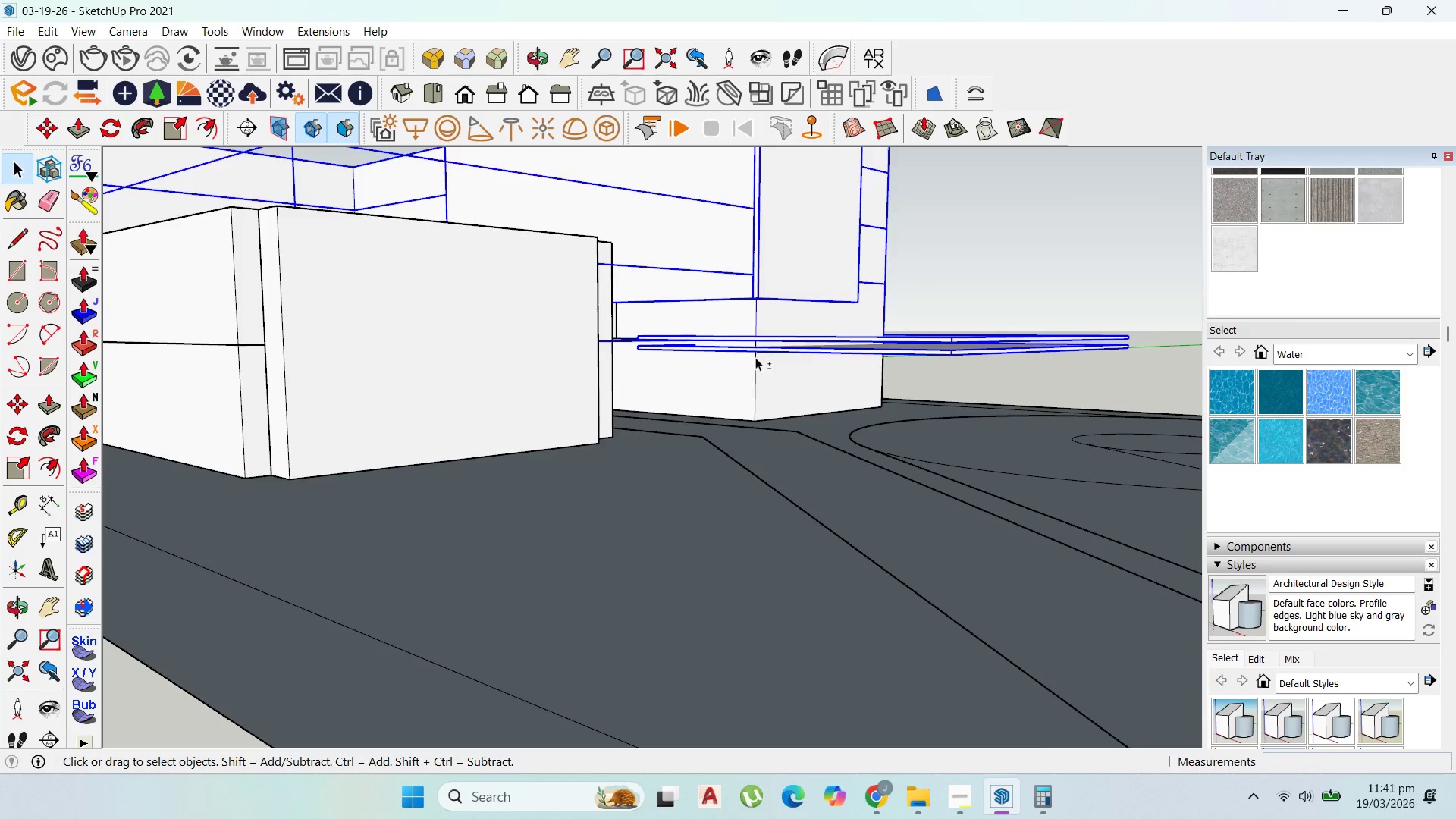 
scroll: coordinate [755, 357], scroll_direction: up, amount: 1.0
 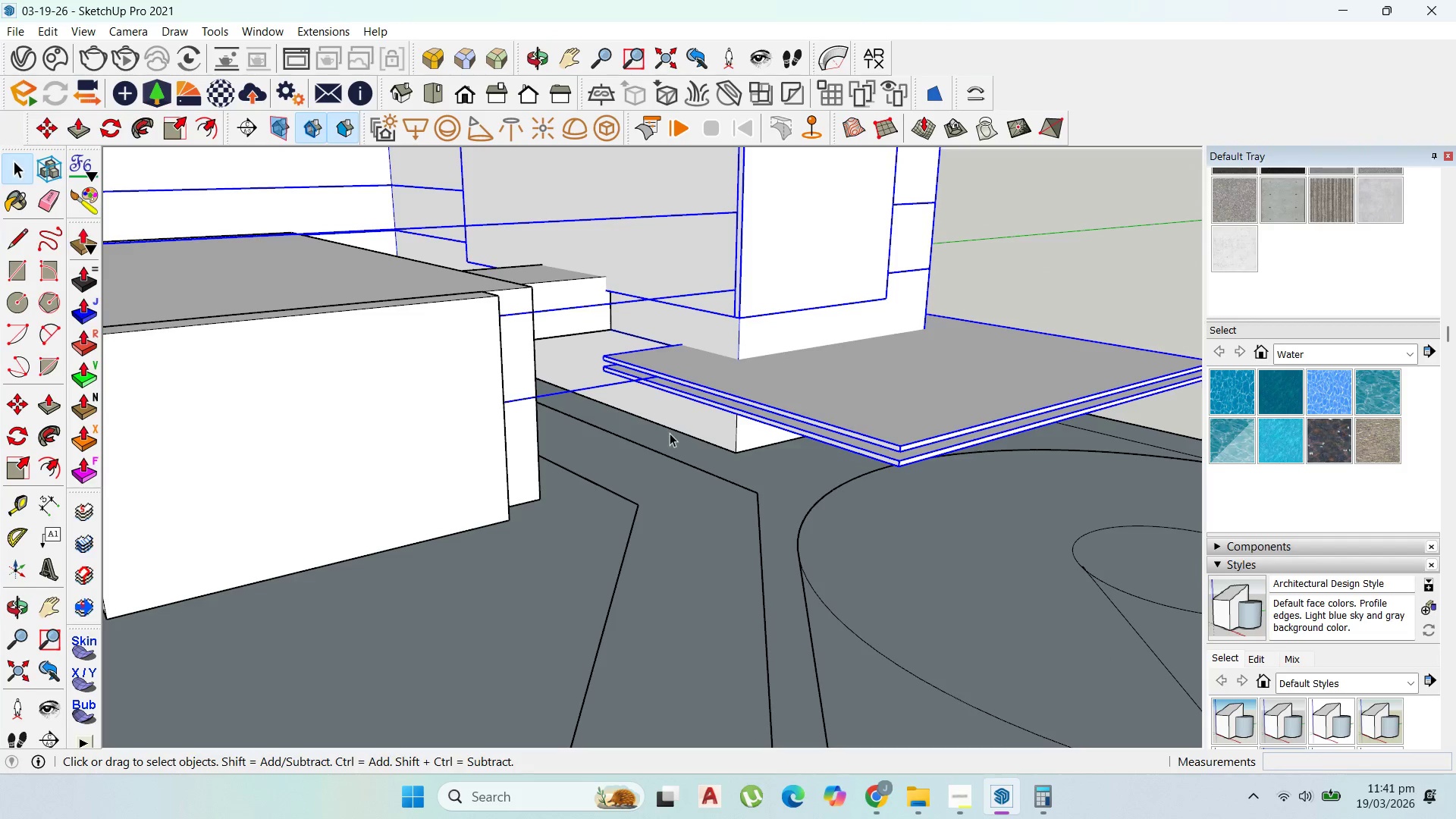 
hold_key(key=ShiftLeft, duration=0.64)
 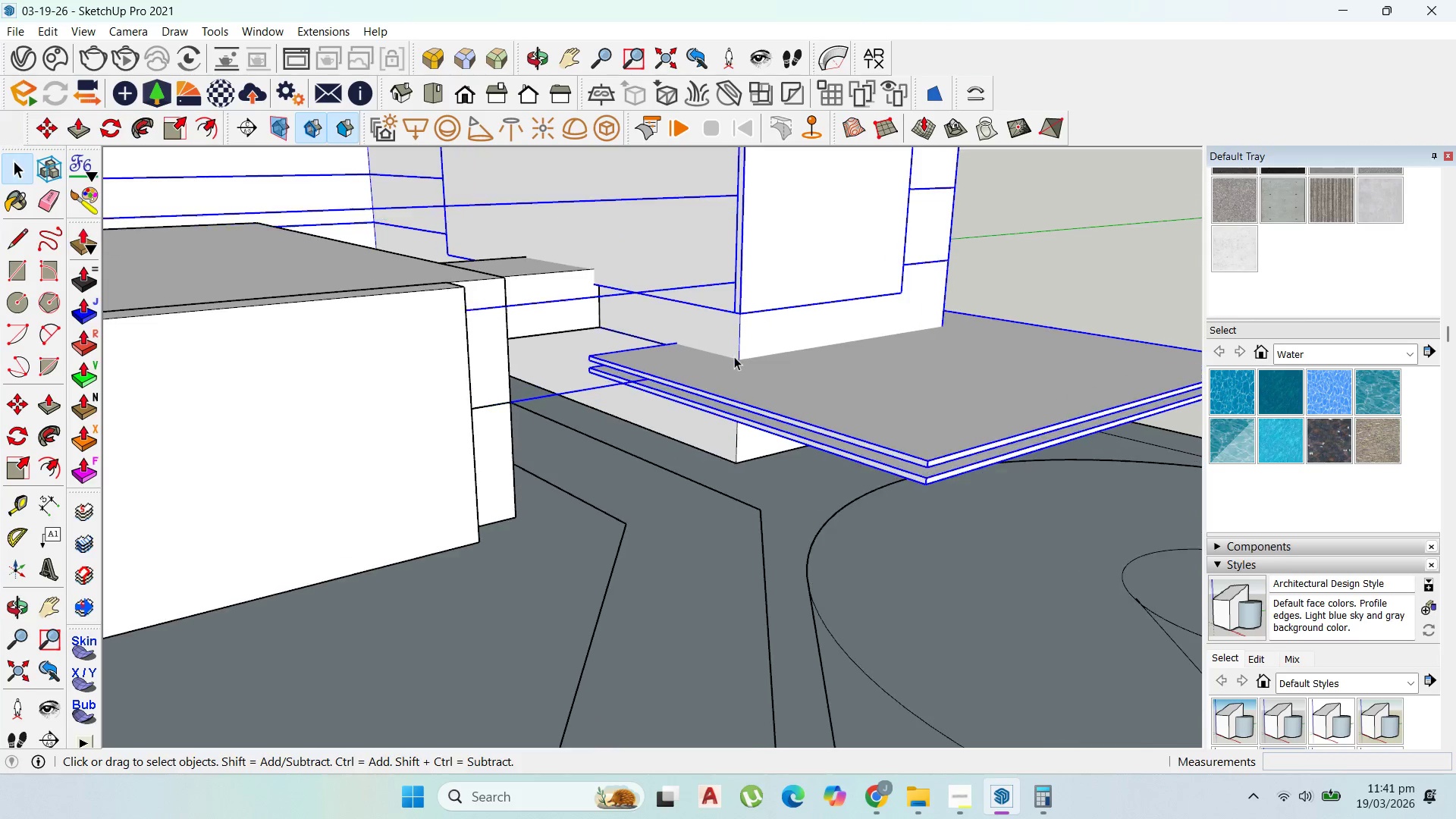 
scroll: coordinate [733, 356], scroll_direction: up, amount: 1.0
 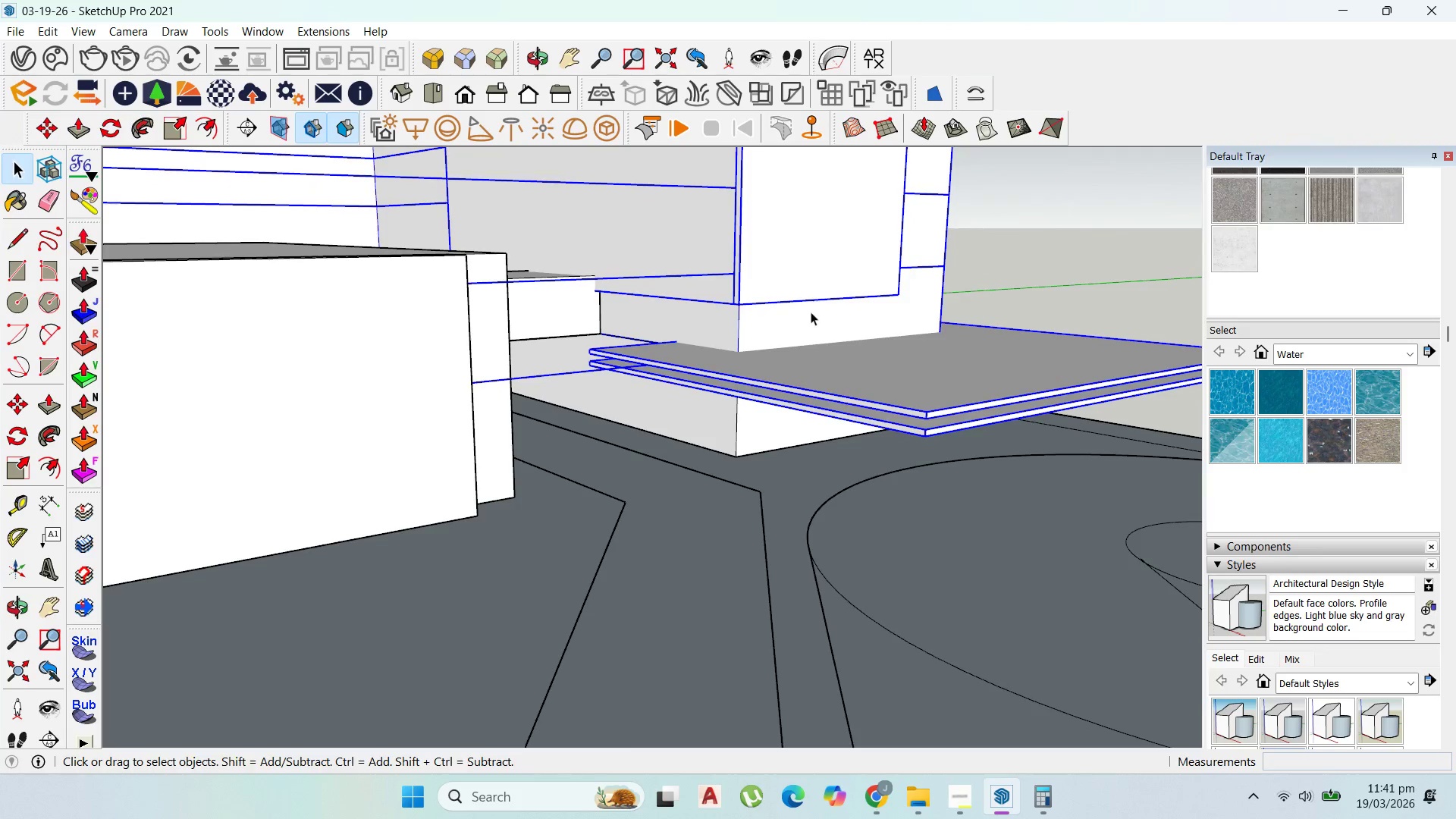 
left_click([989, 278])
 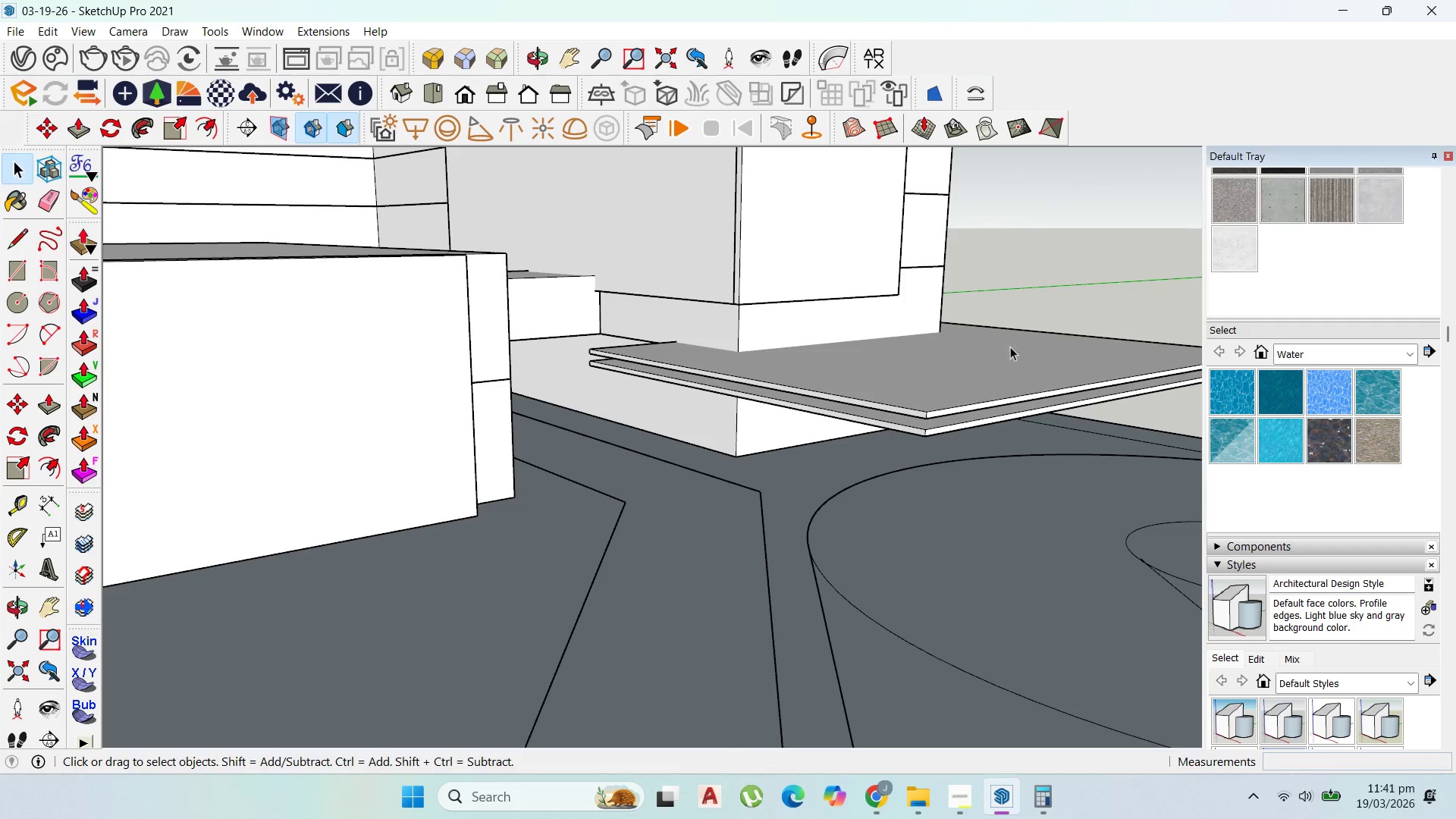 
scroll: coordinate [1010, 353], scroll_direction: up, amount: 1.0
 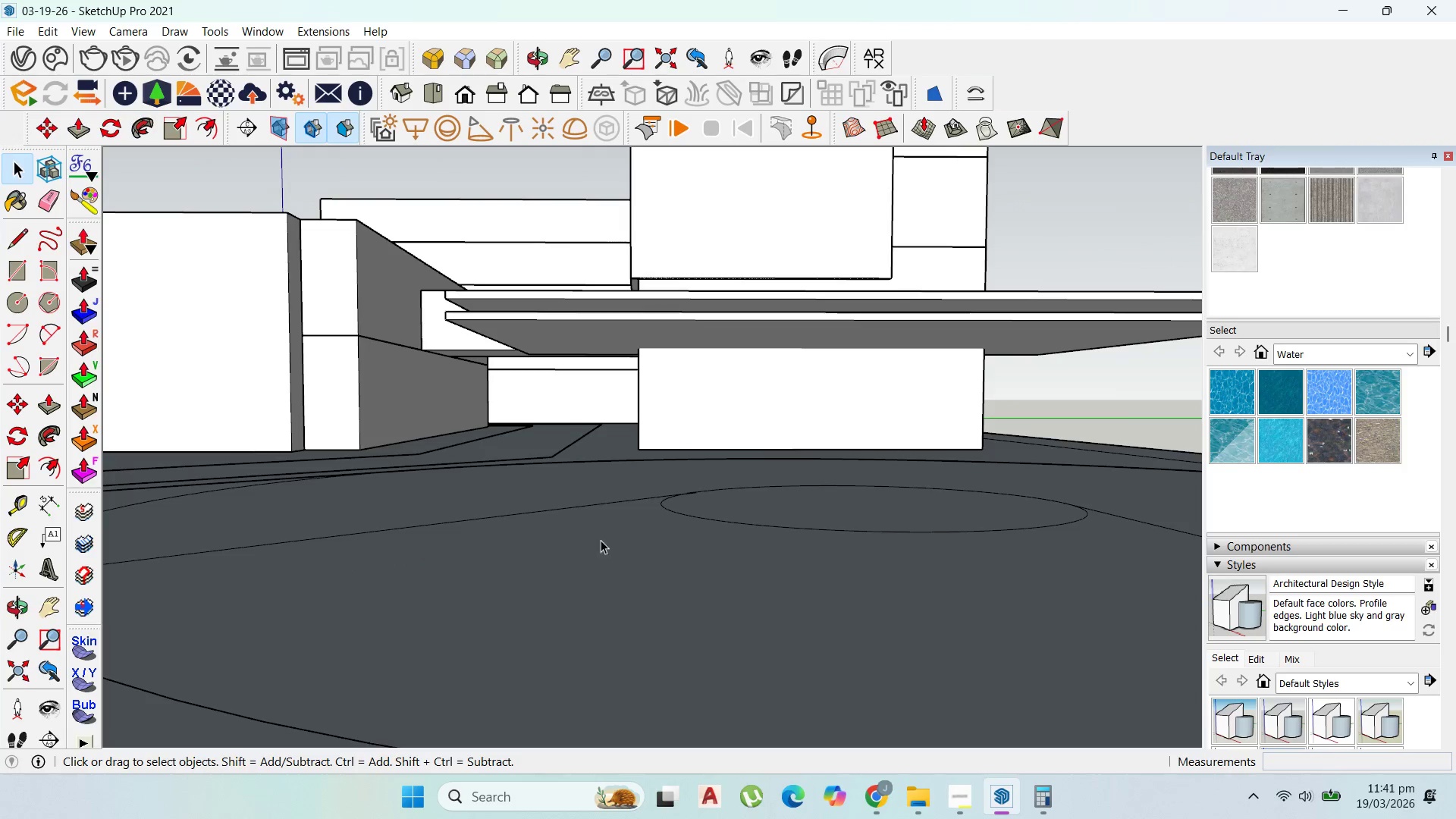 
scroll: coordinate [849, 441], scroll_direction: down, amount: 1.0
 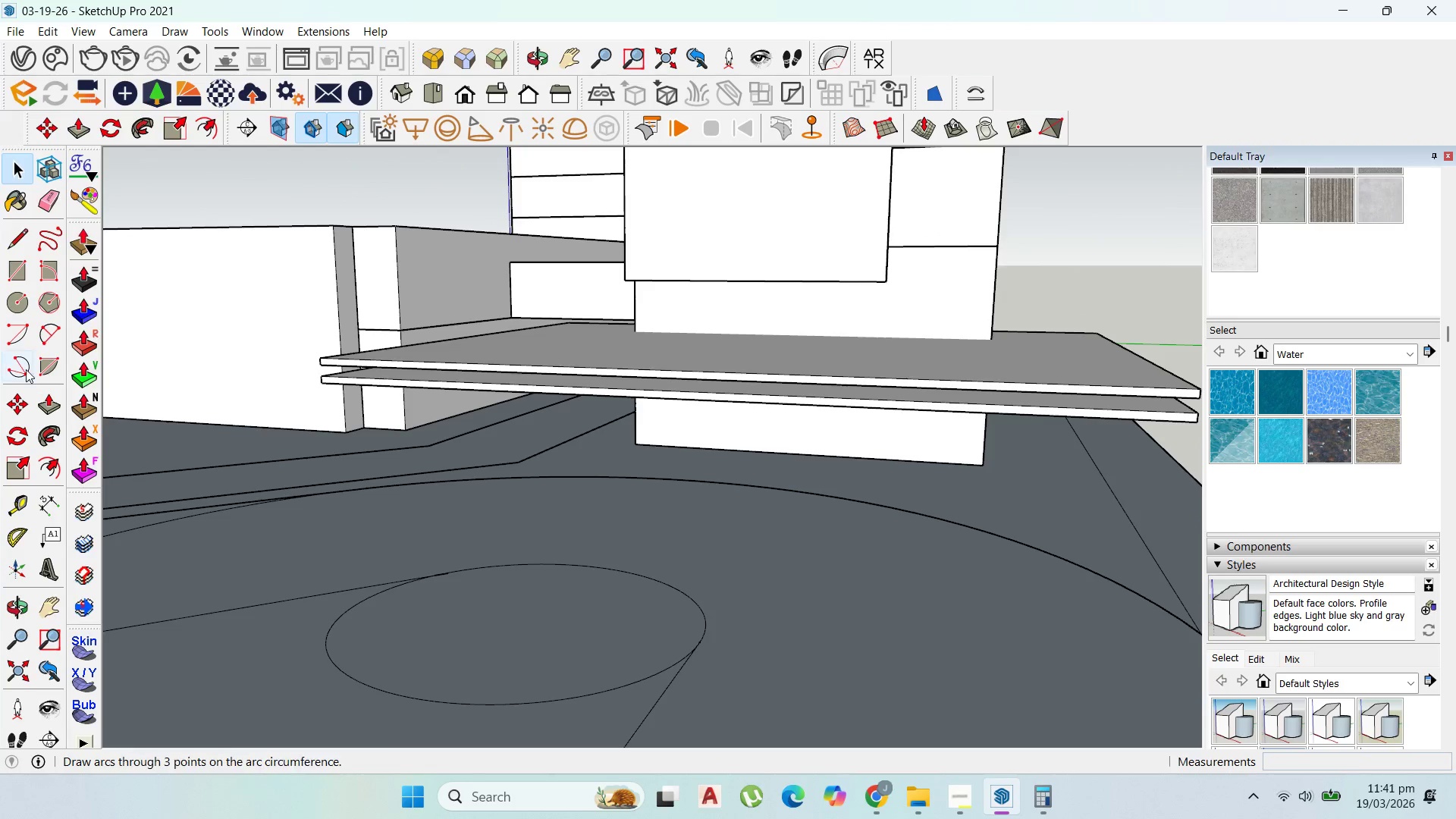 
left_click([25, 507])
 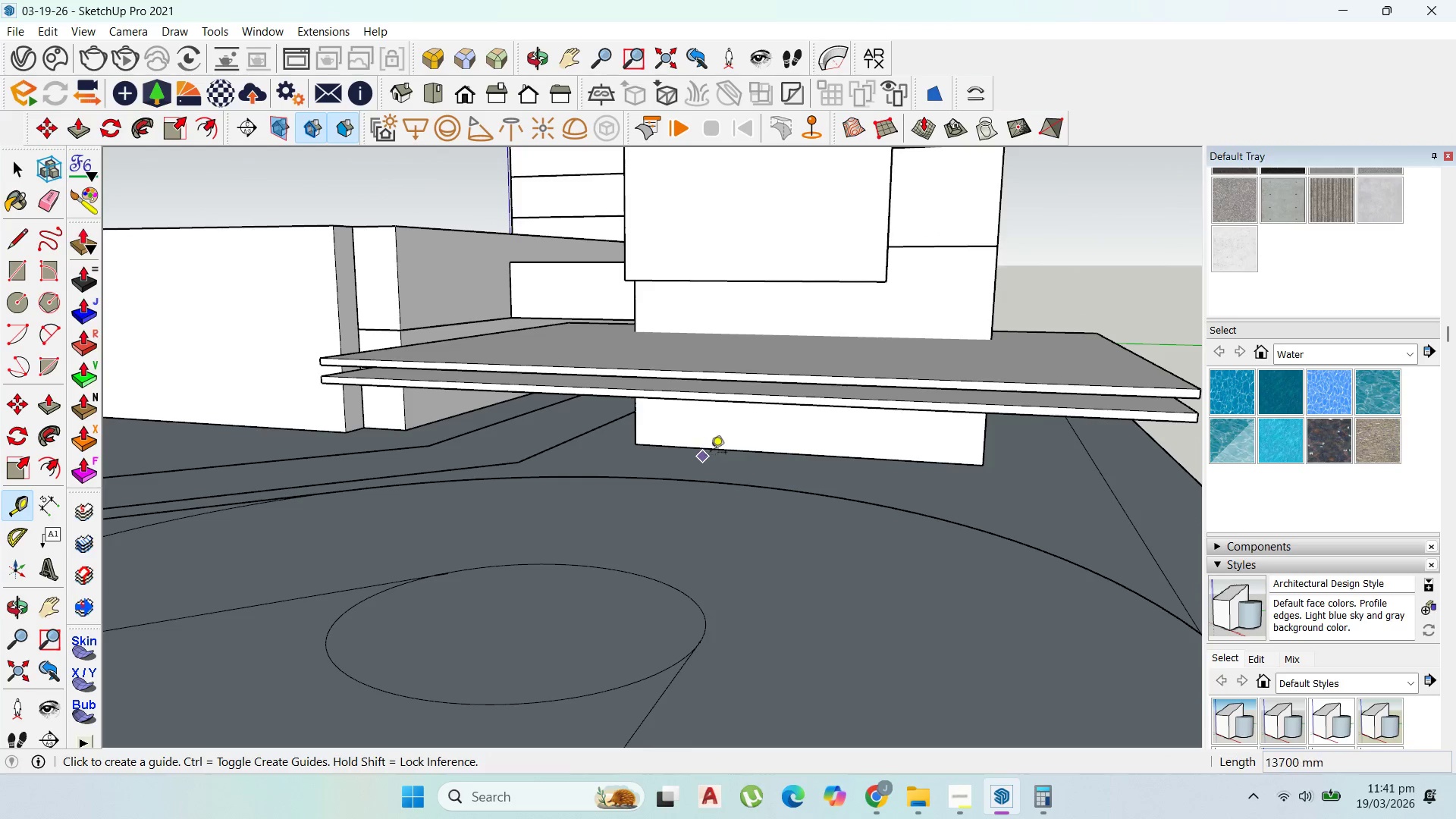 
left_click([720, 450])
 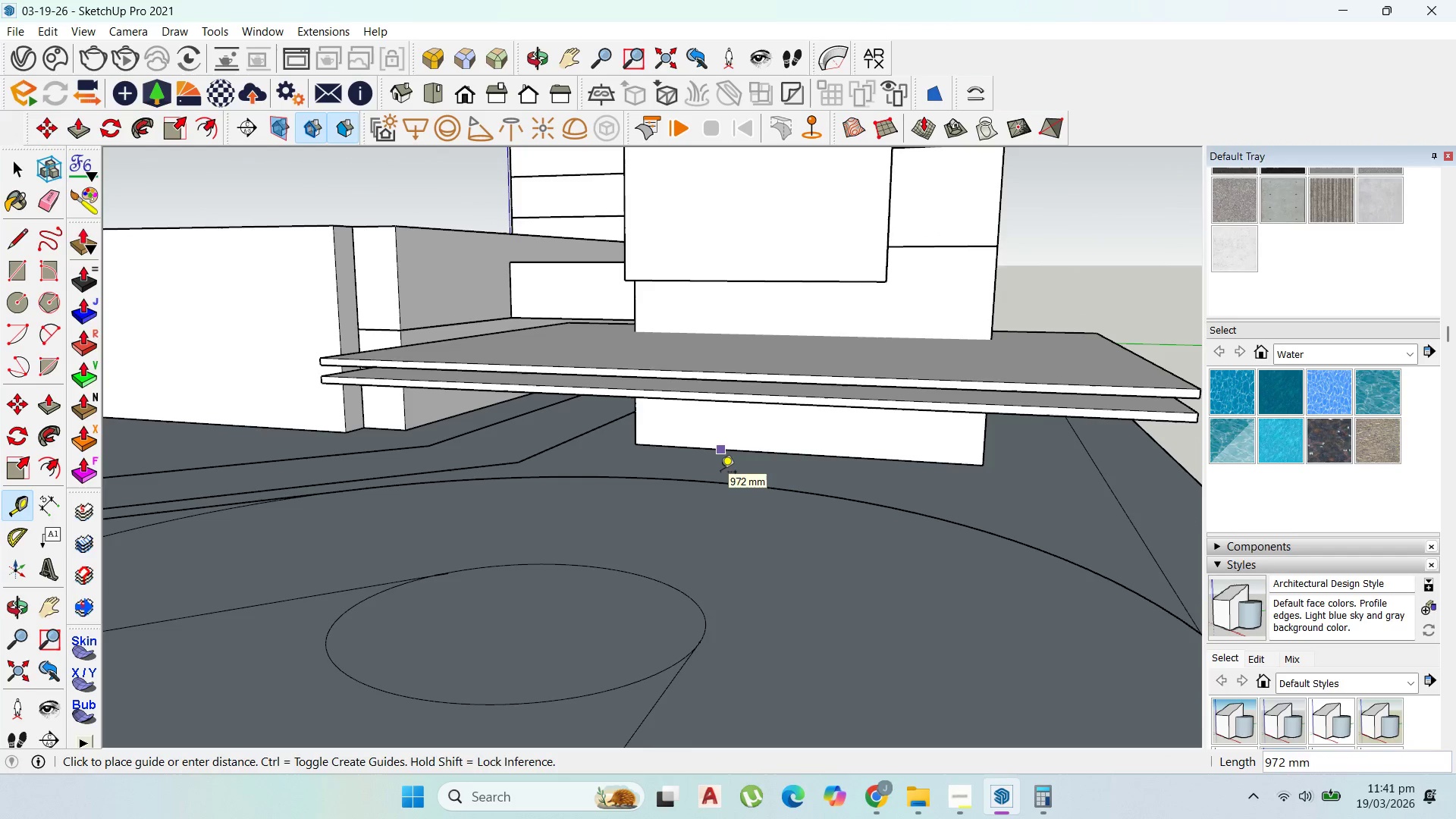 
scroll: coordinate [680, 463], scroll_direction: up, amount: 2.0
 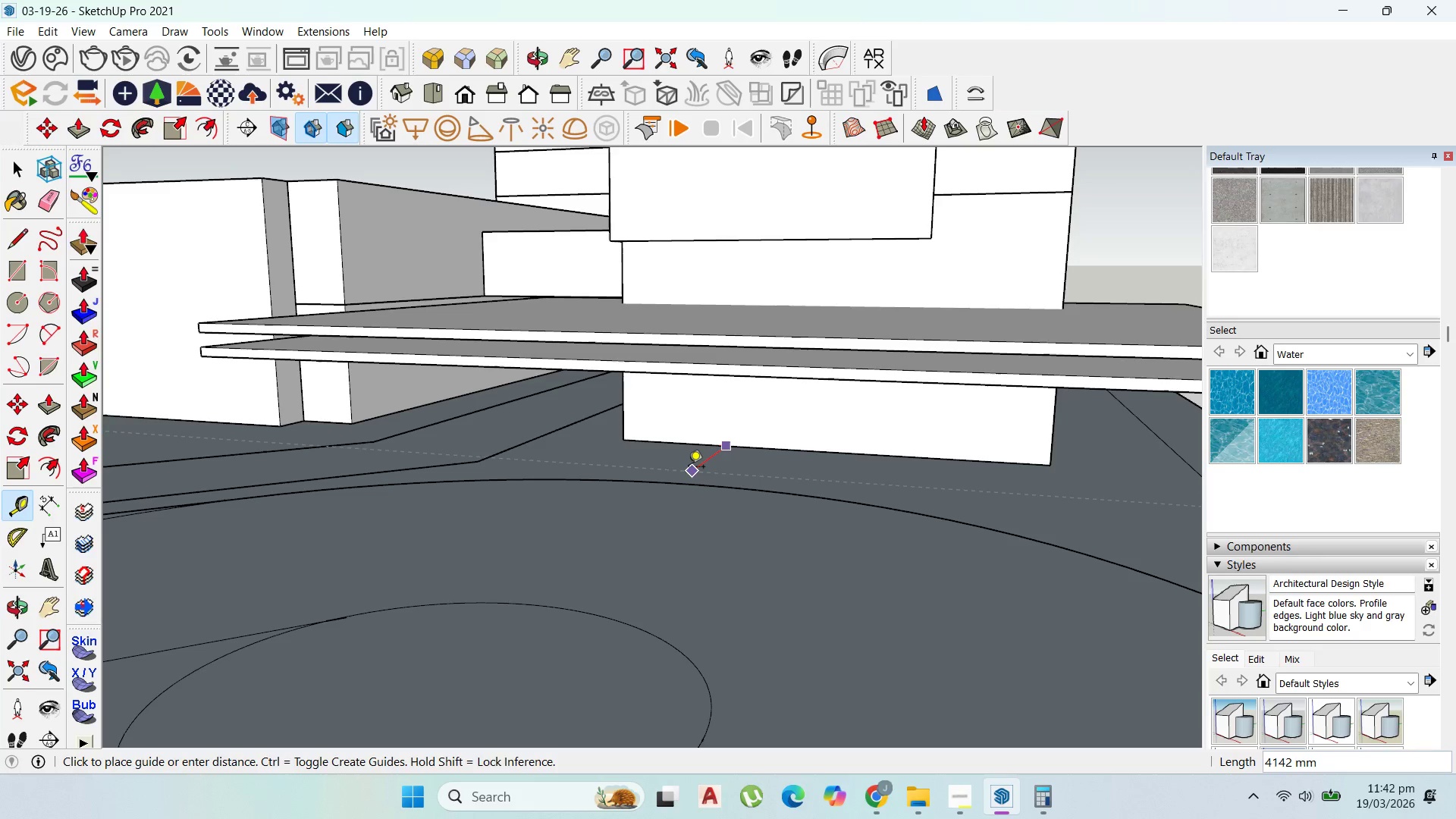 
wait(5.4)
 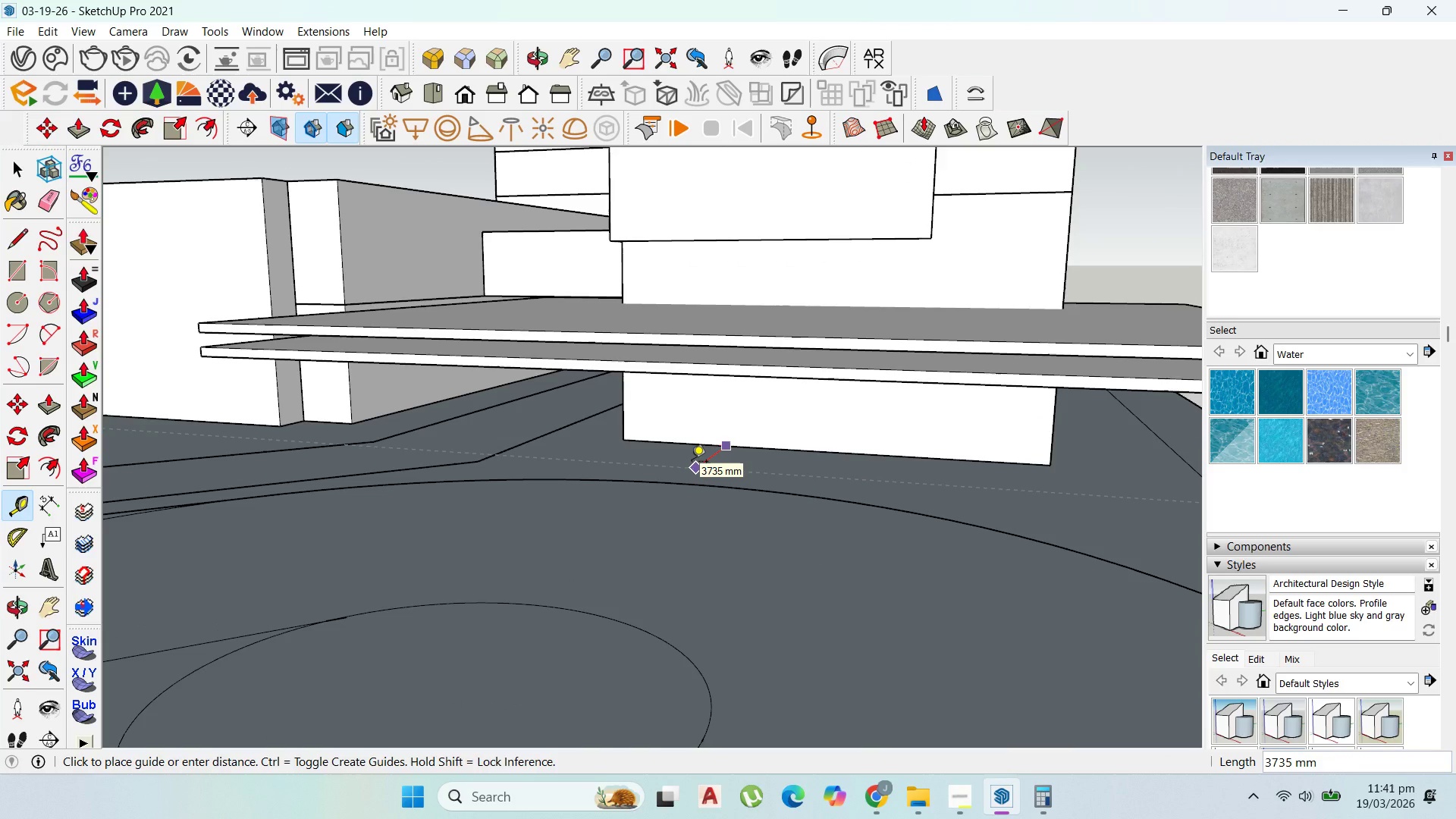 
scroll: coordinate [747, 463], scroll_direction: down, amount: 10.0
 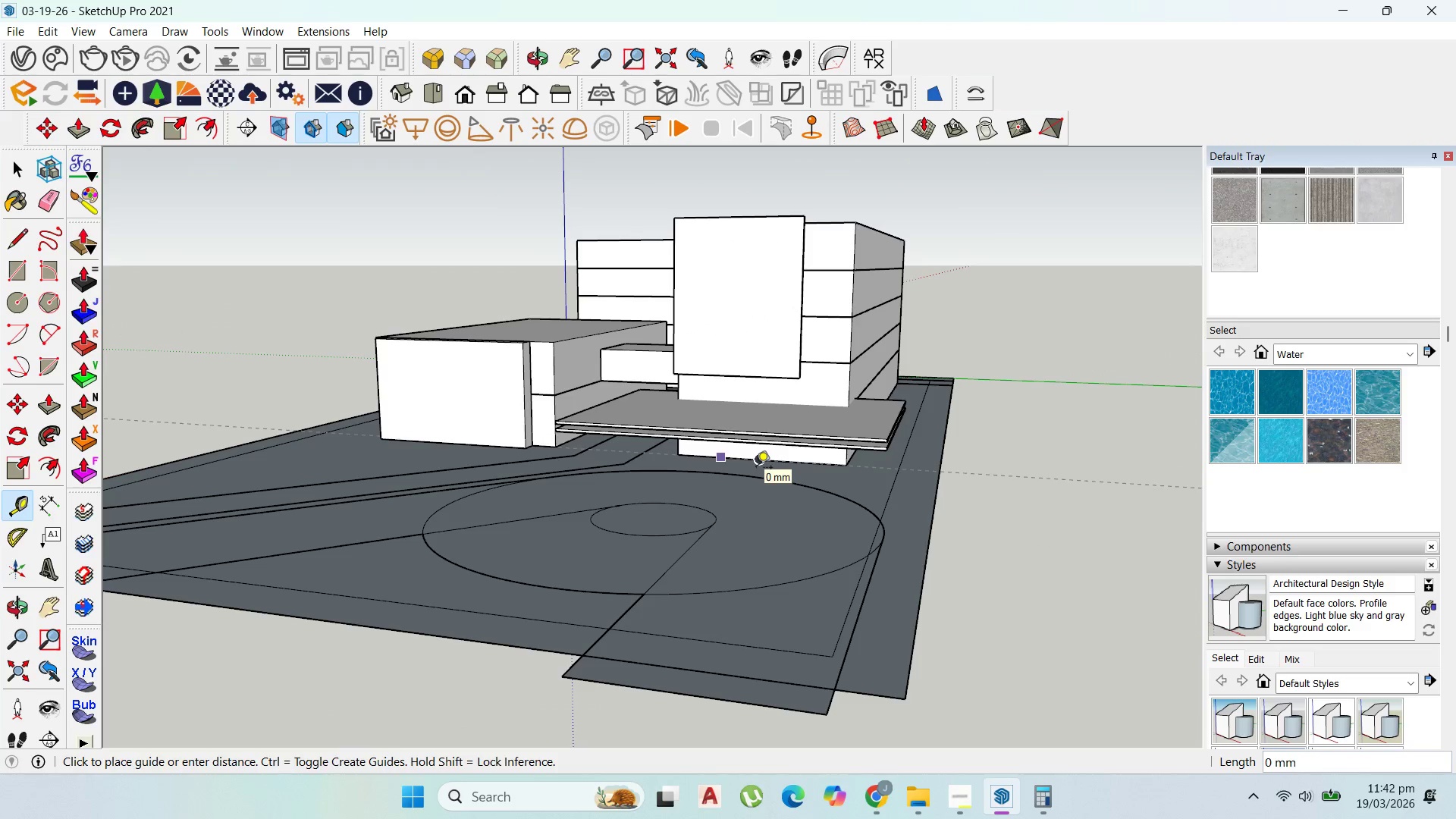 
scroll: coordinate [605, 479], scroll_direction: up, amount: 8.0
 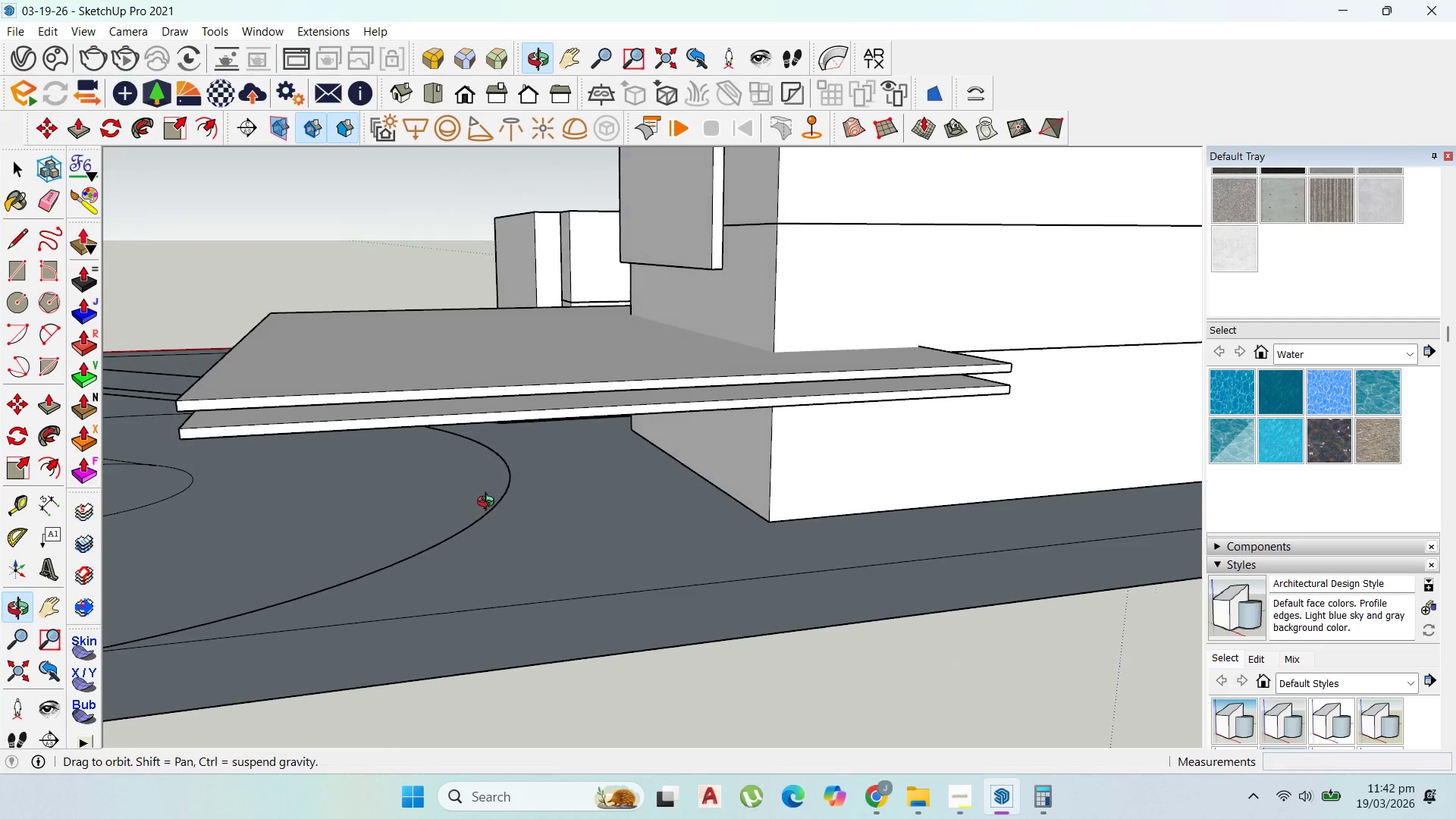 
wait(6.55)
 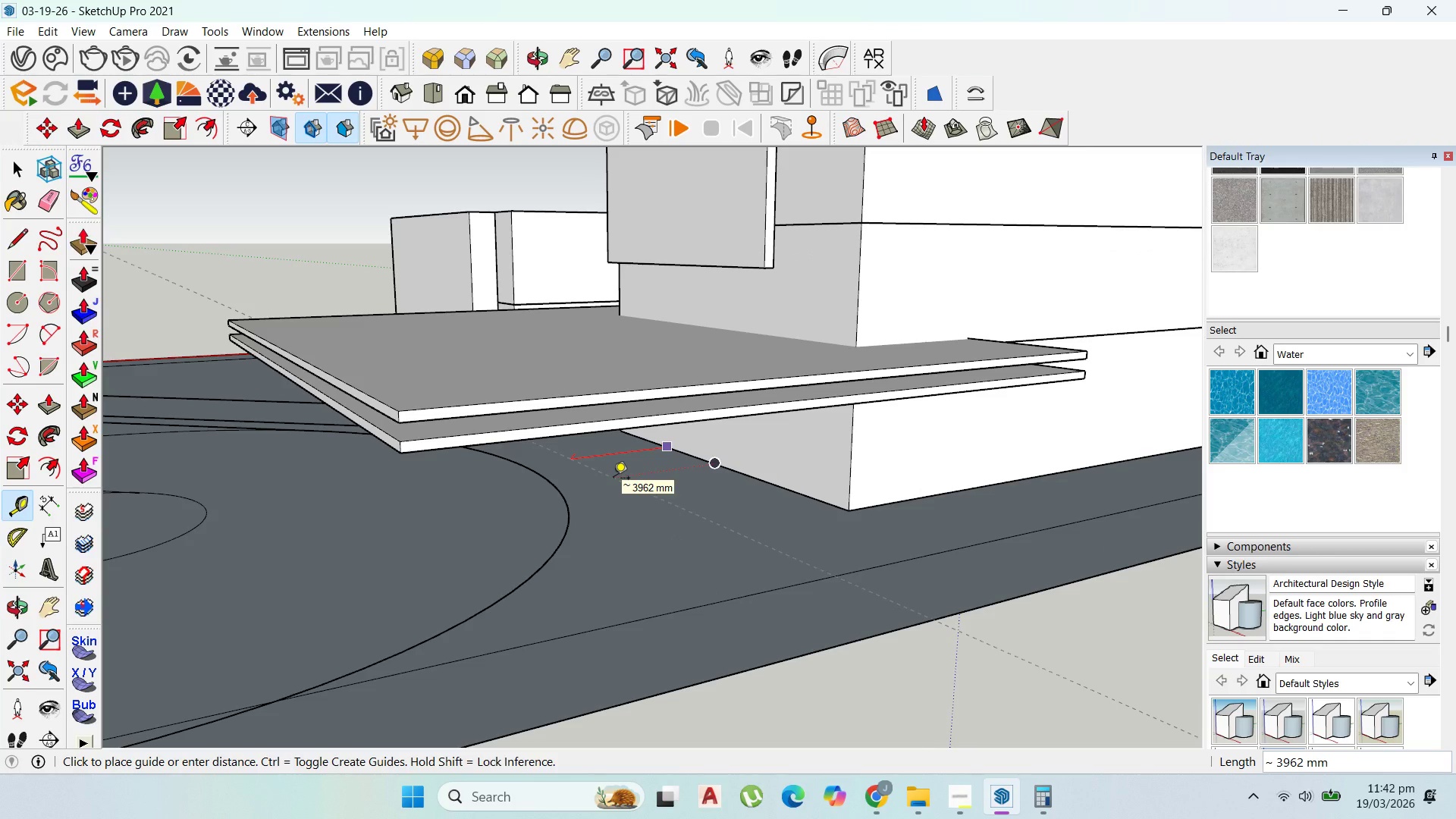 
key(Escape)
 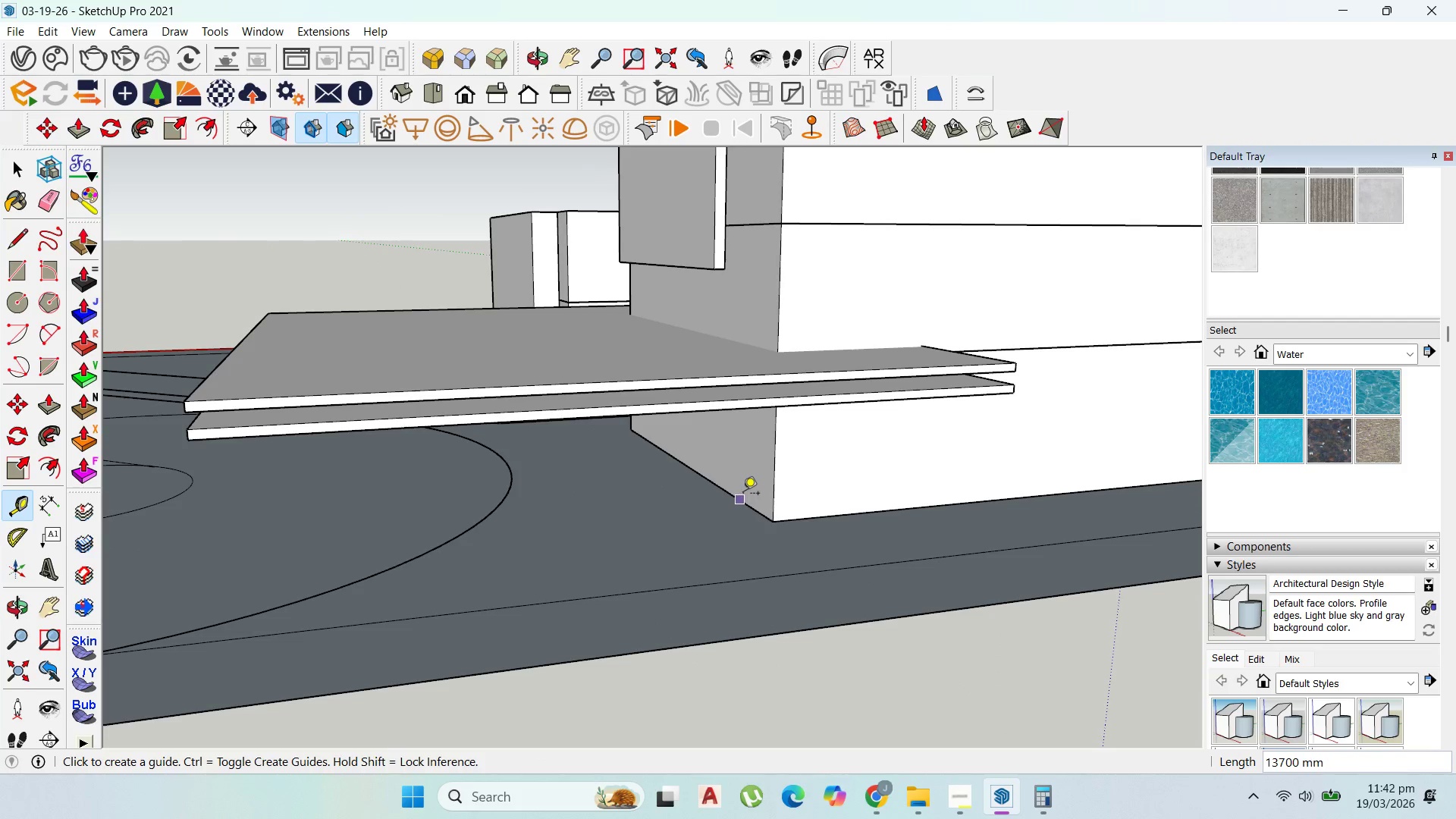 
scroll: coordinate [743, 494], scroll_direction: up, amount: 2.0
 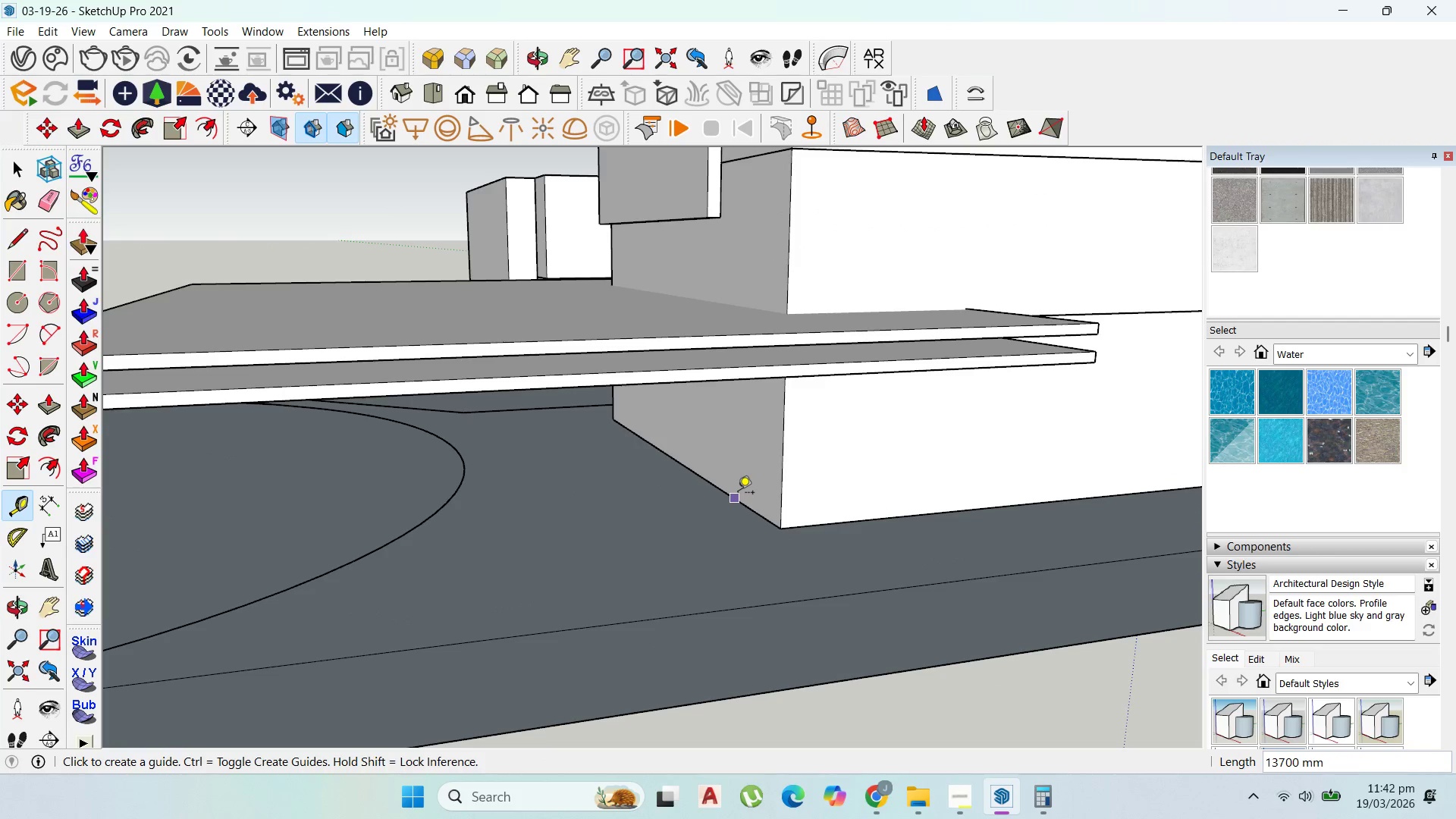 
left_click([738, 494])
 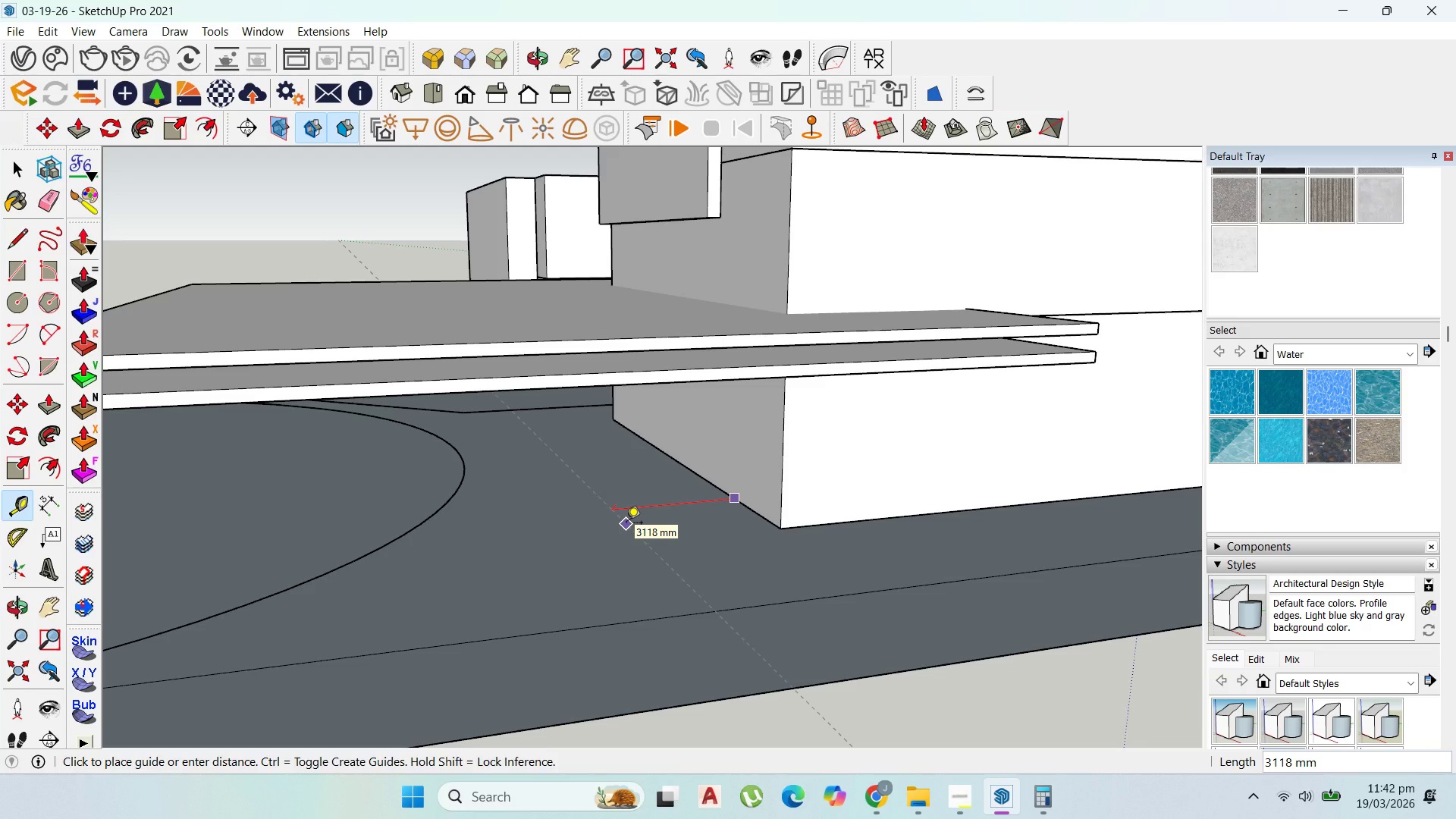 
type(3000)
 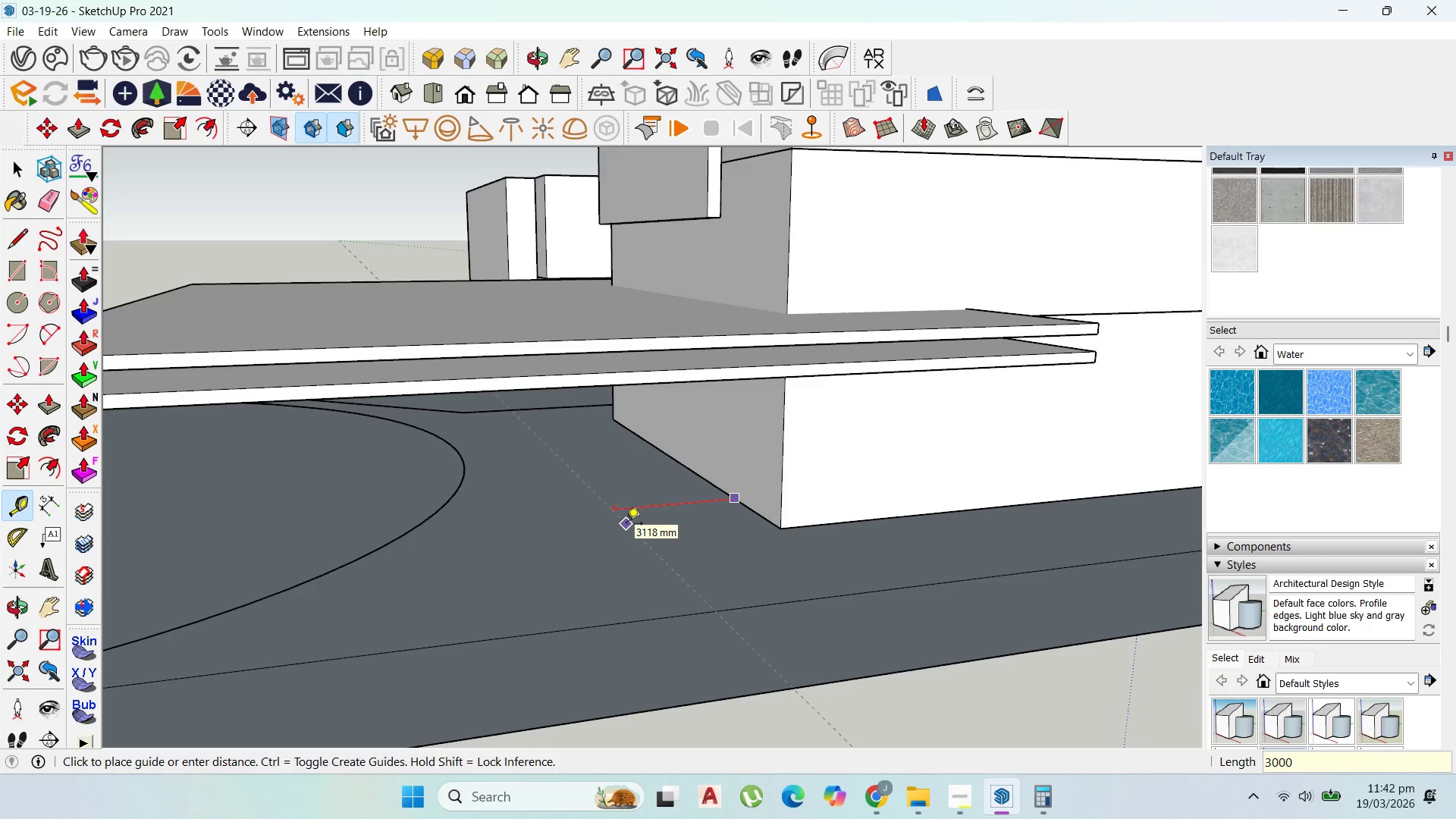 
key(Enter)
 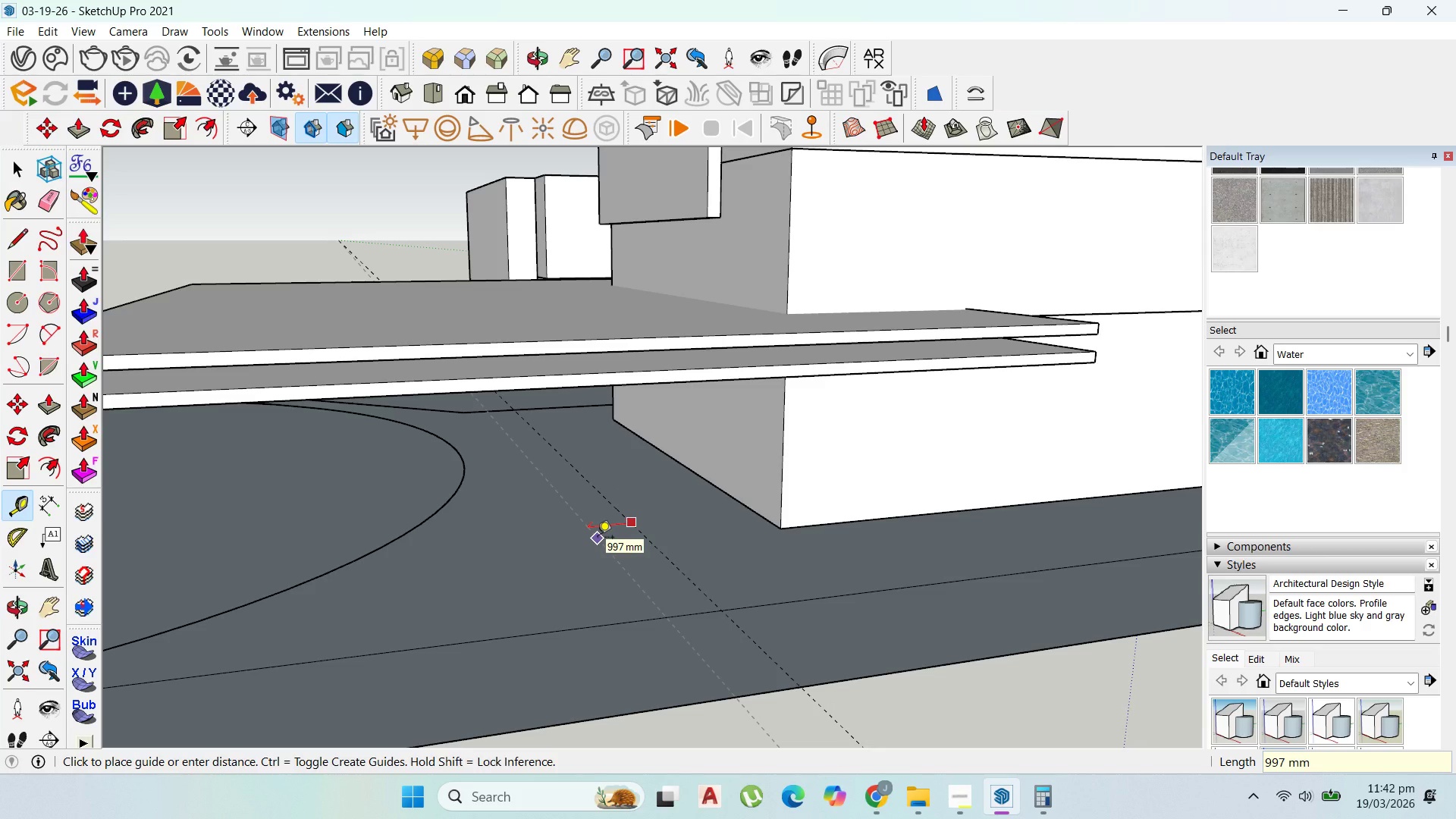 
scroll: coordinate [595, 539], scroll_direction: up, amount: 2.0
 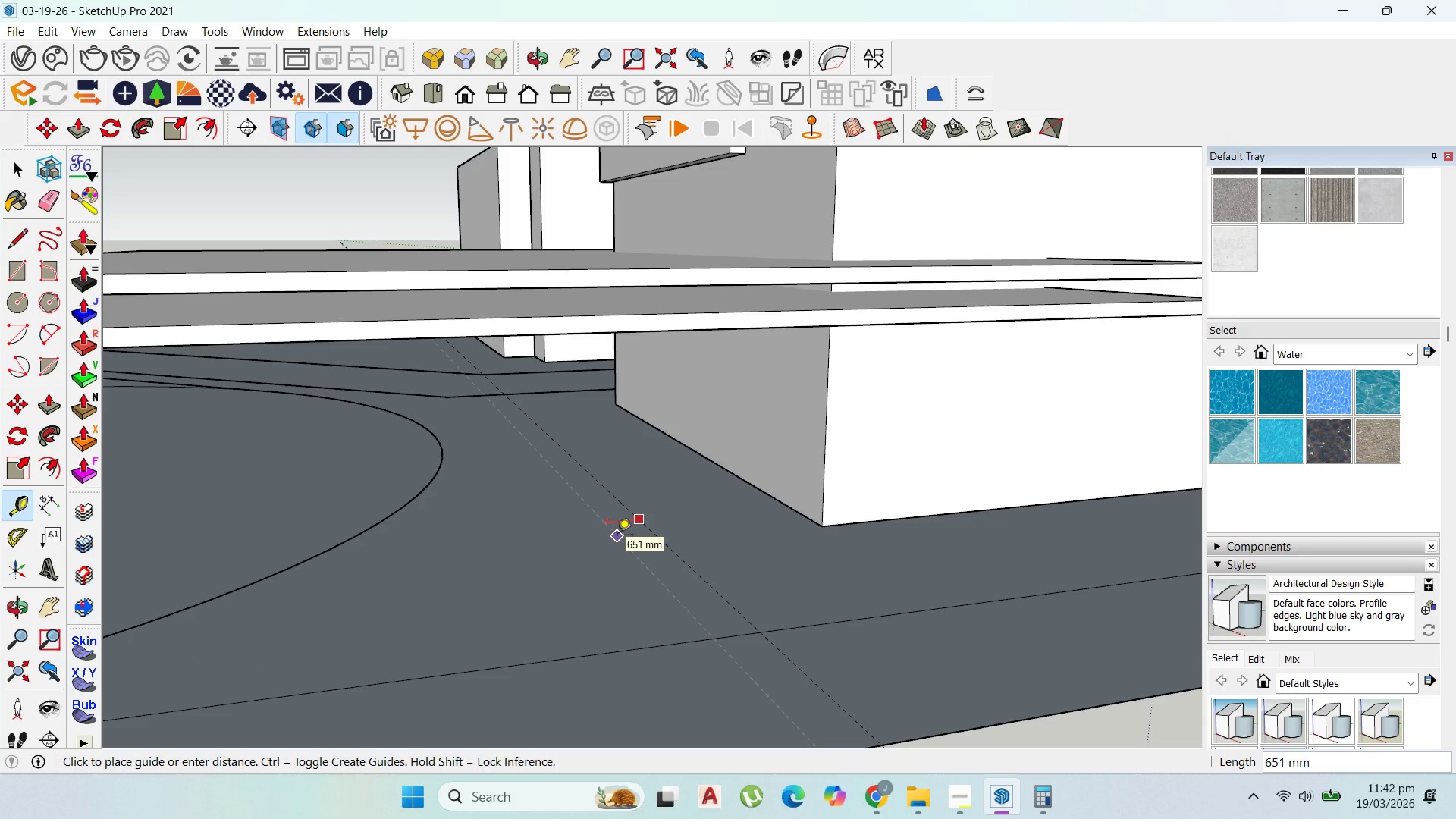 
type(300)
 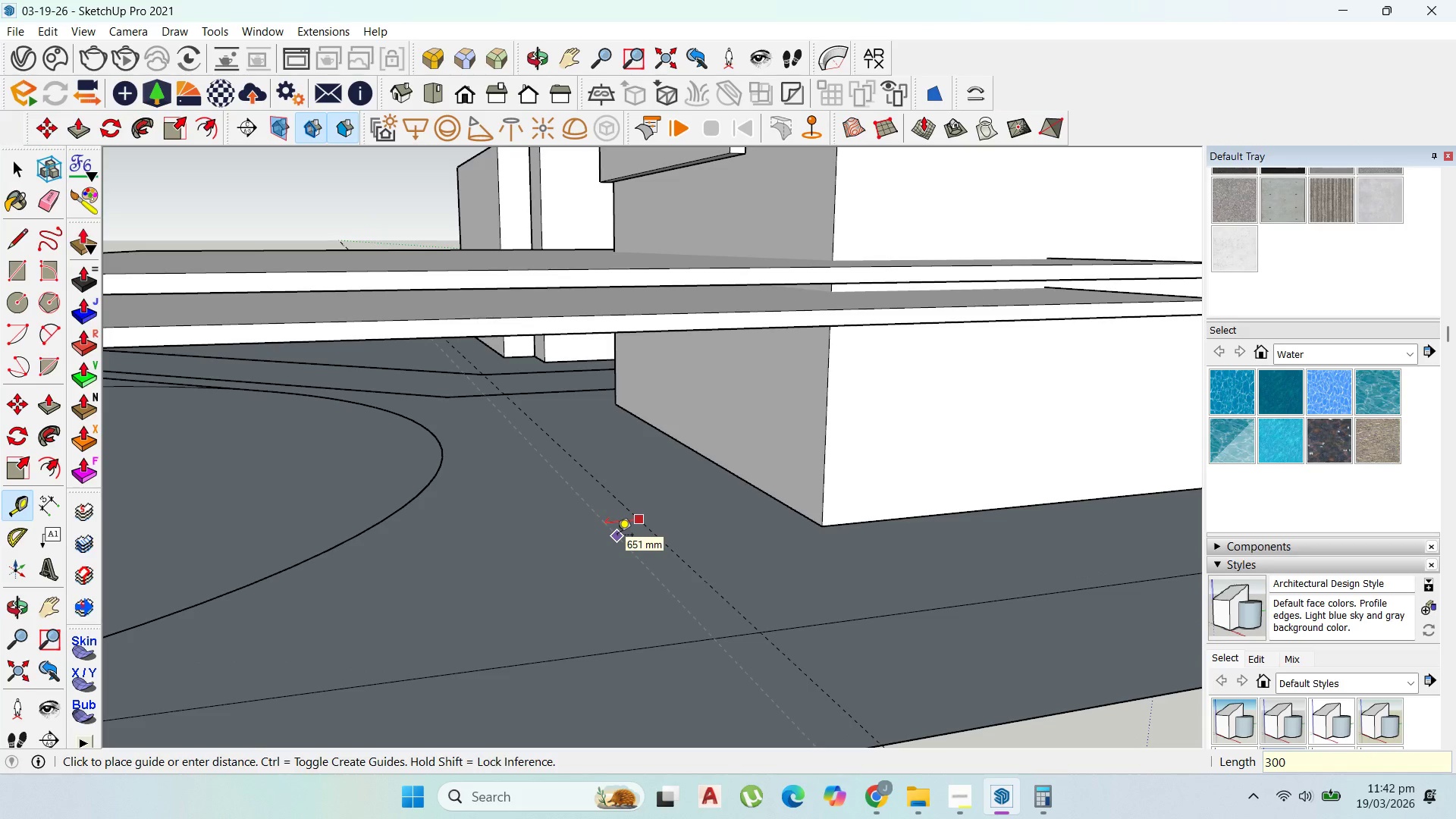 
key(Enter)
 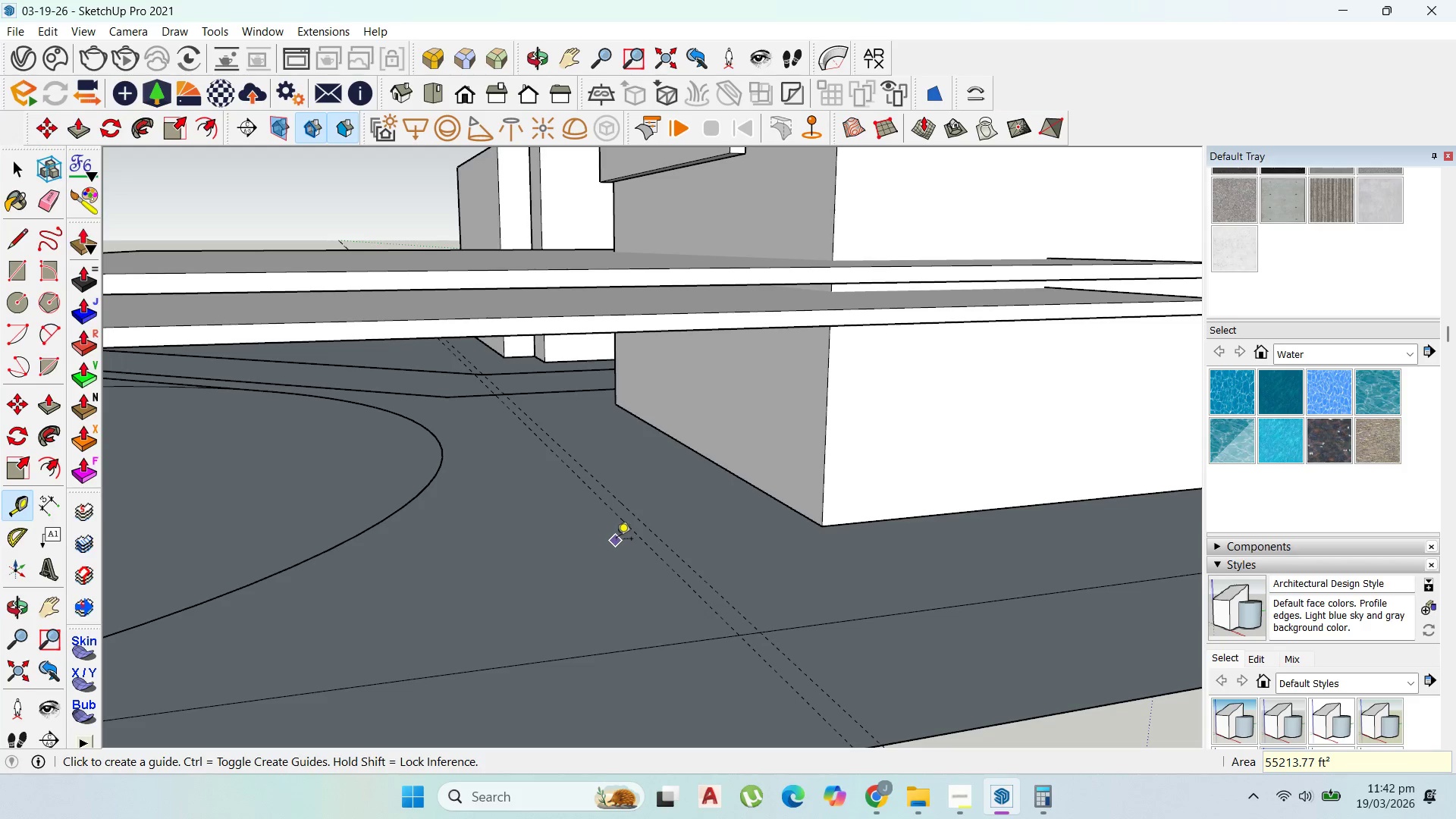 
mouse_move([603, 539])
 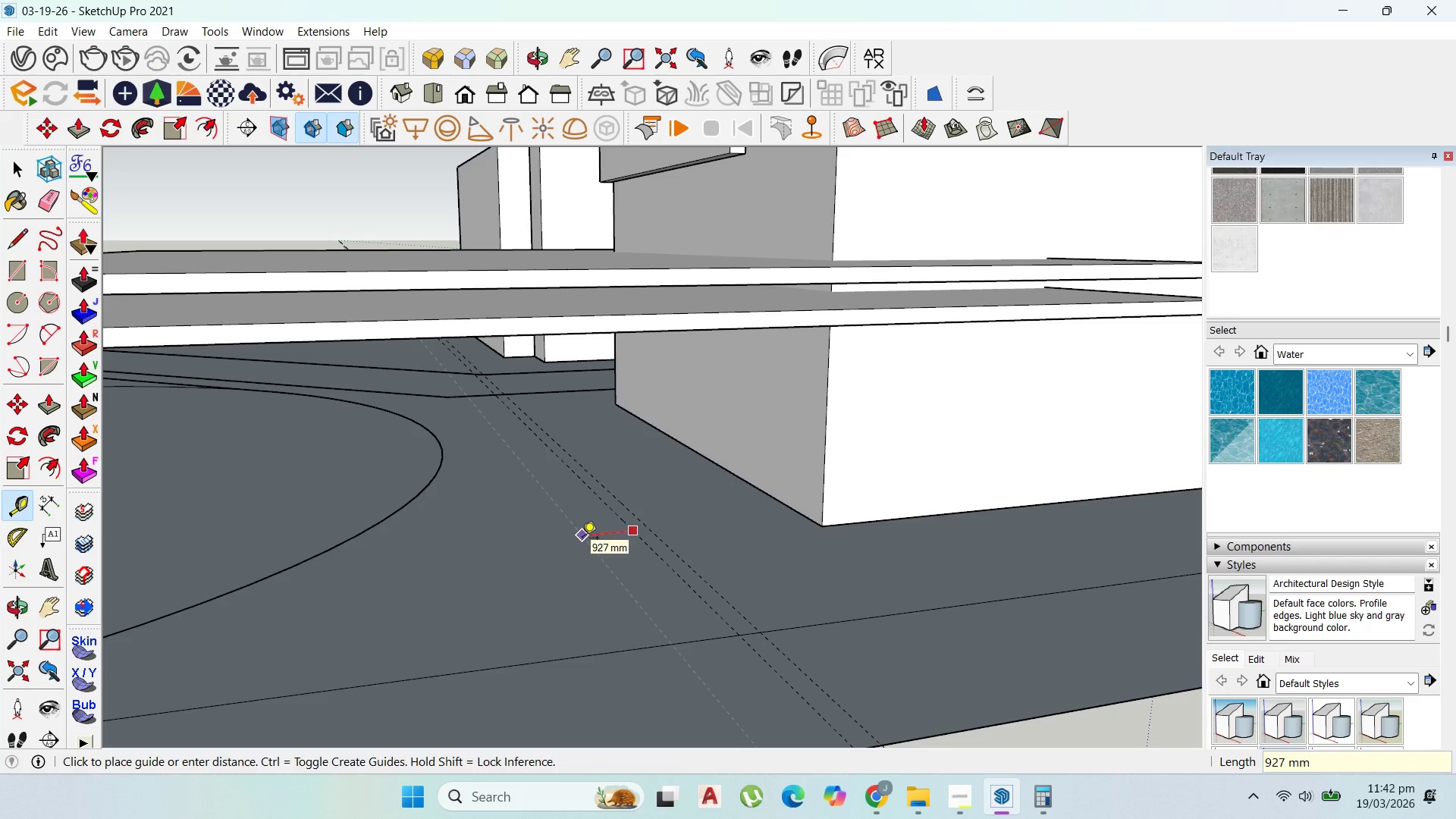 
type(300)
 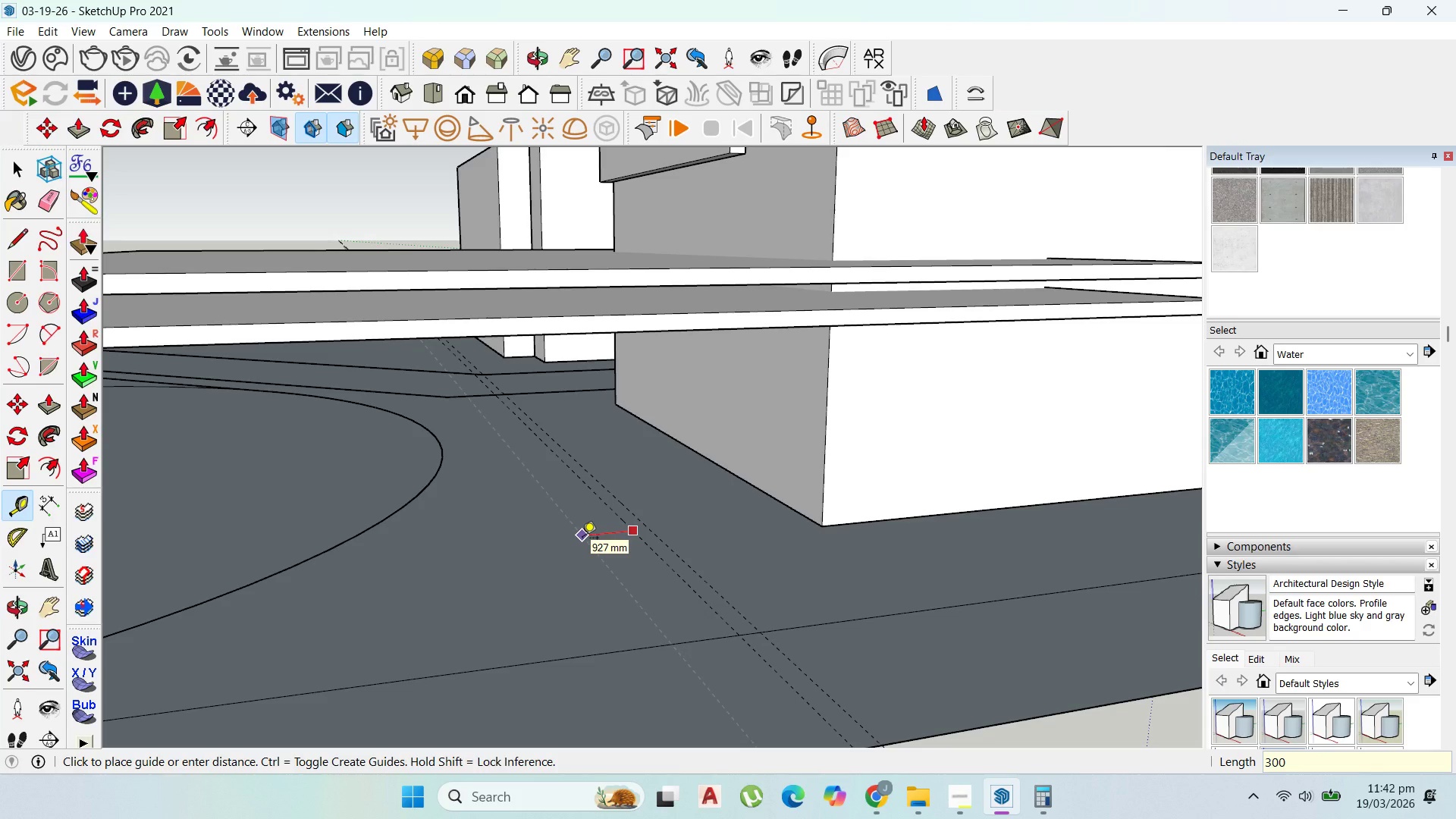 
key(Enter)
 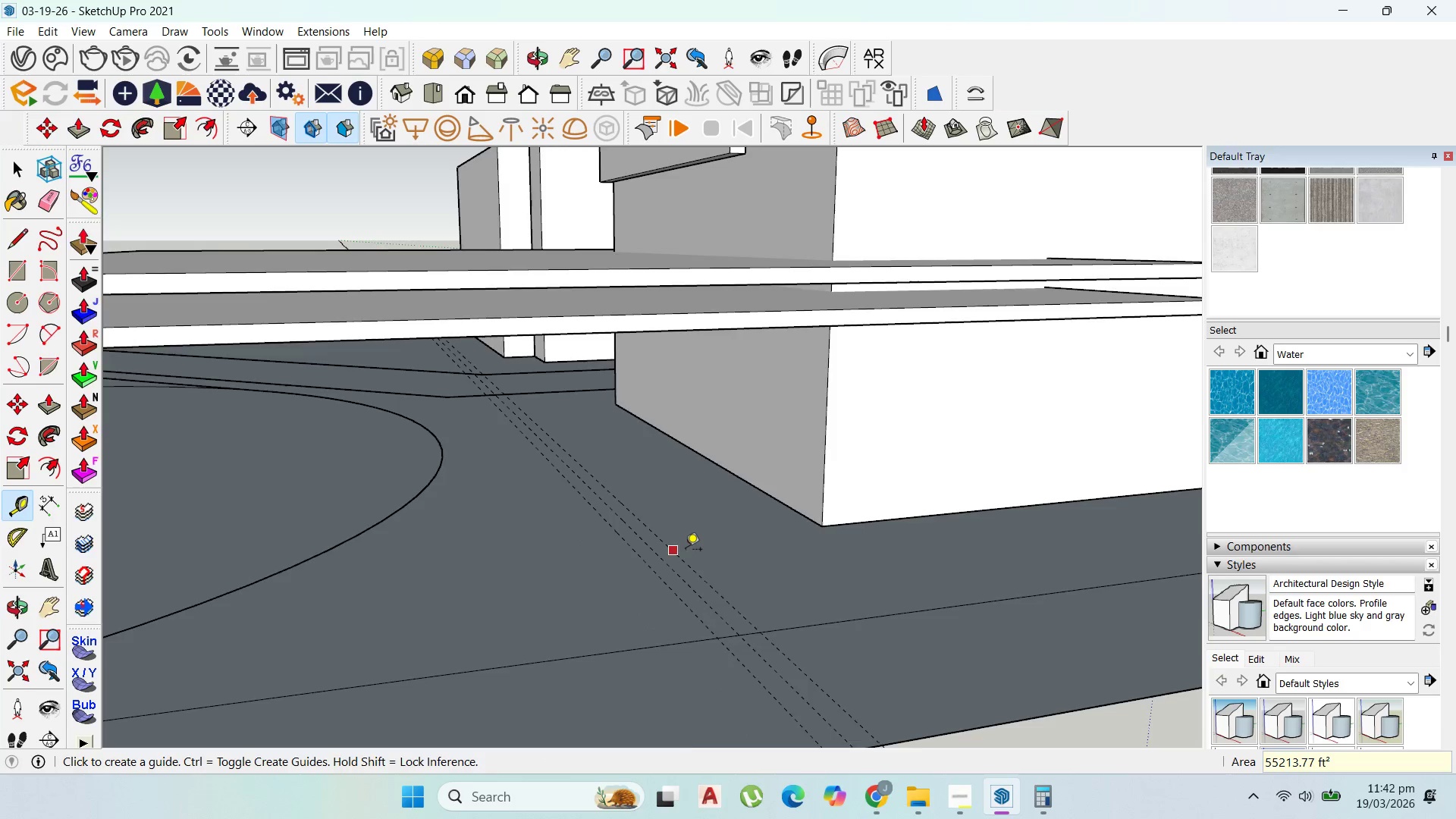 
scroll: coordinate [686, 551], scroll_direction: down, amount: 1.0
 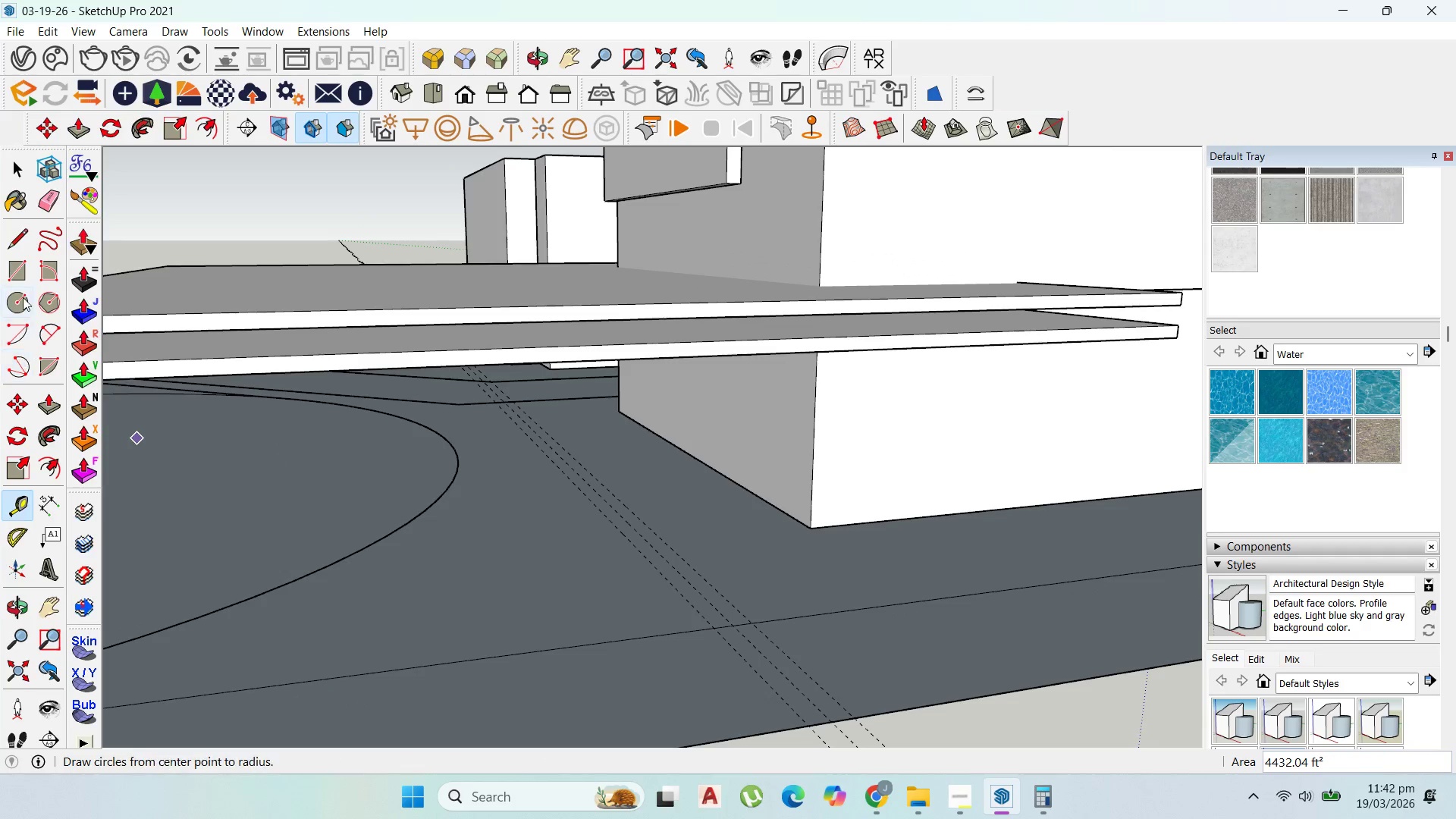 
left_click([16, 274])
 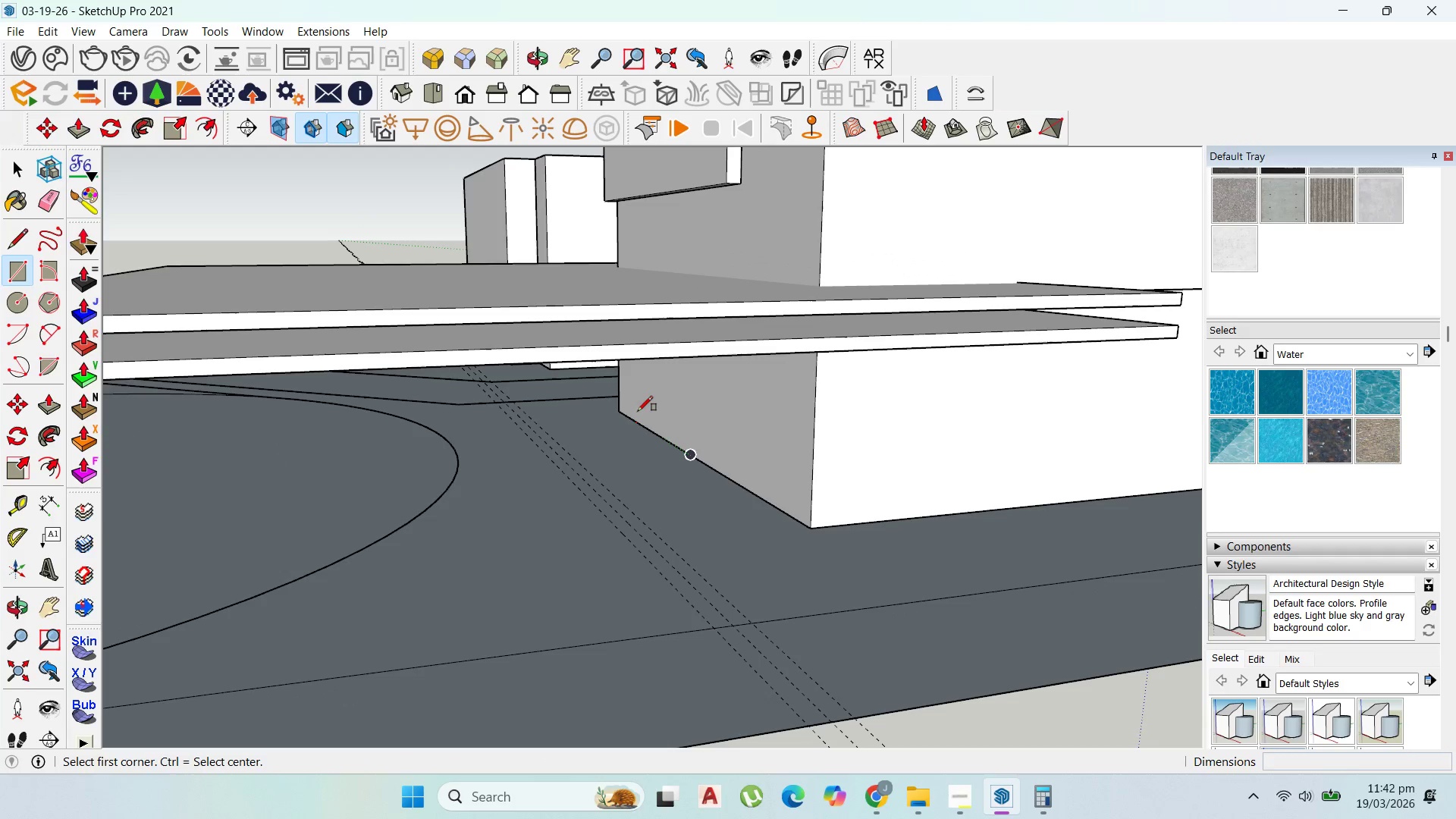 
left_click([619, 408])
 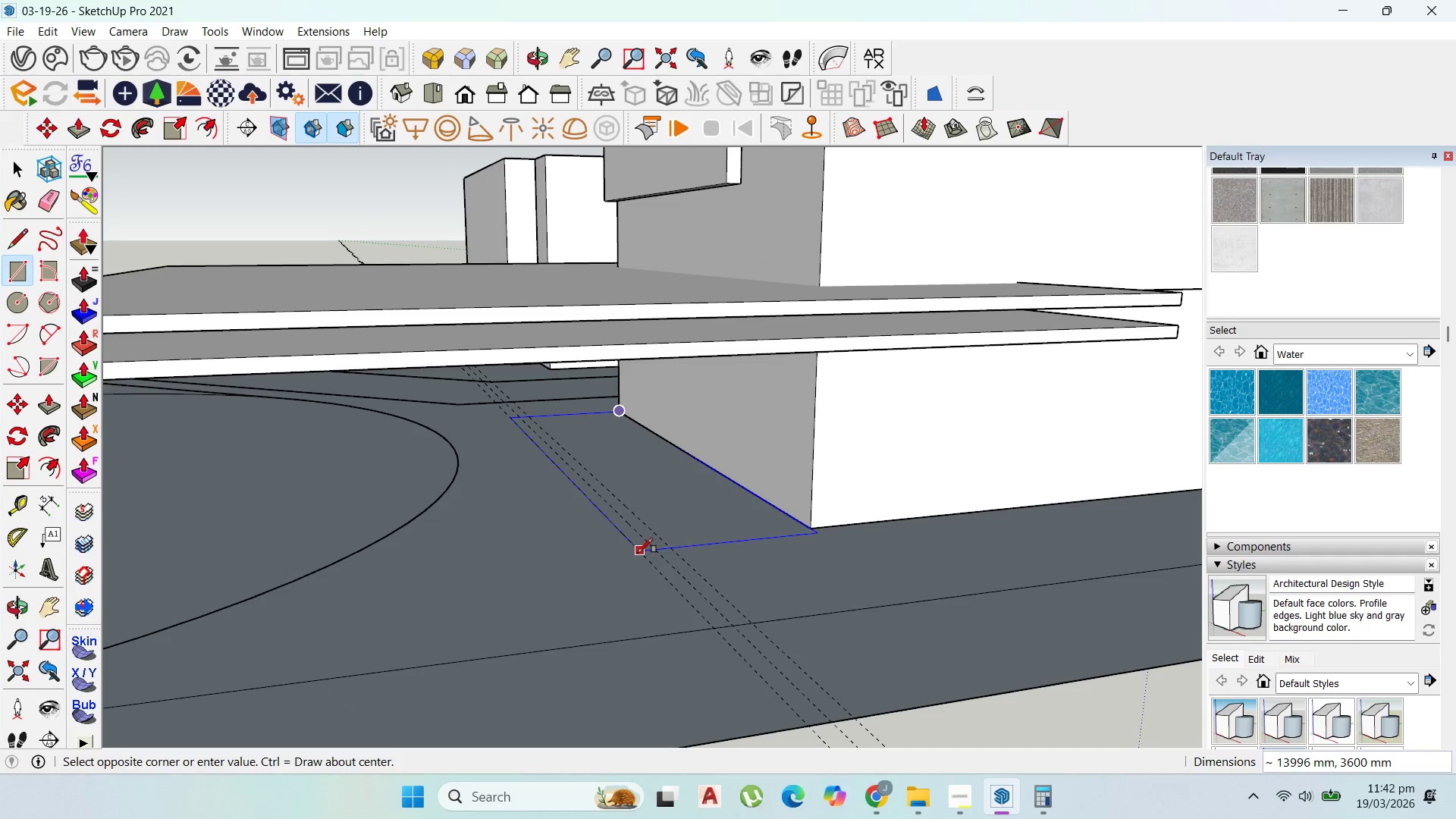 
hold_key(key=ShiftLeft, duration=1.5)
 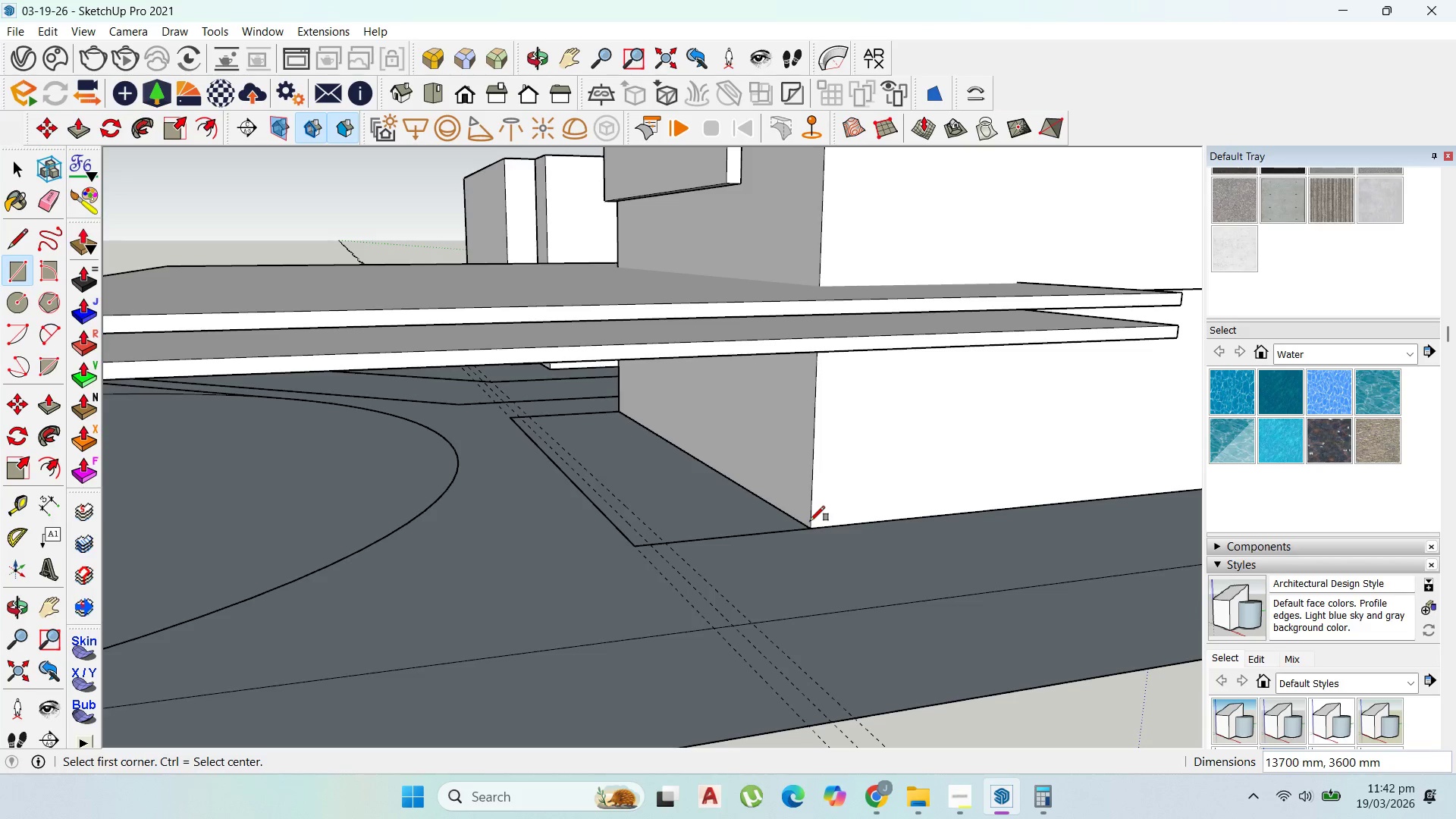 
hold_key(key=ShiftLeft, duration=0.78)
left_click([810, 521])
 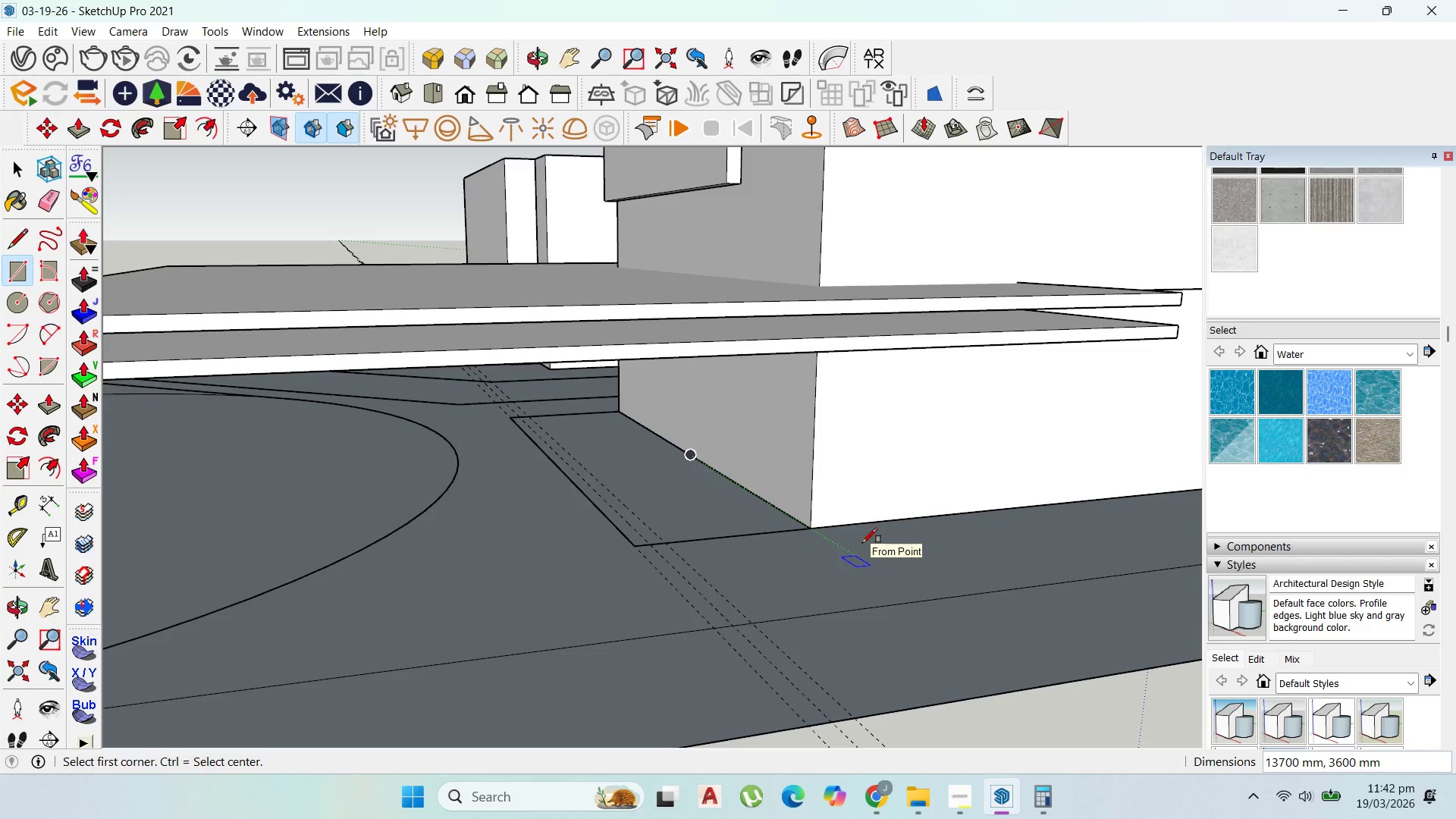 
wait(6.72)
 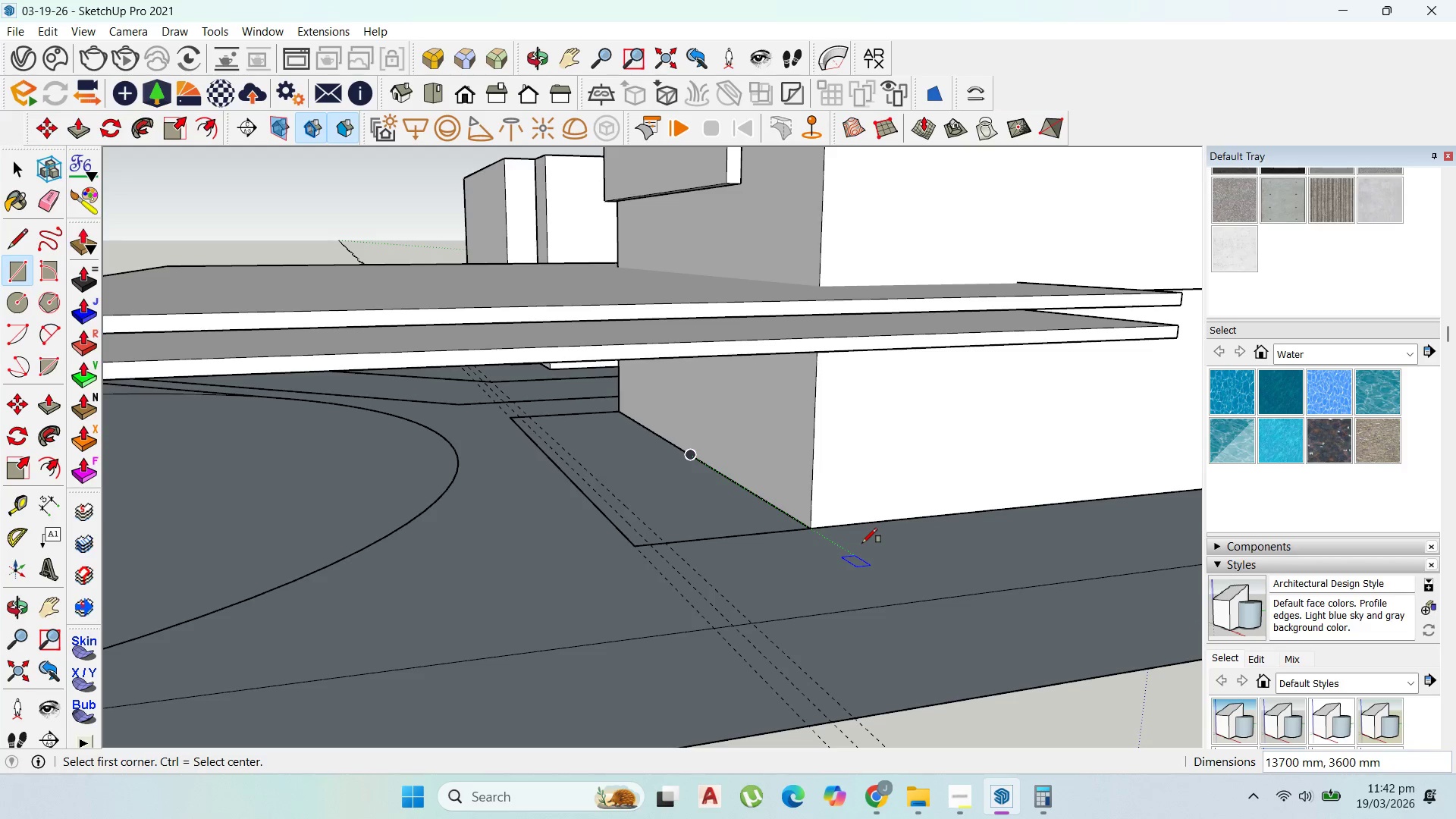 
scroll: coordinate [802, 529], scroll_direction: up, amount: 2.0
 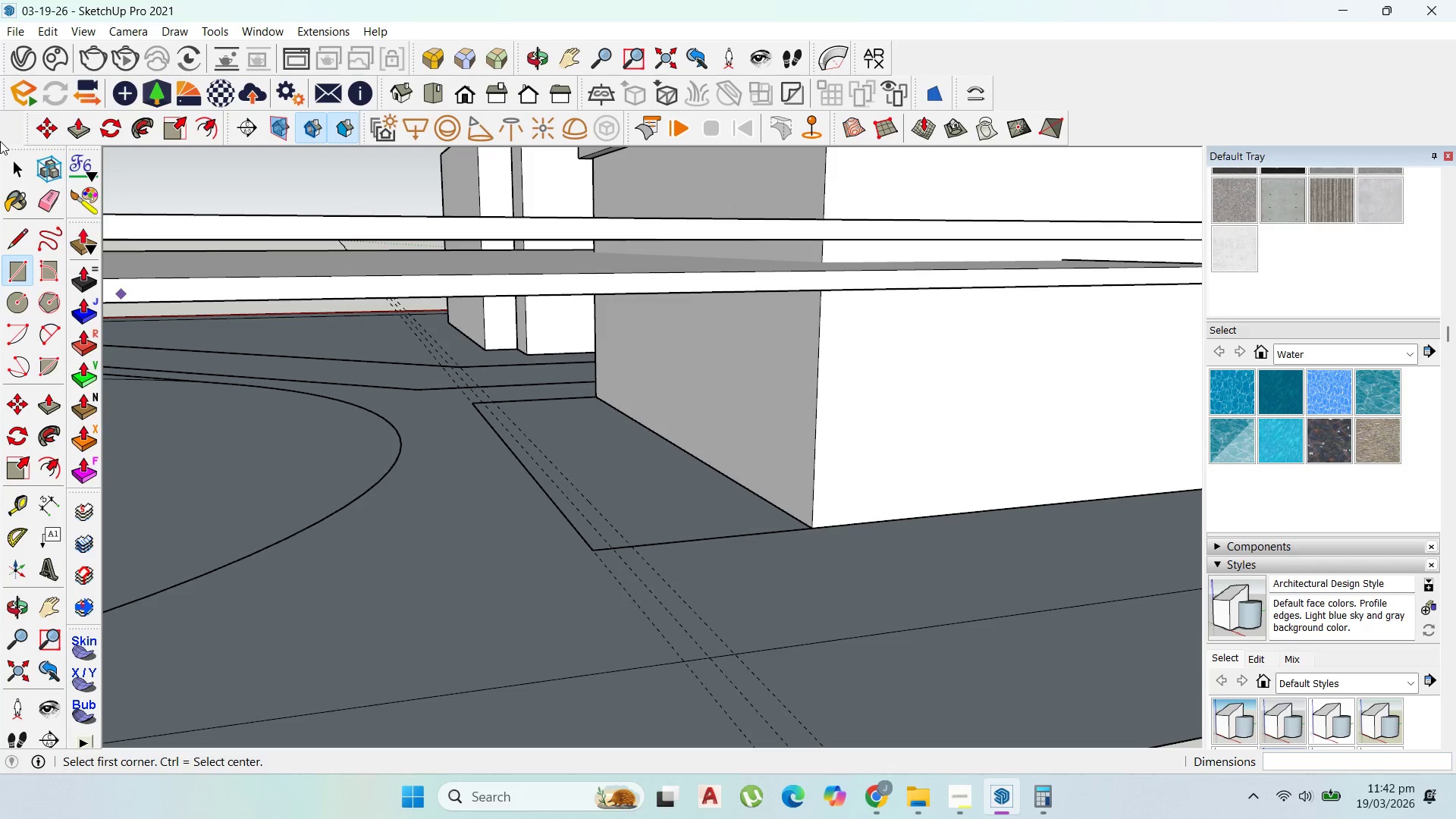 
left_click([14, 160])
 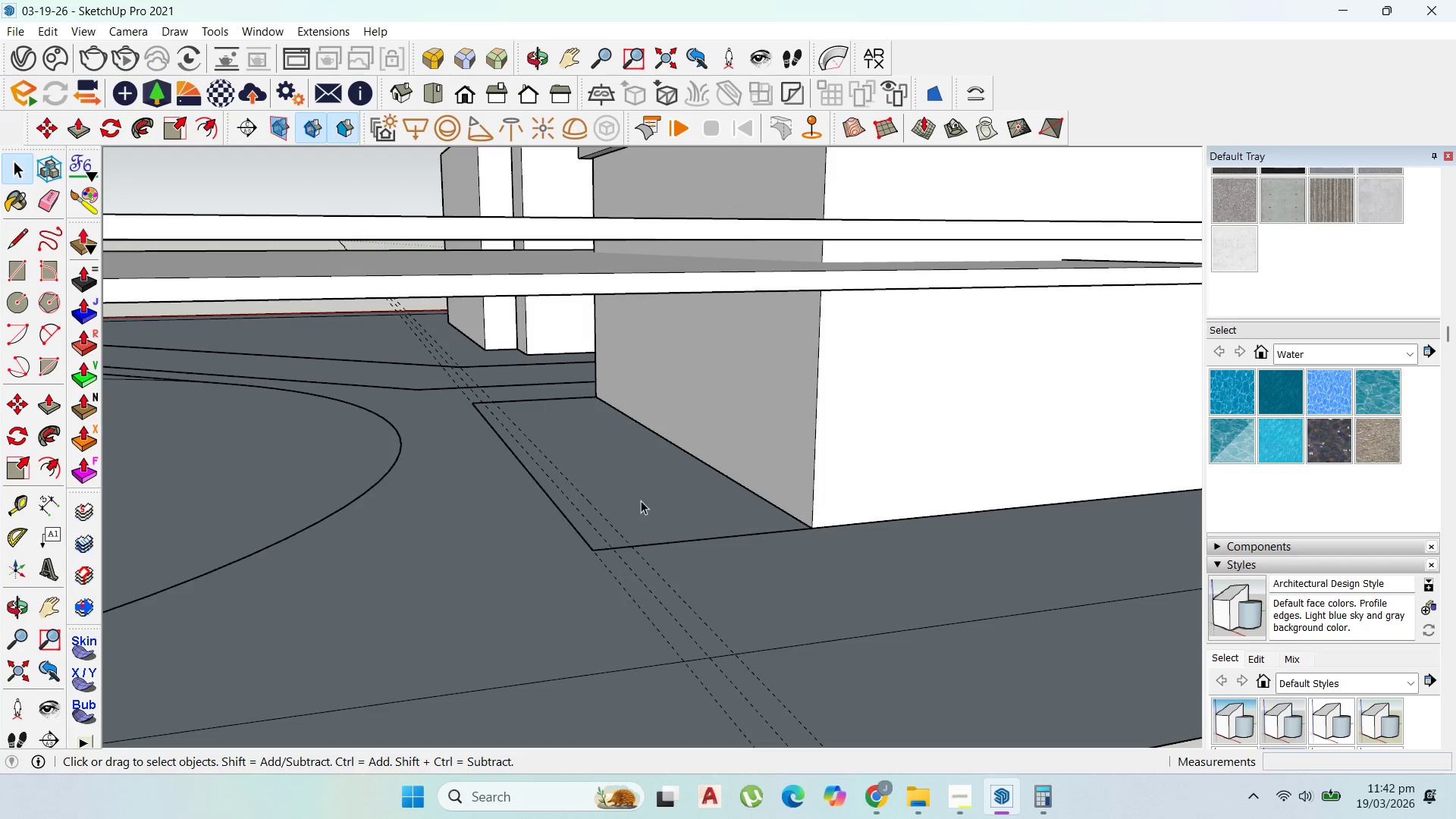 
double_click([641, 500])
 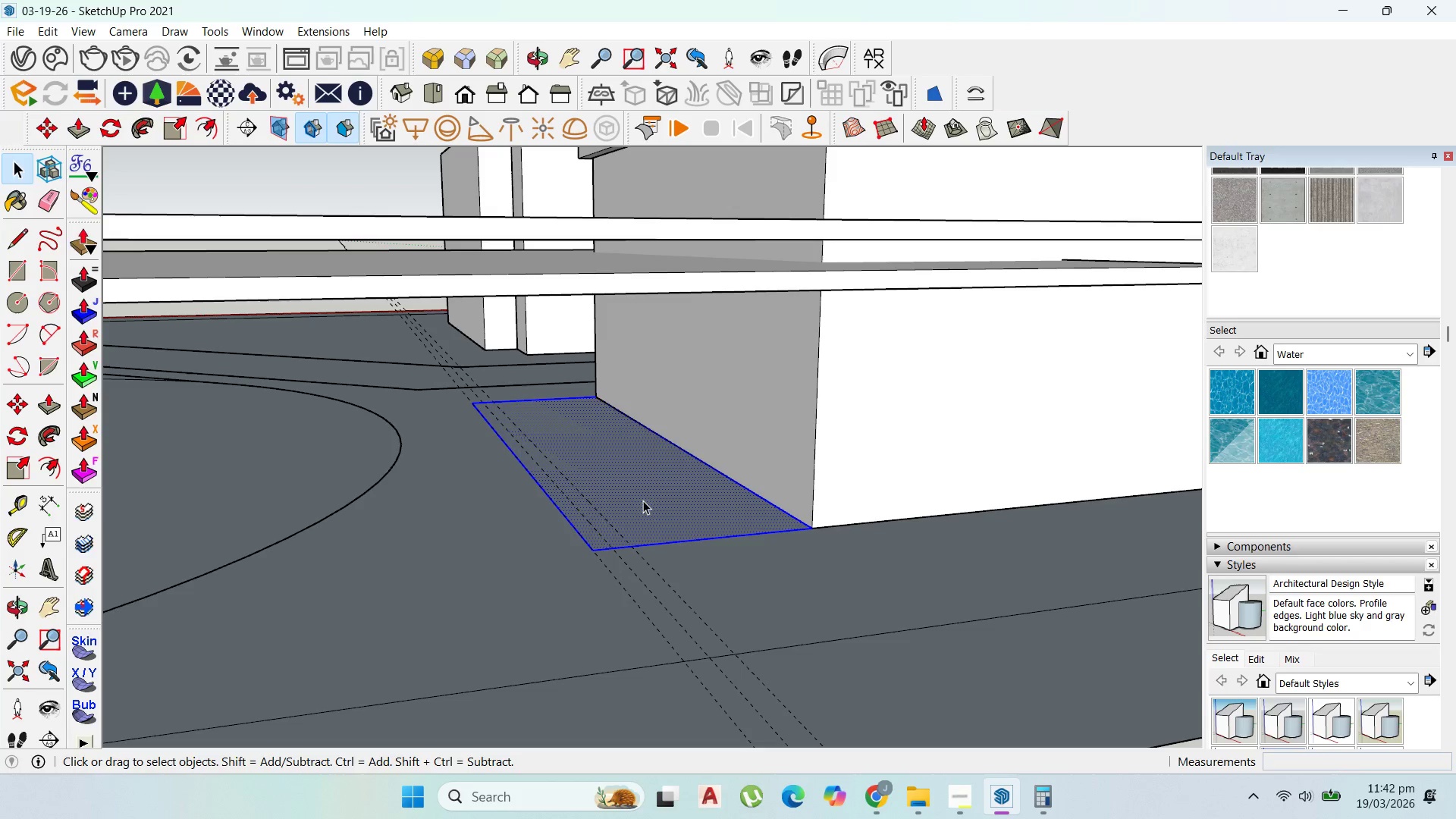 
right_click([643, 500])
 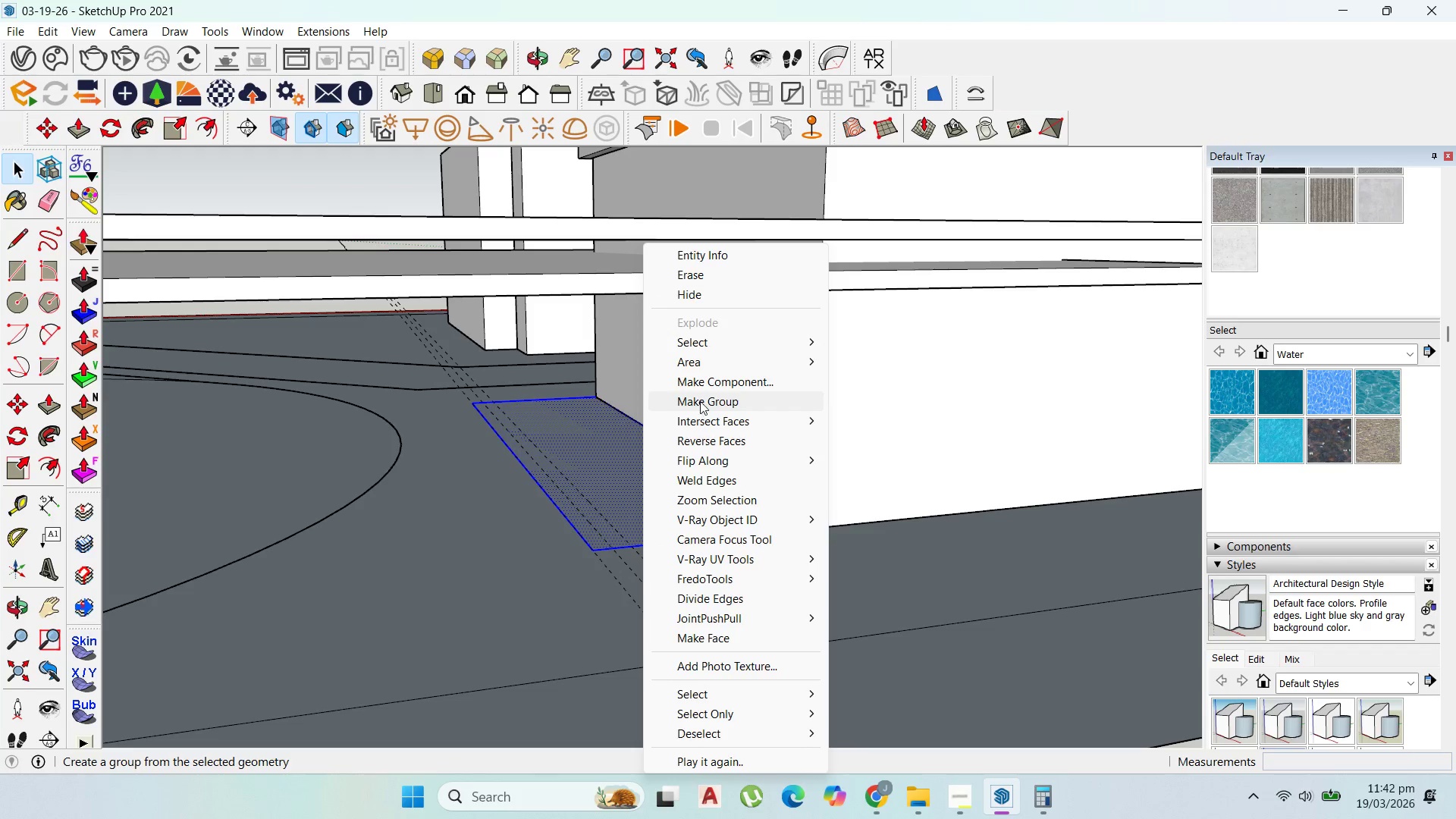 
left_click([700, 401])
 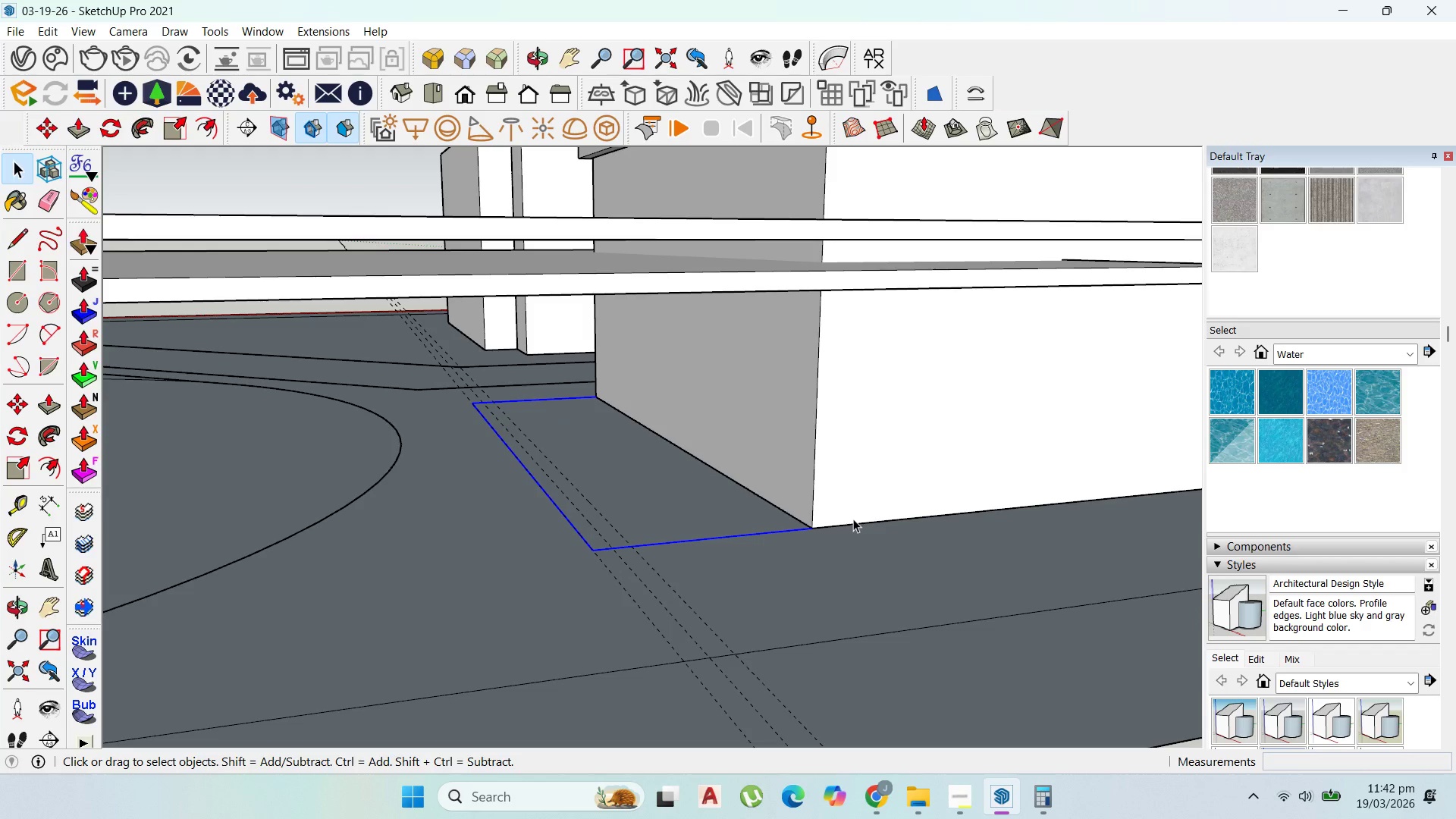 
wait(6.19)
 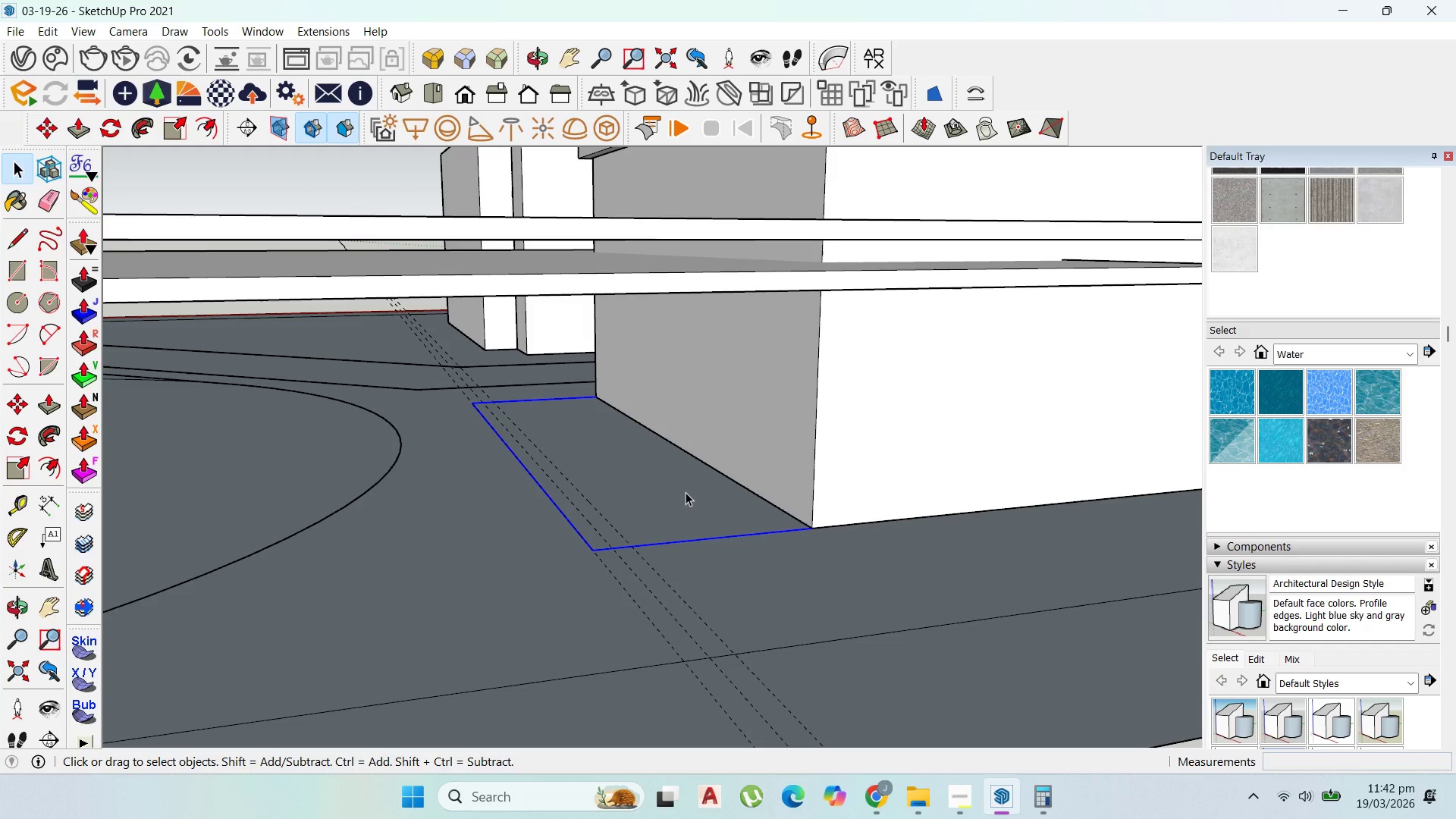 
double_click([669, 517])
 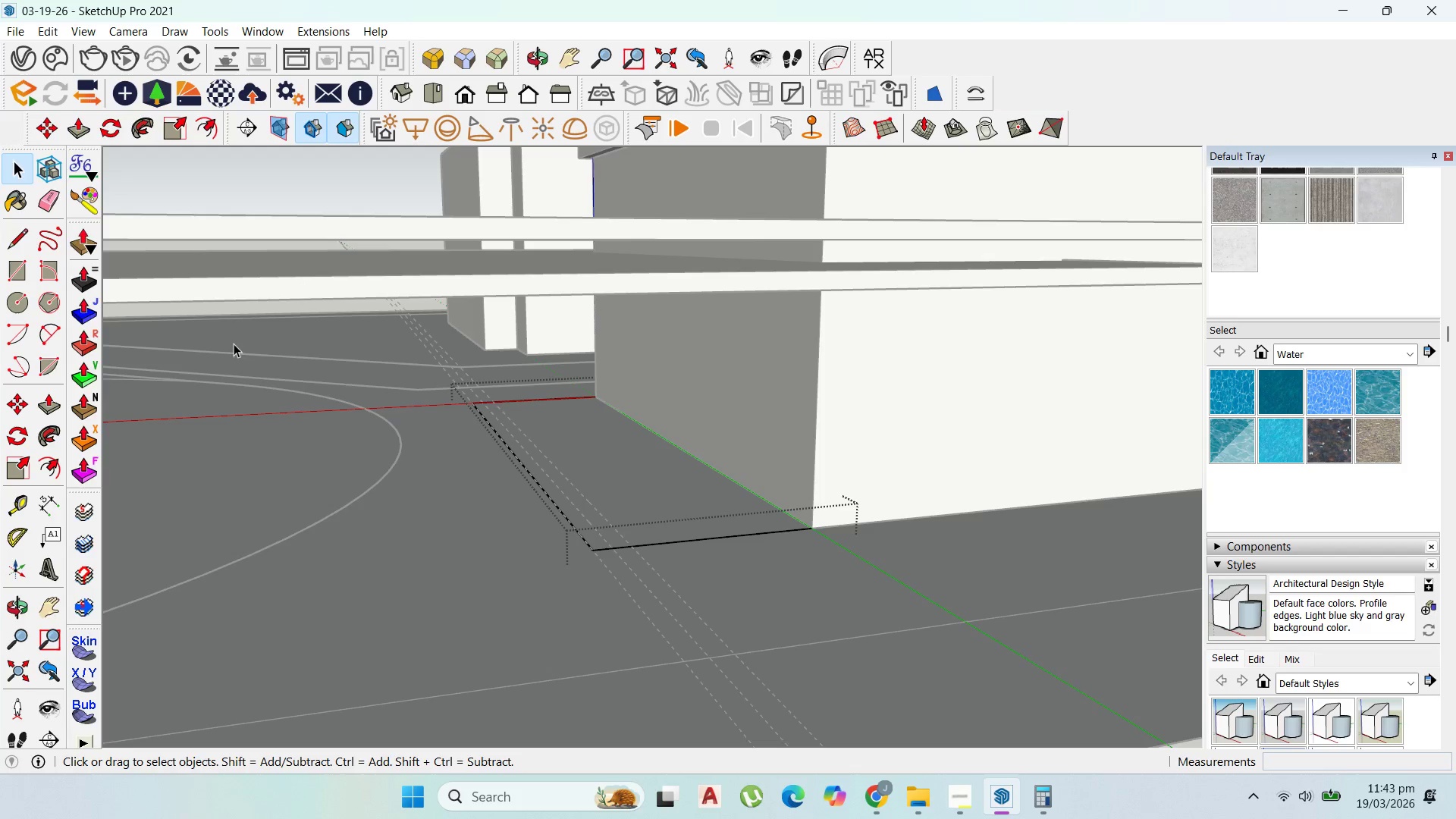 
wait(5.27)
 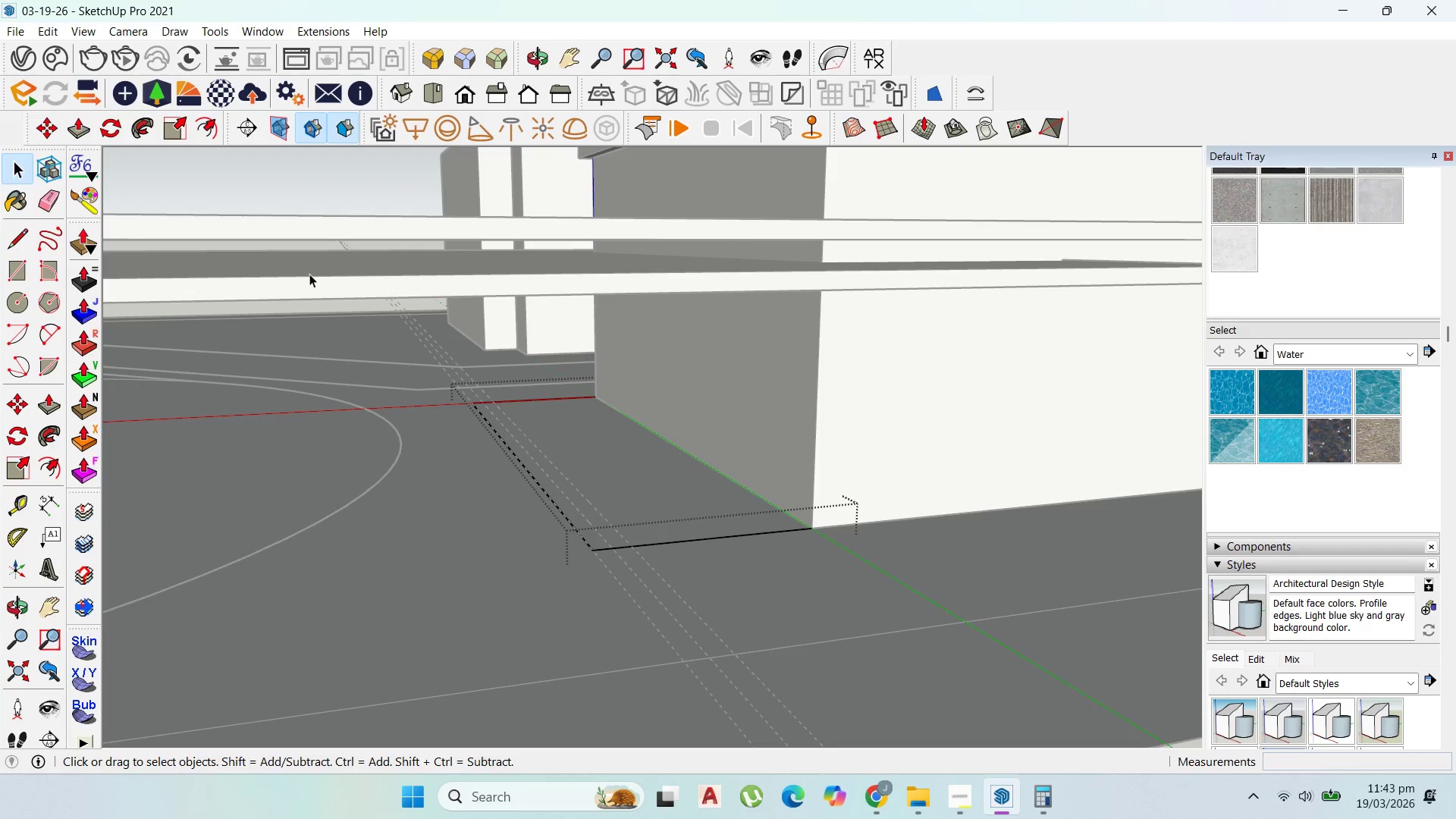 
left_click([11, 241])
 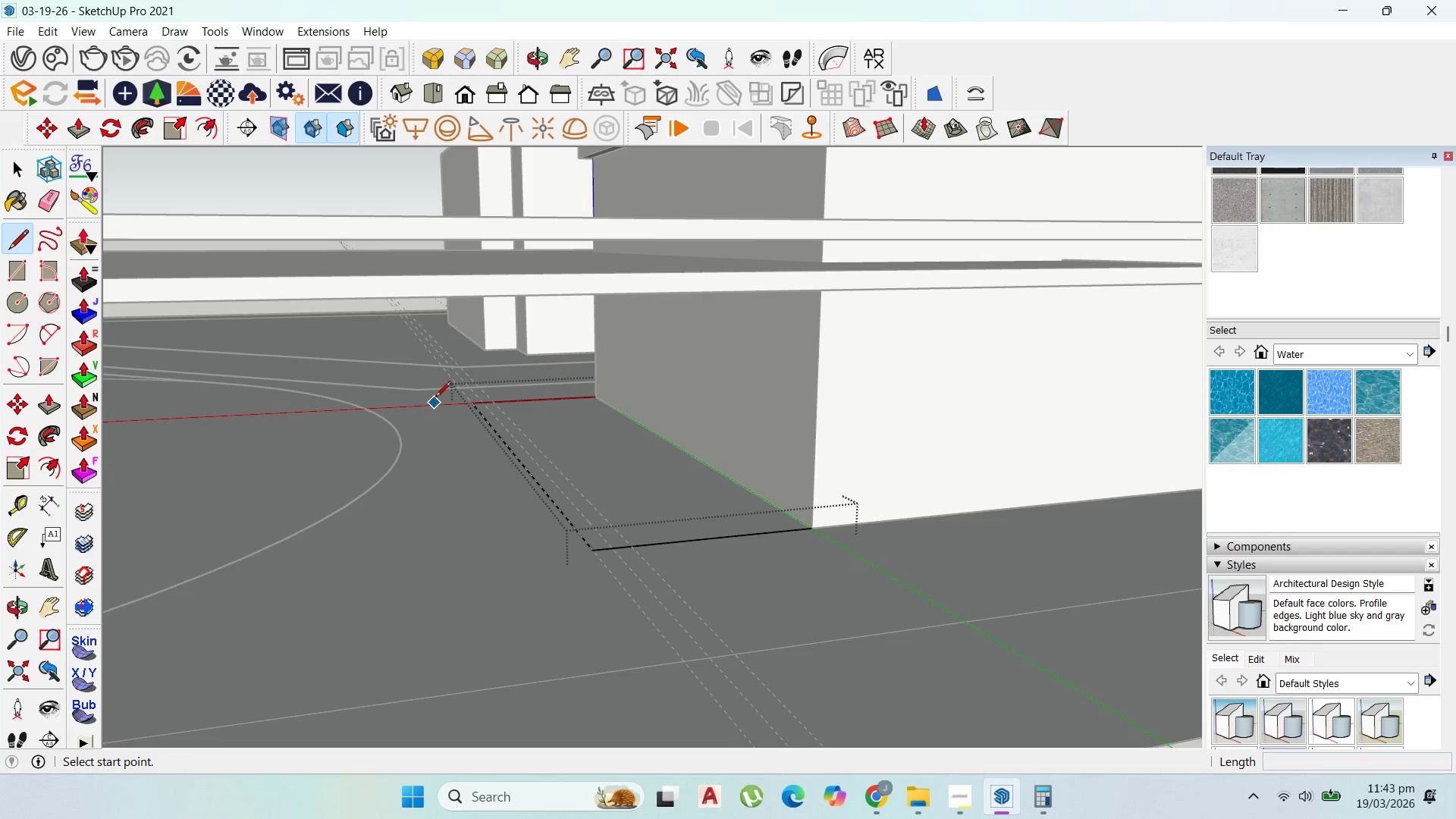 
scroll: coordinate [491, 397], scroll_direction: up, amount: 6.0
 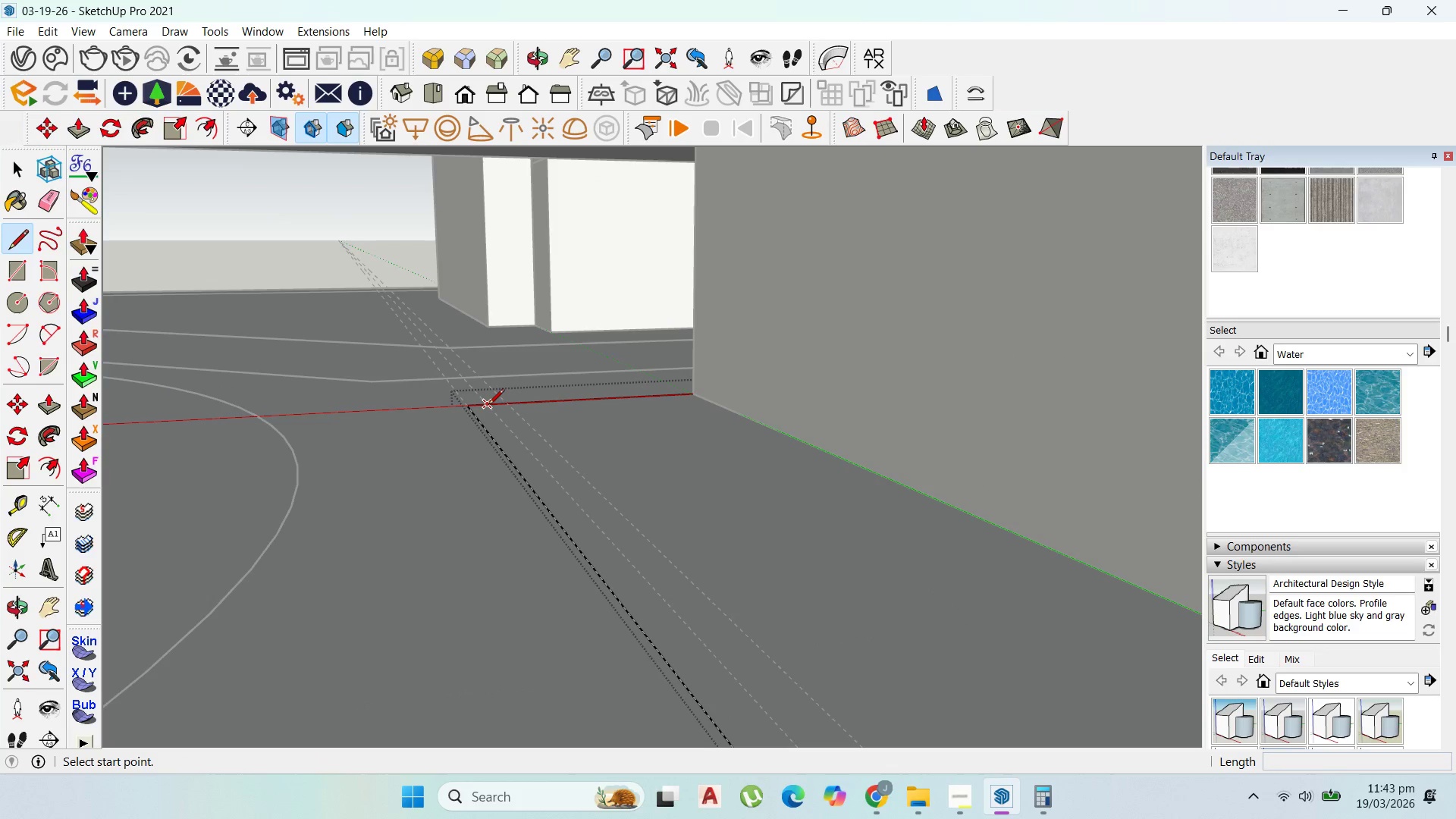 
left_click([489, 406])
 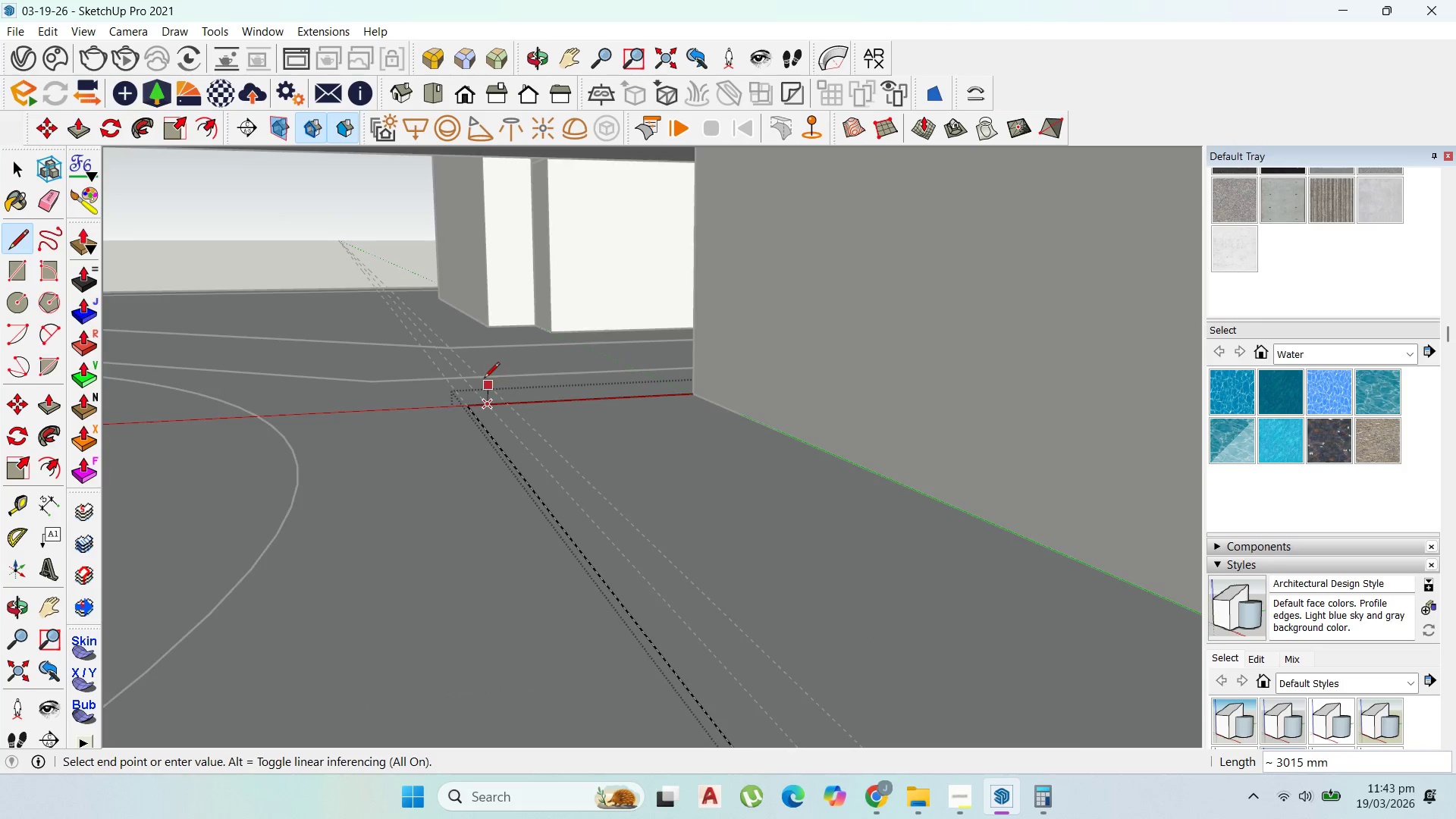 
scroll: coordinate [485, 381], scroll_direction: down, amount: 10.0
 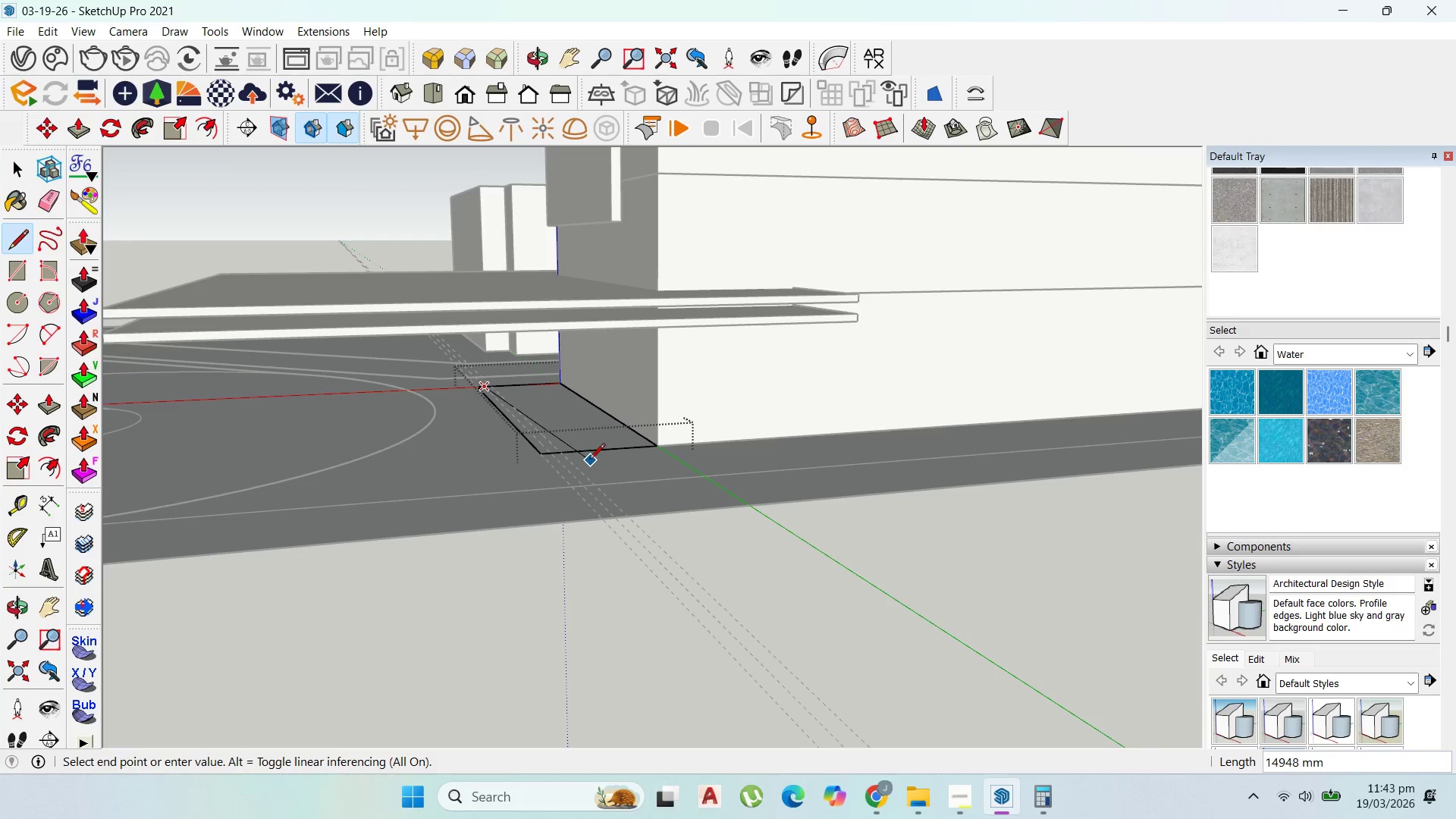 
scroll: coordinate [557, 452], scroll_direction: up, amount: 3.0
 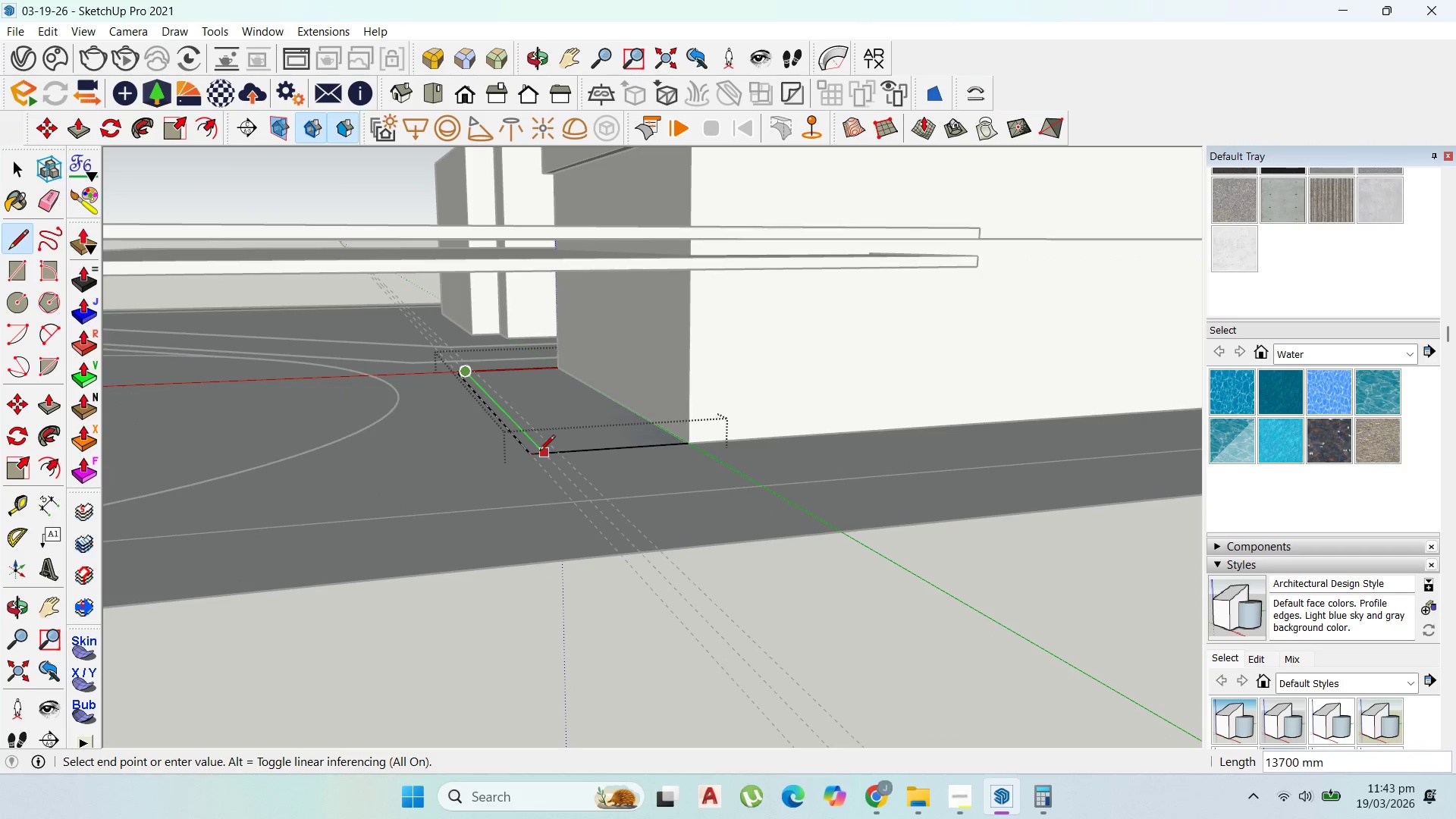 
left_click([539, 452])
 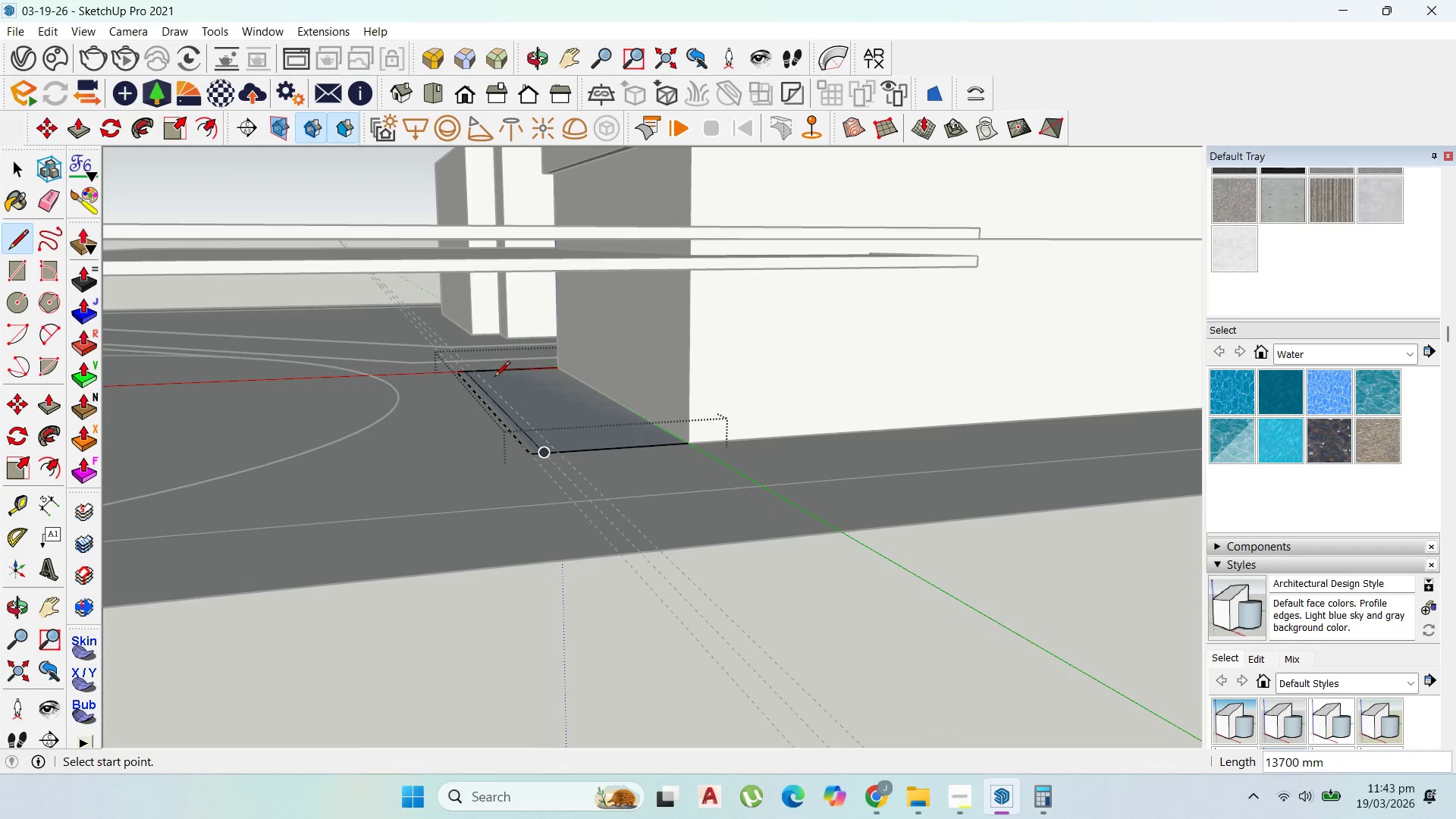 
scroll: coordinate [485, 365], scroll_direction: up, amount: 4.0
 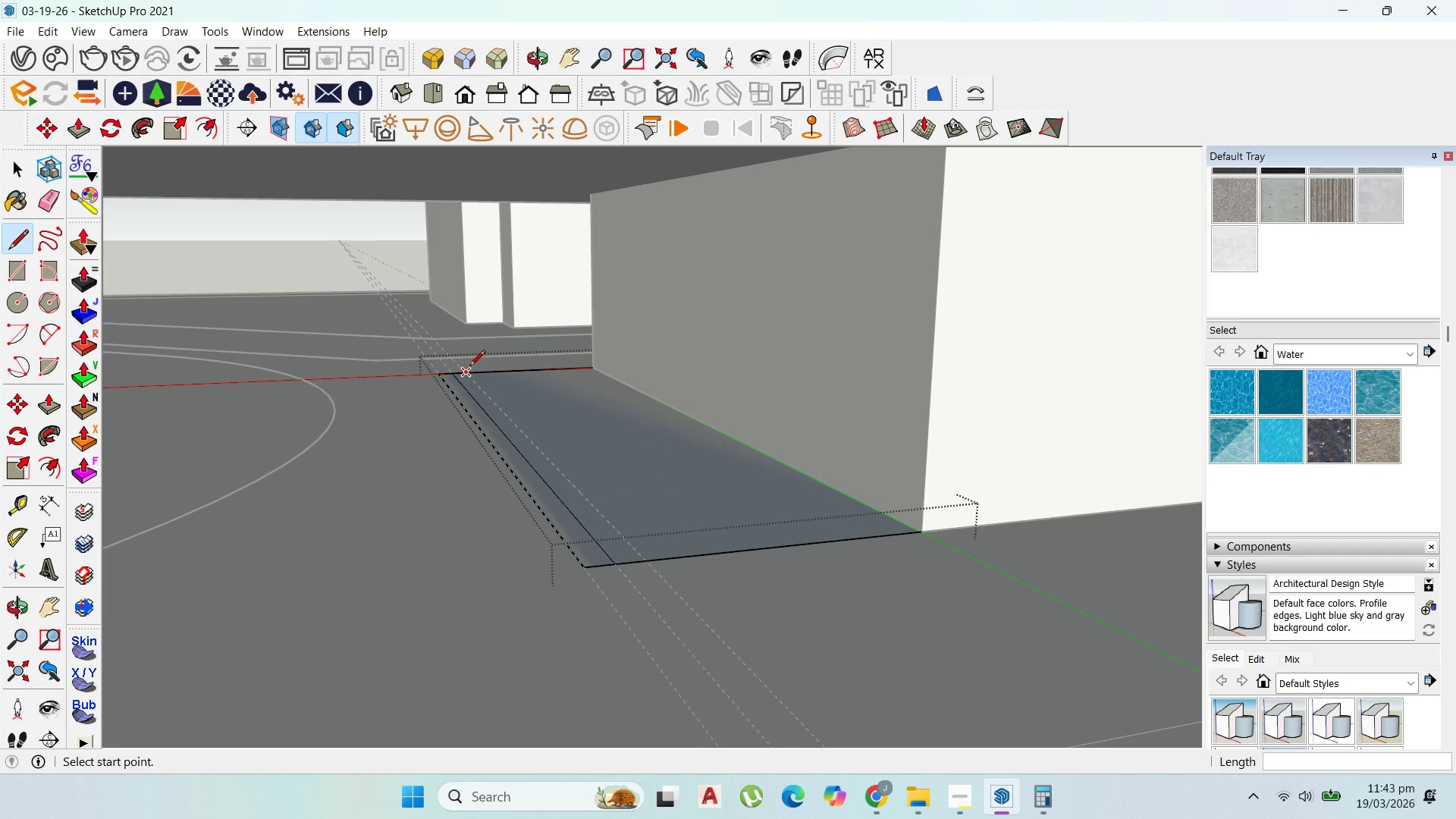 
left_click([469, 367])
 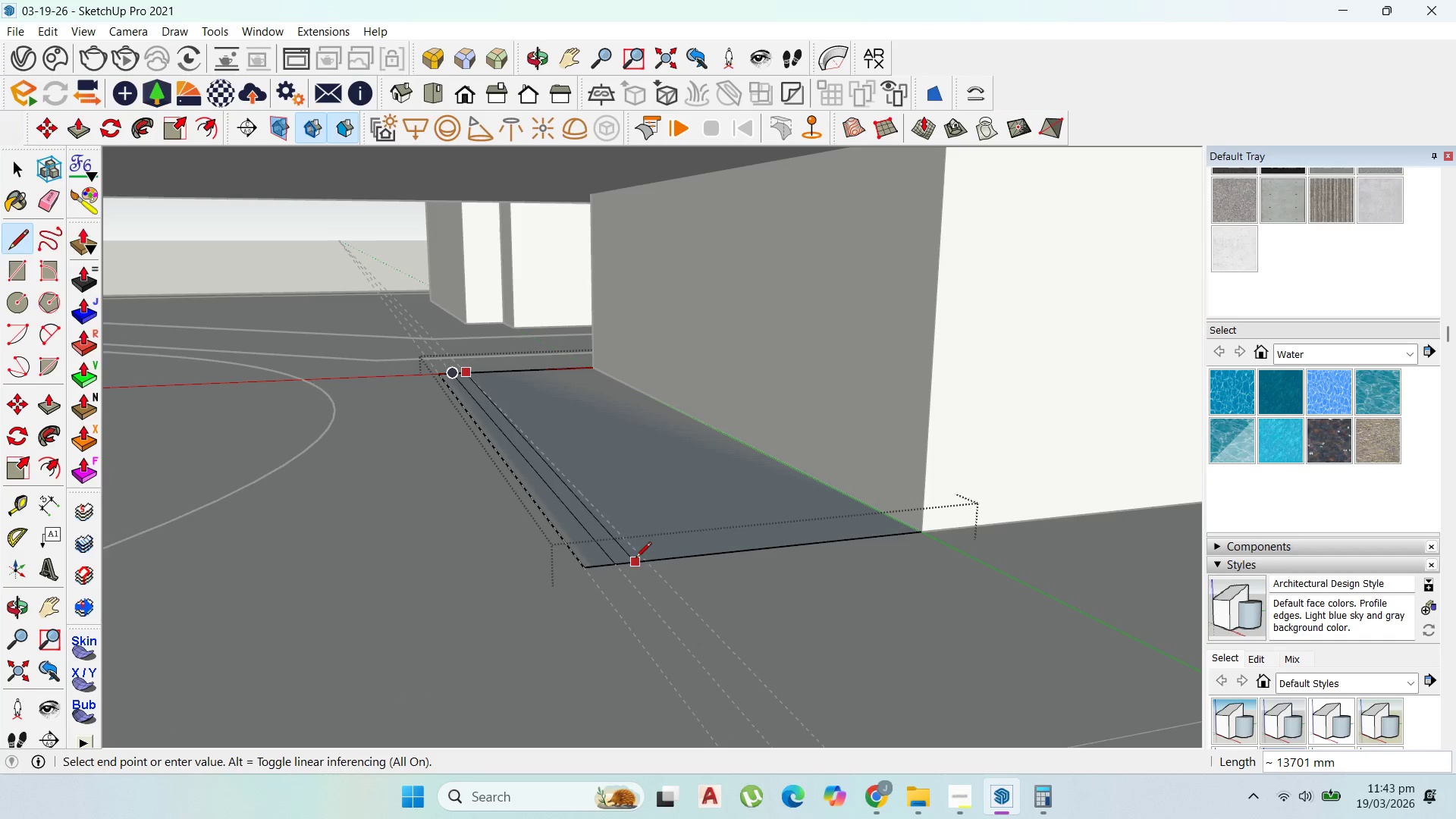 
left_click([638, 559])
 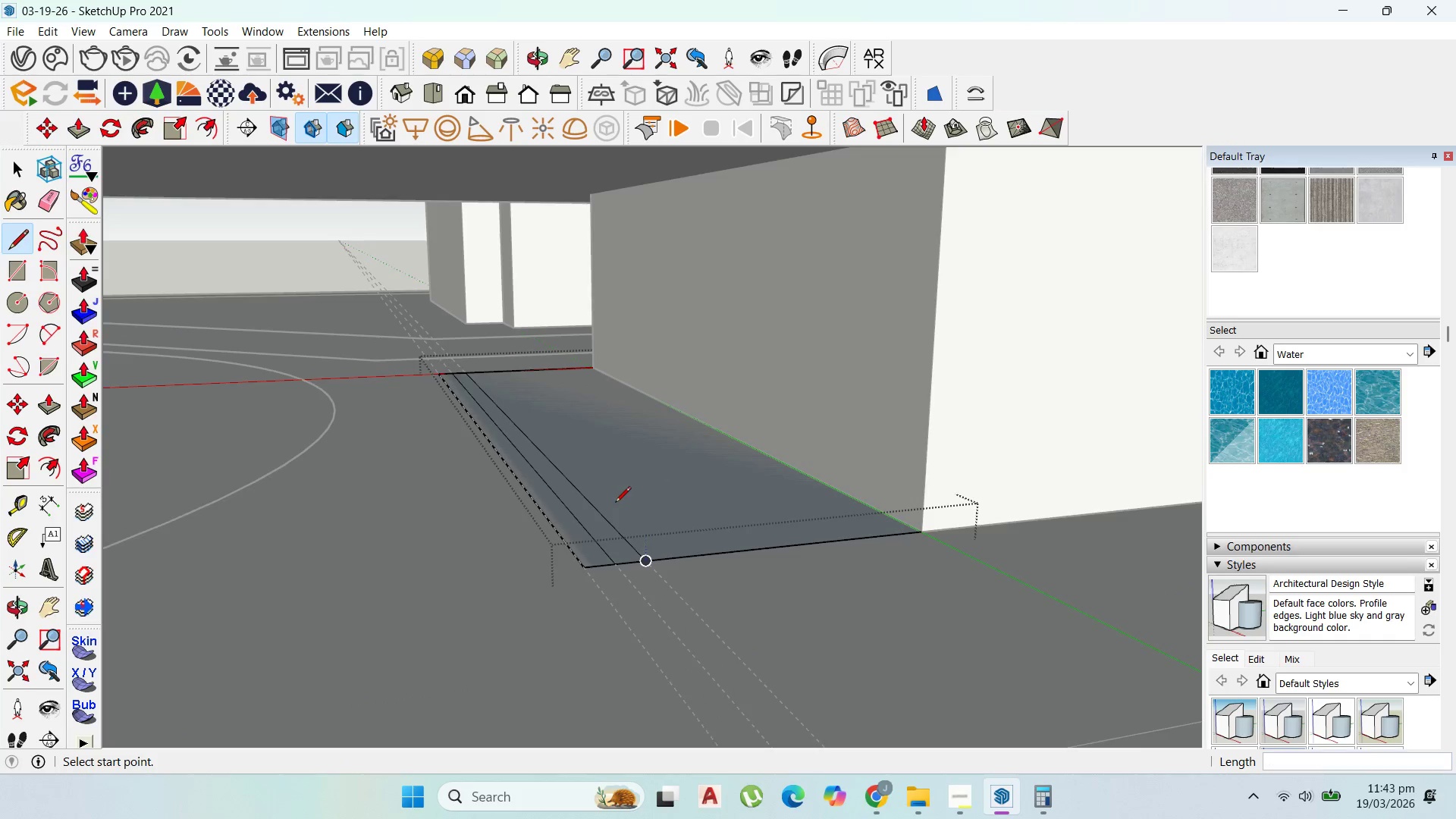 
scroll: coordinate [464, 378], scroll_direction: down, amount: 10.0
 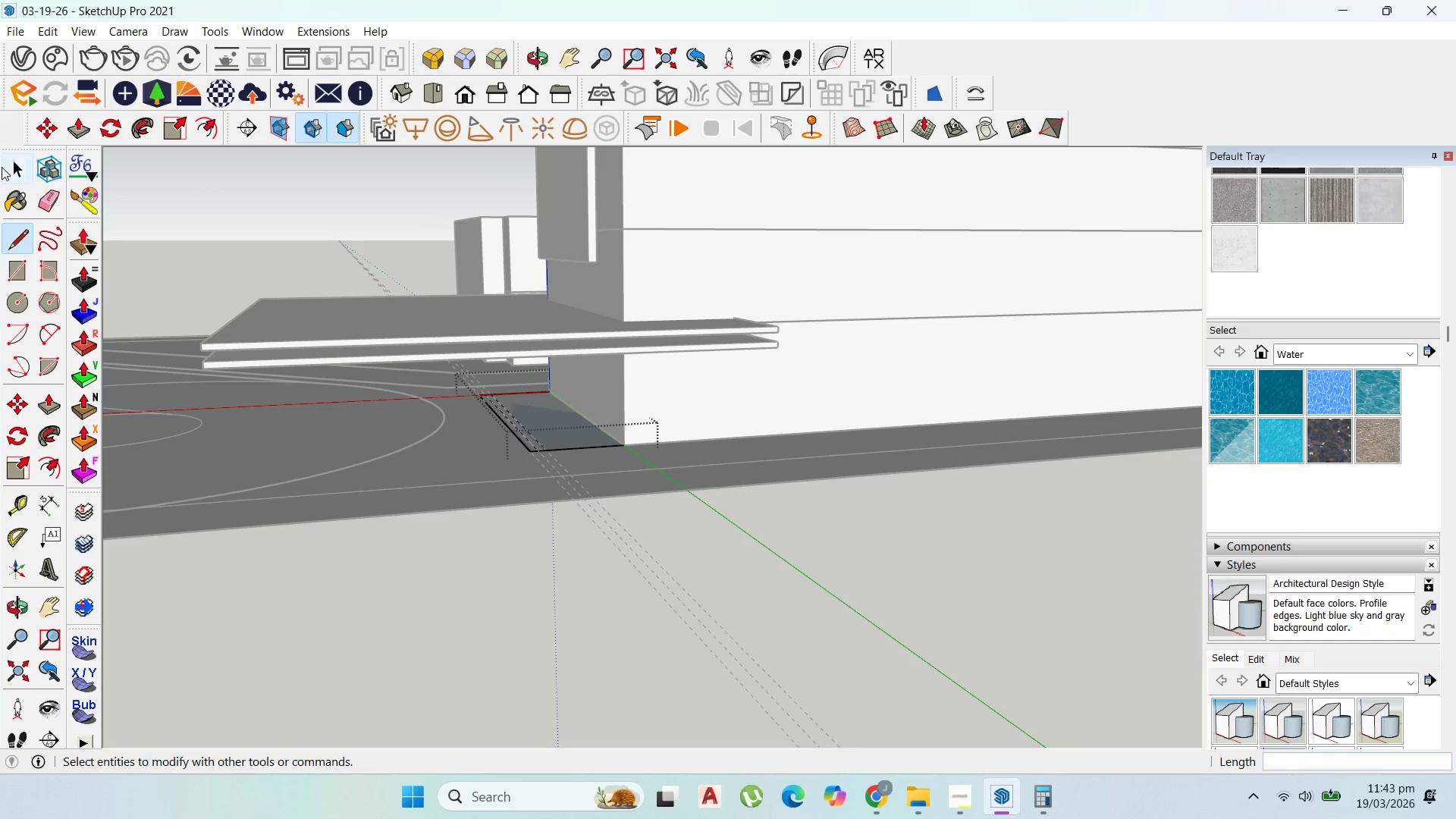 
left_click([4, 167])
 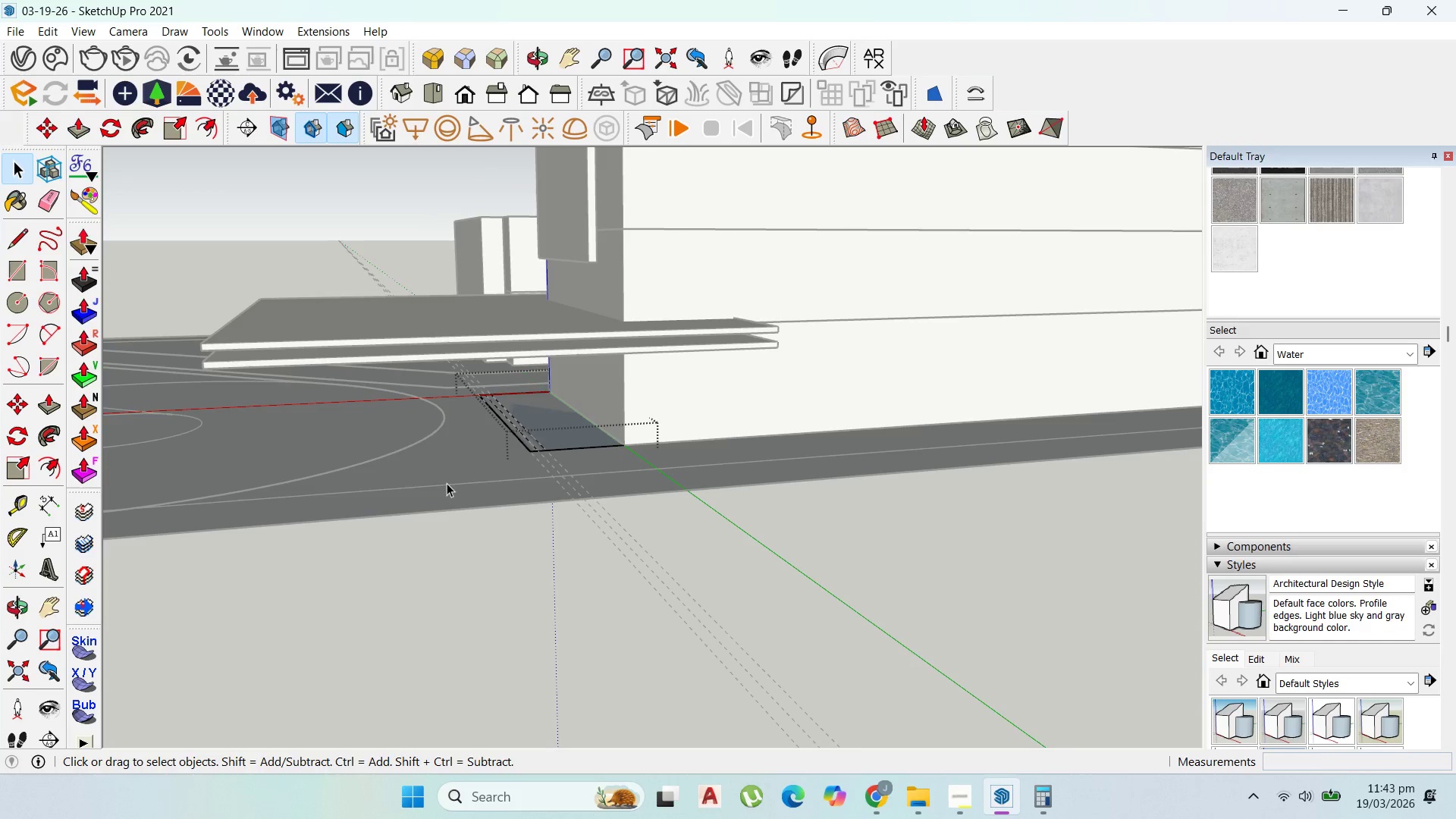 
left_click([497, 537])
 